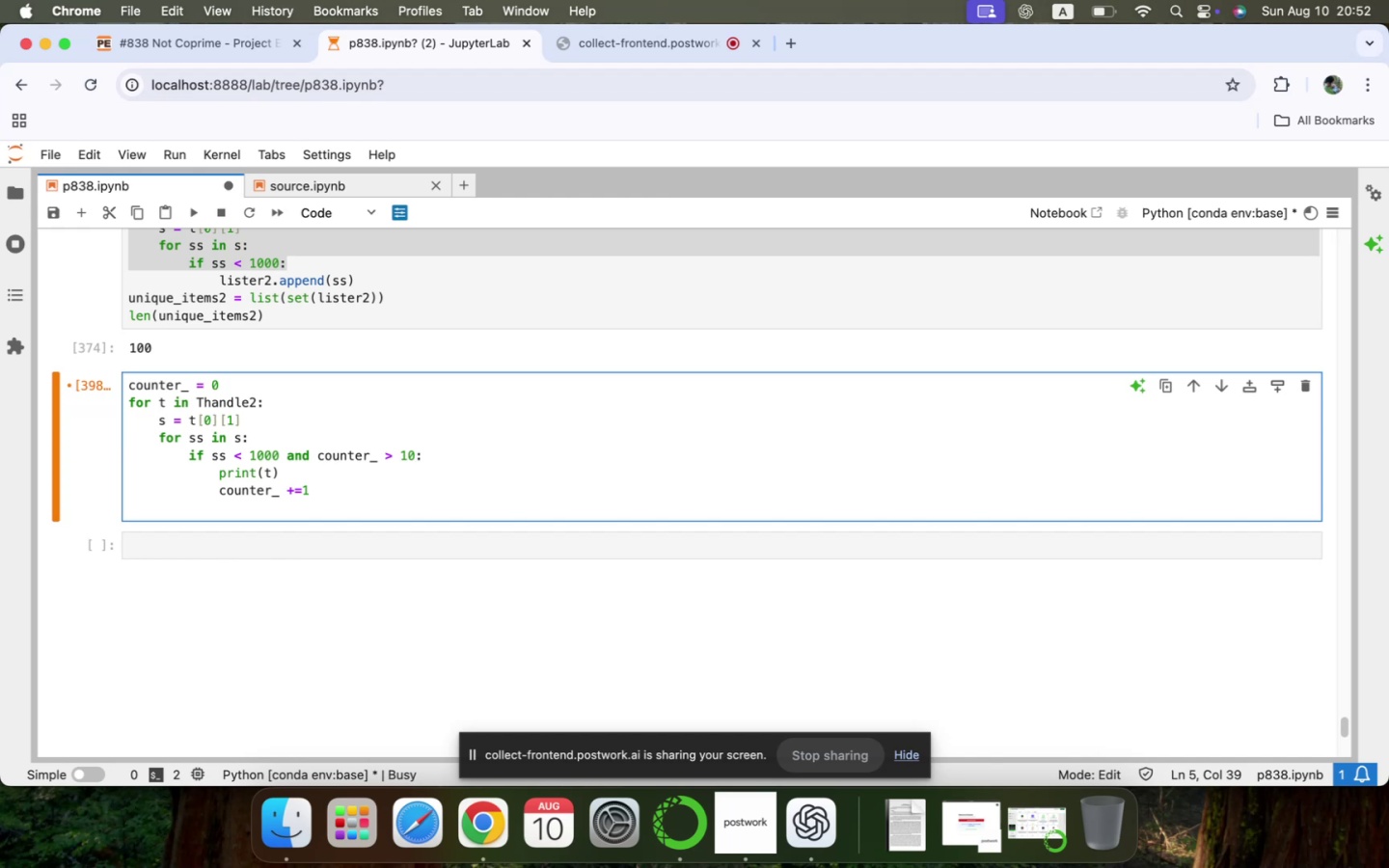 
key(Shift+ShiftRight)
 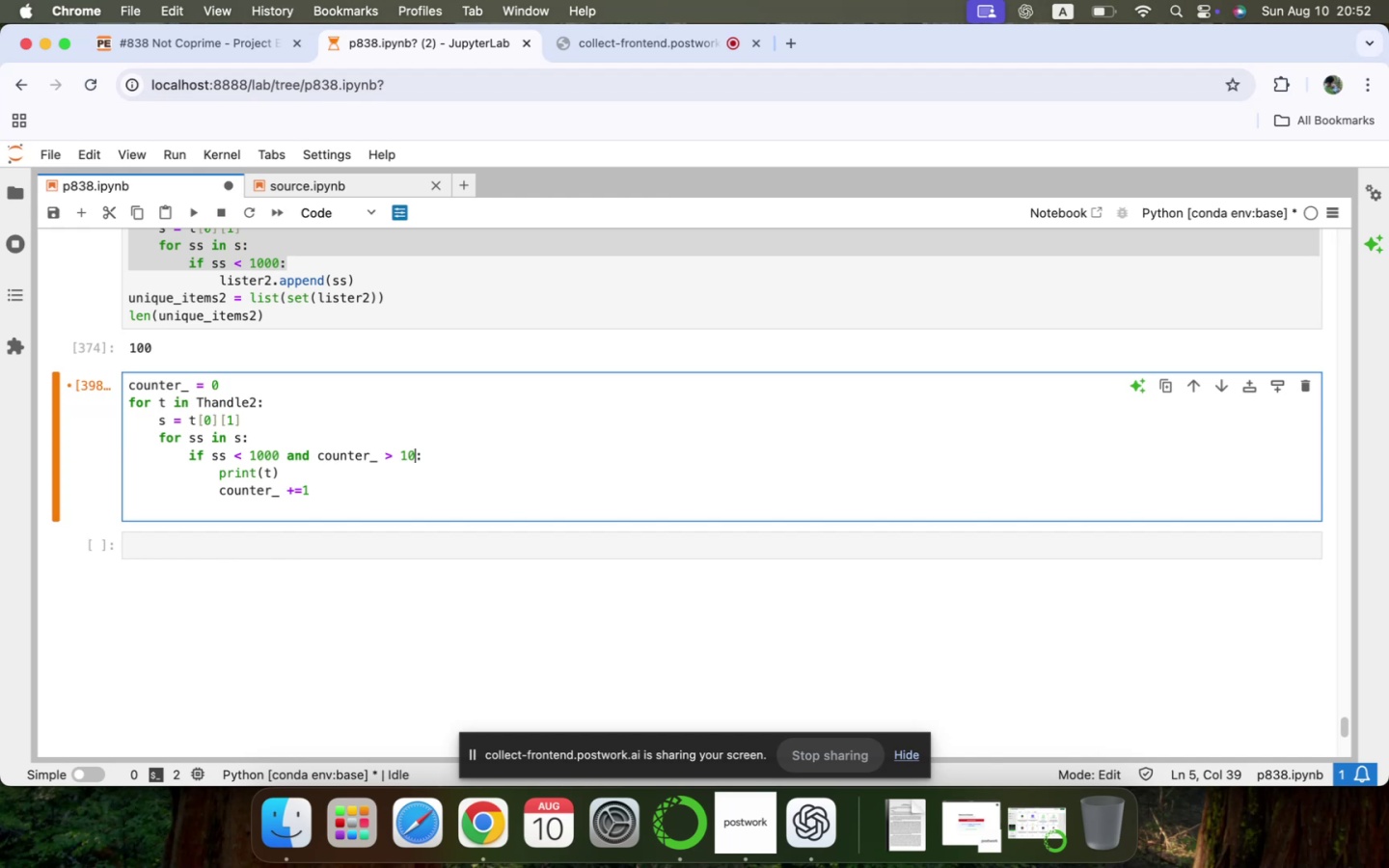 
key(Shift+Enter)
 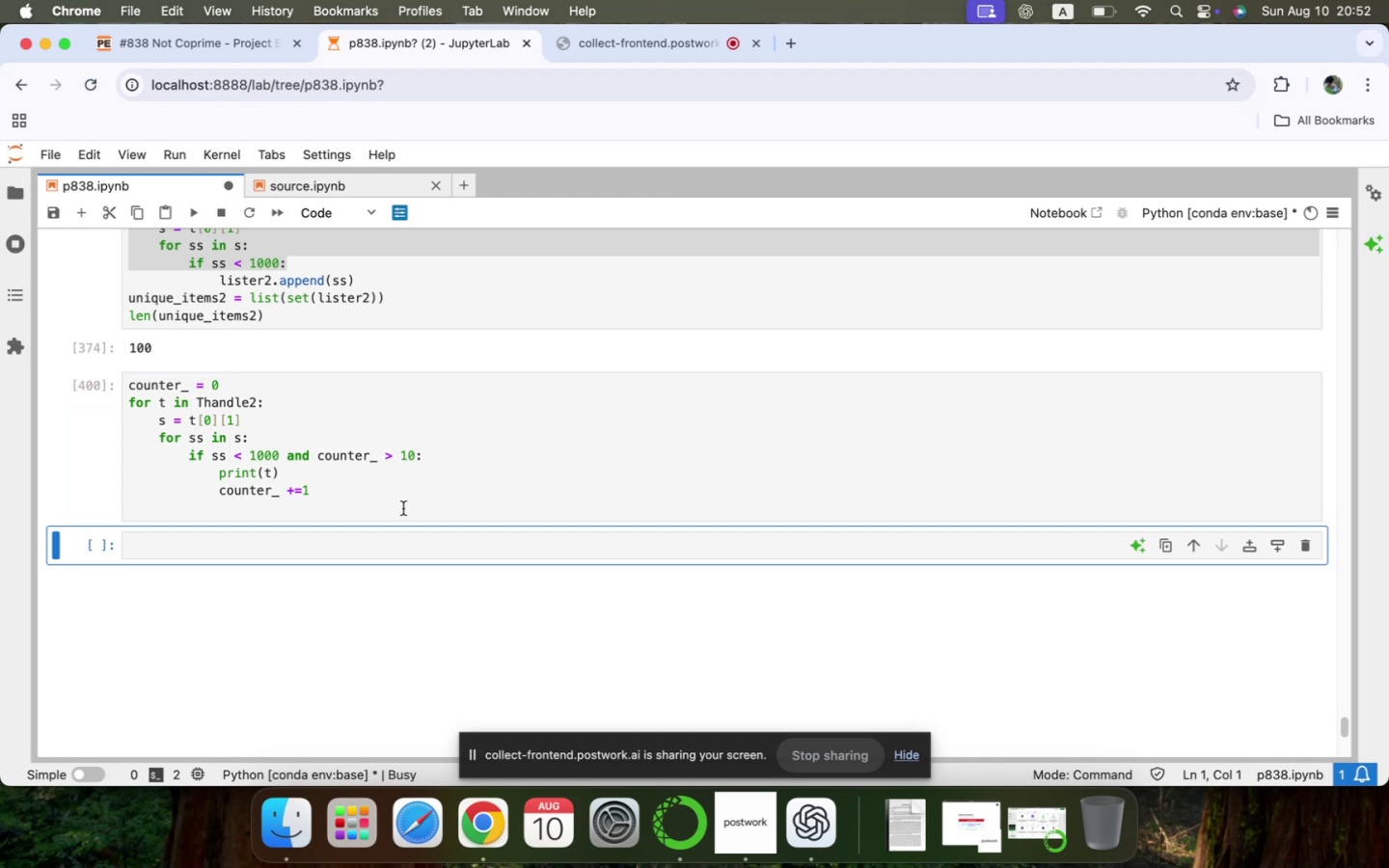 
wait(8.07)
 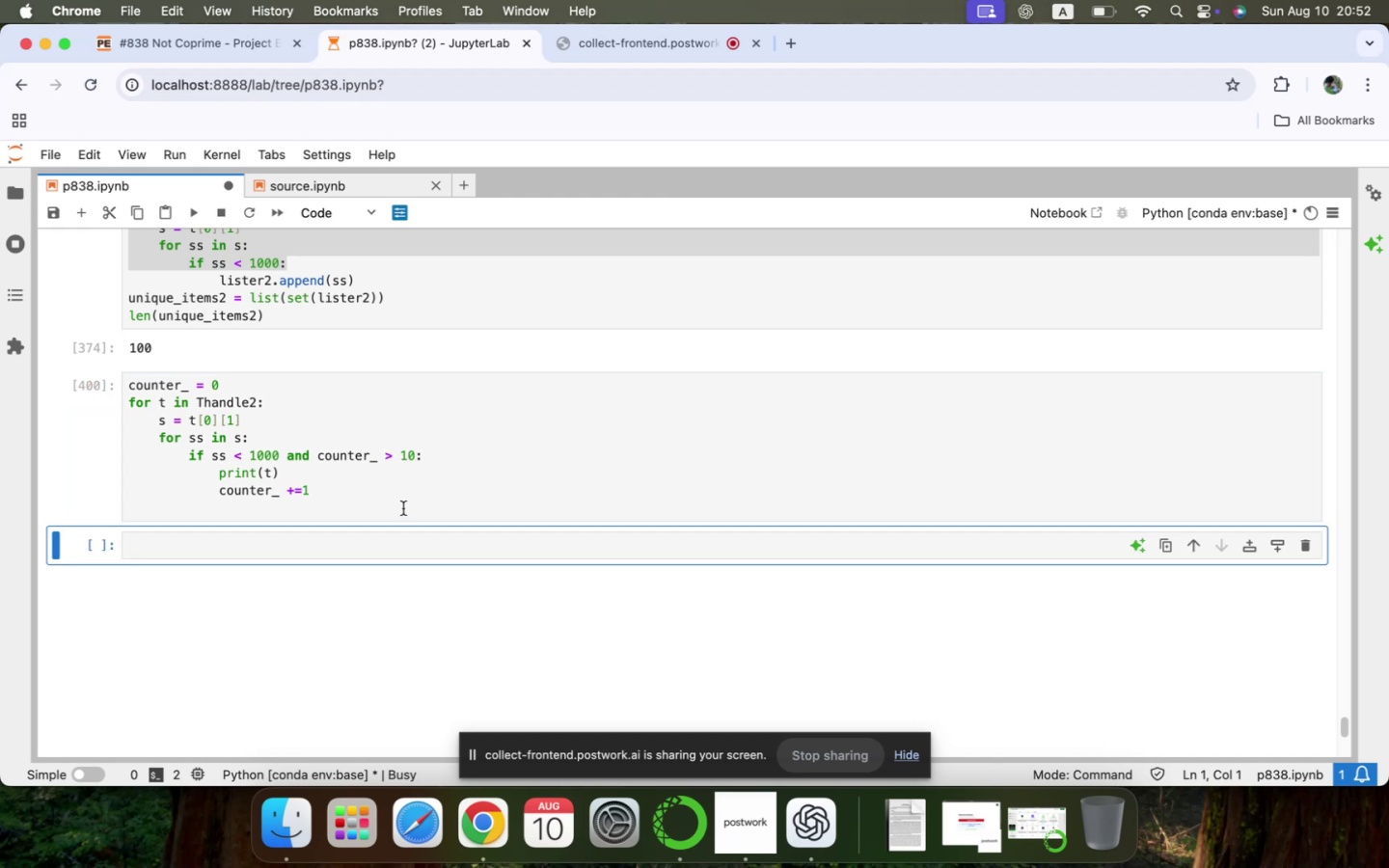 
left_click([411, 454])
 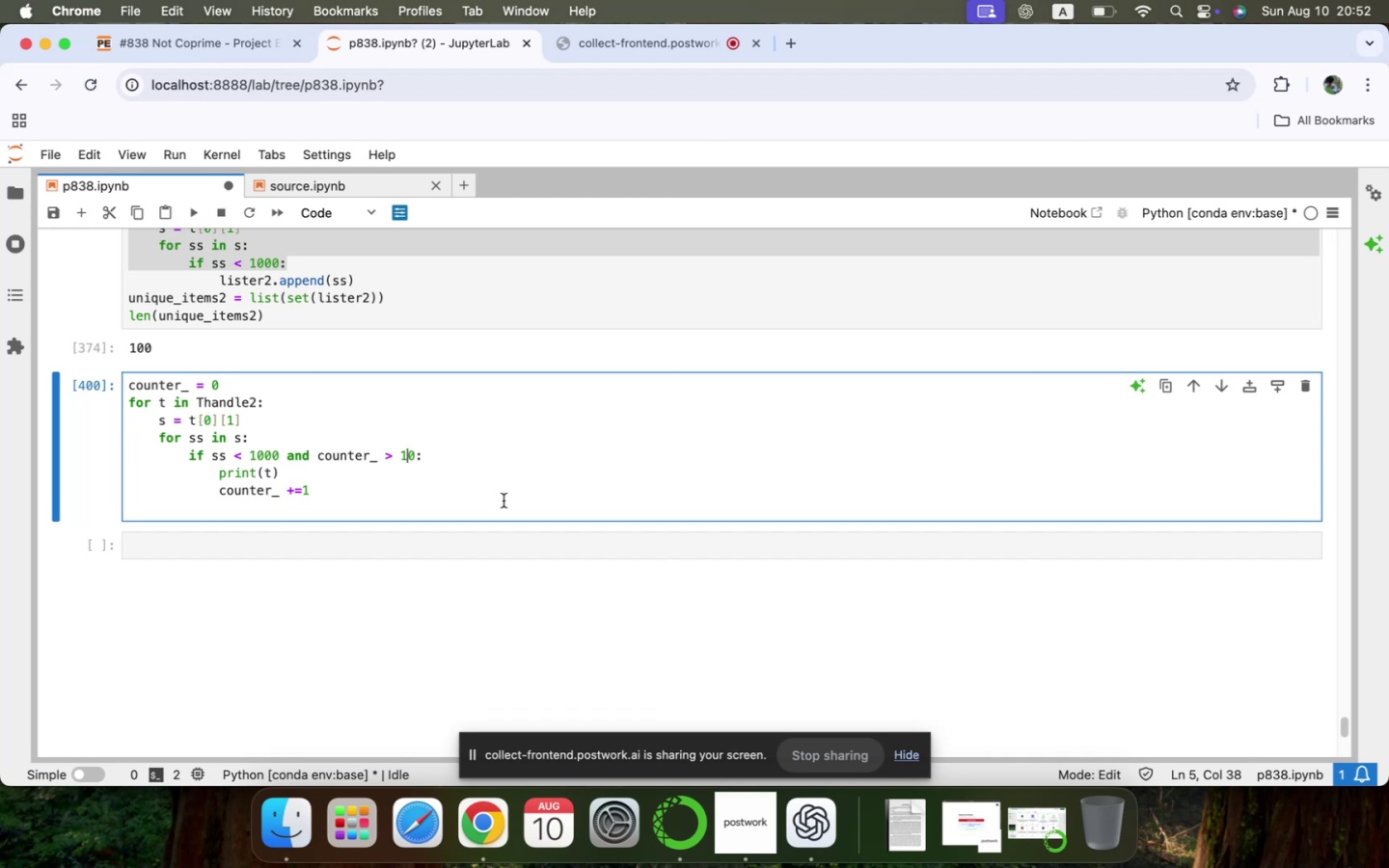 
key(ArrowRight)
 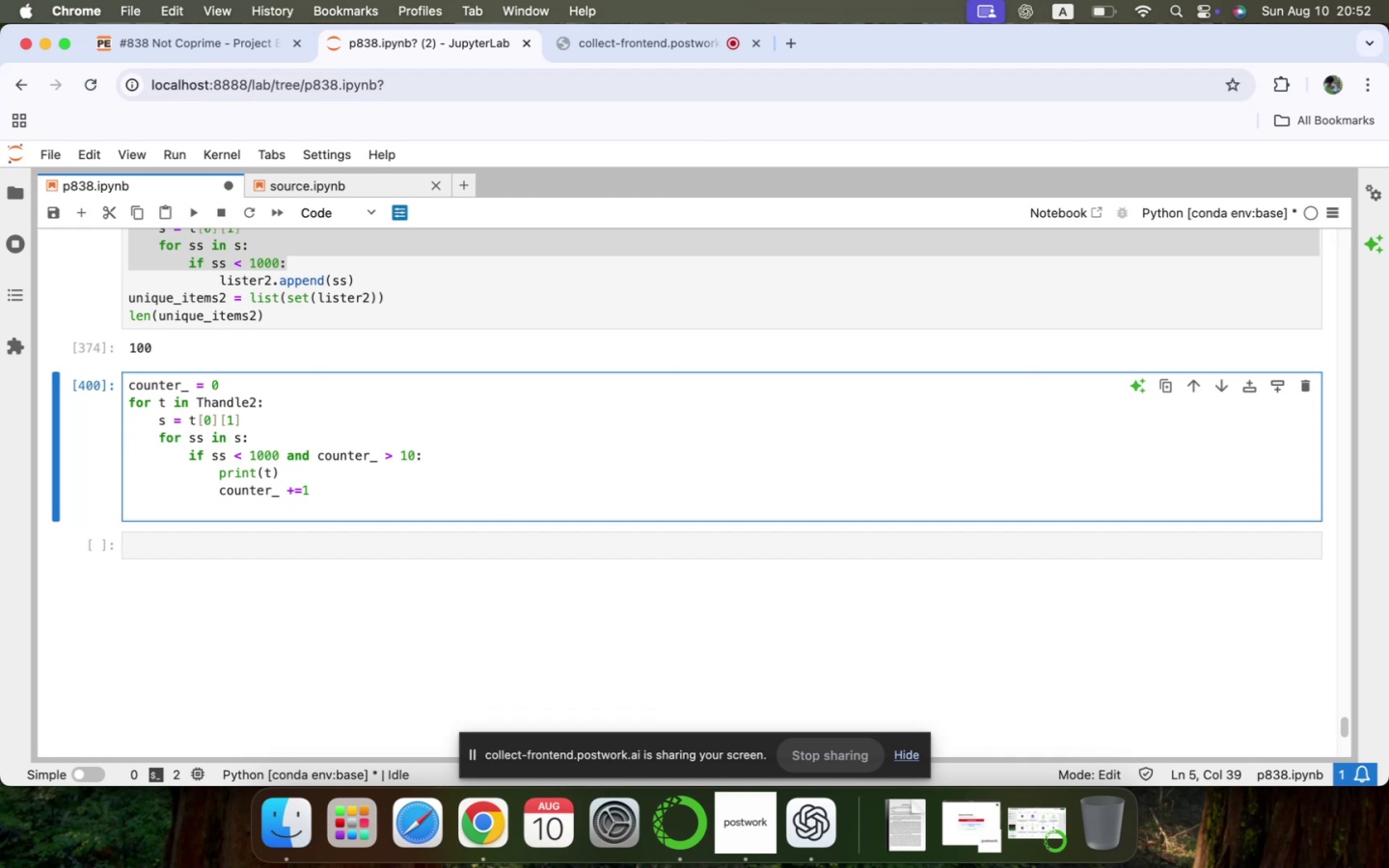 
key(Backspace)
 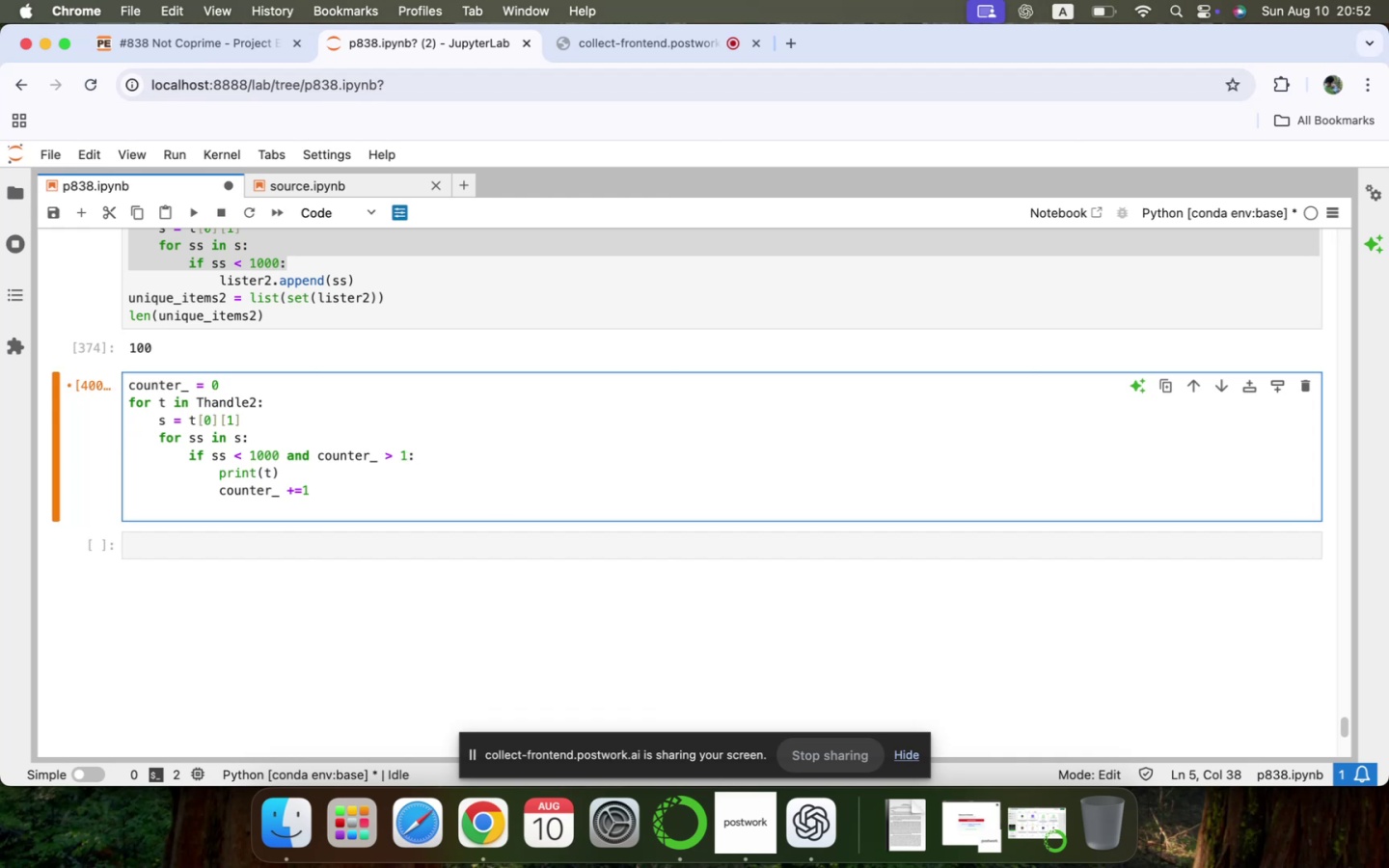 
wait(6.2)
 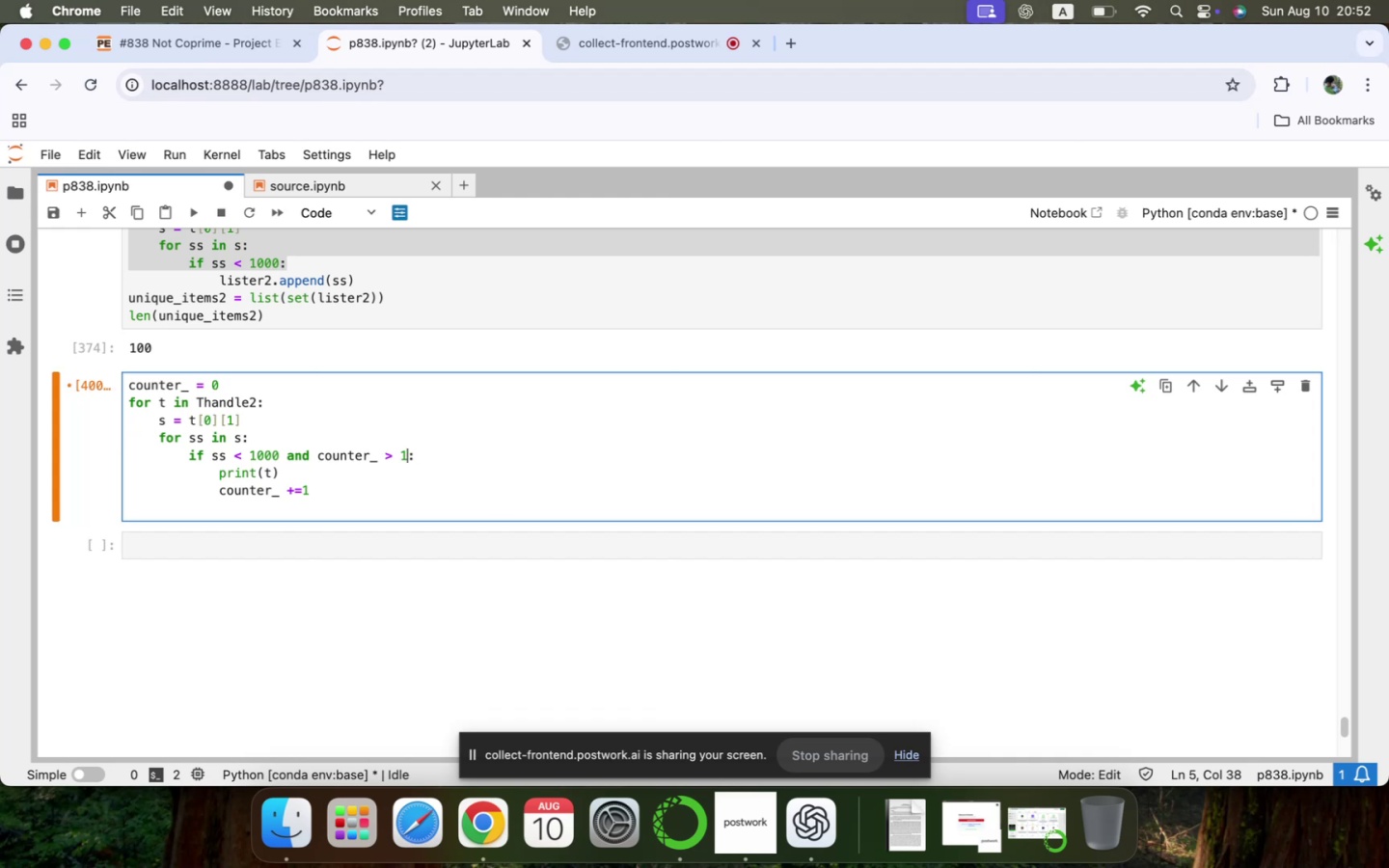 
key(Shift+Enter)
 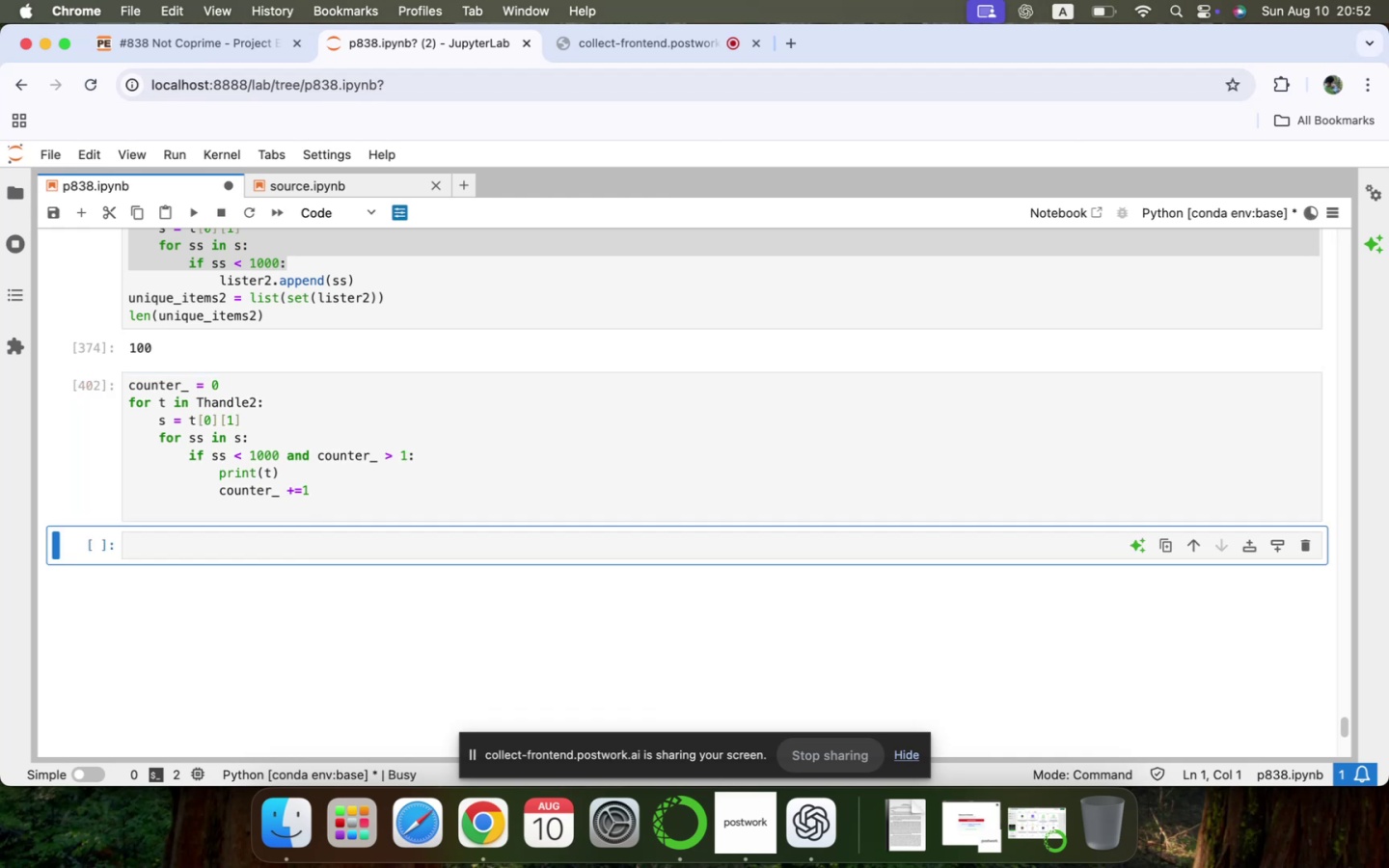 
hold_key(key=ShiftRight, duration=3.08)
 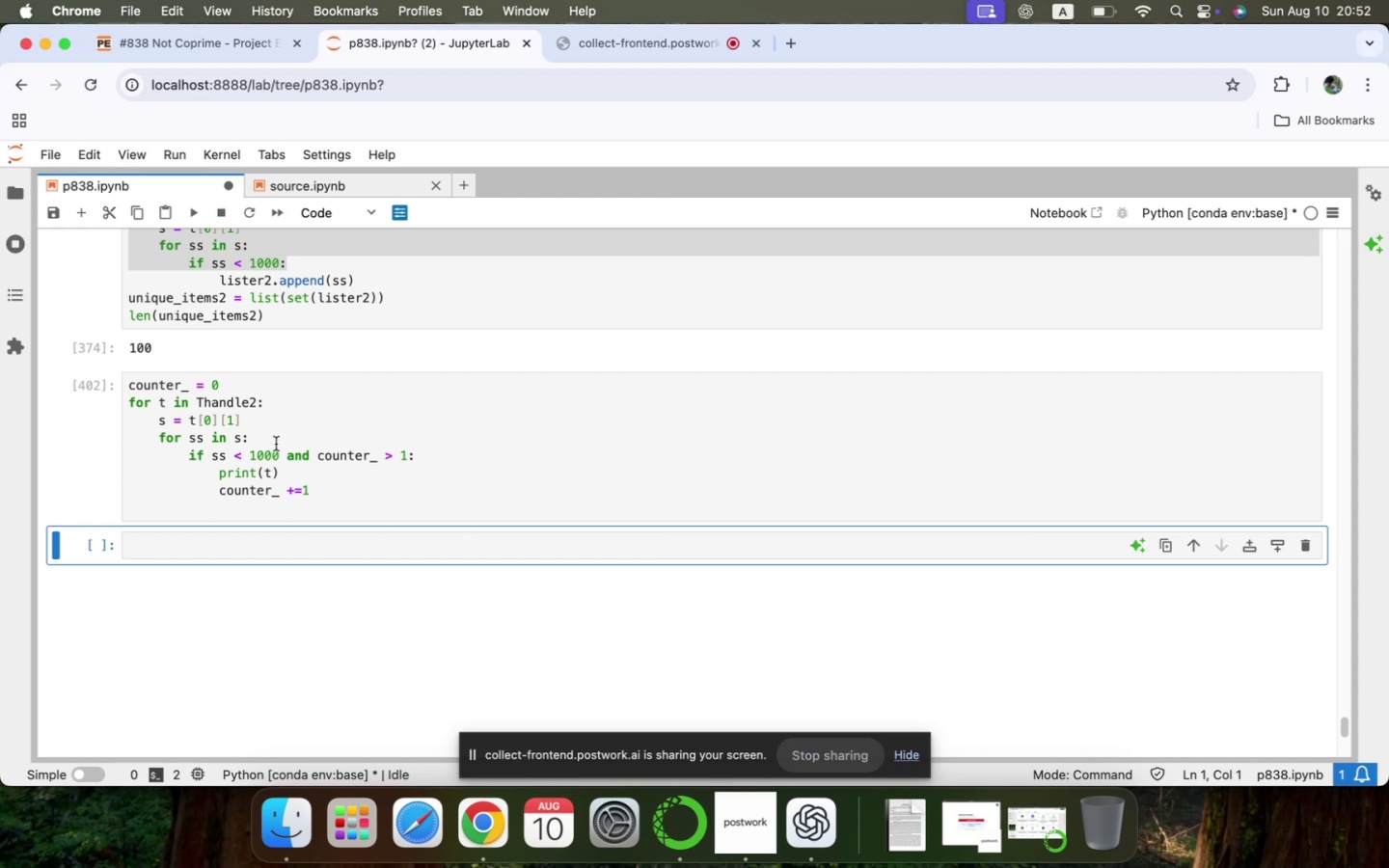 
double_click([235, 494])
 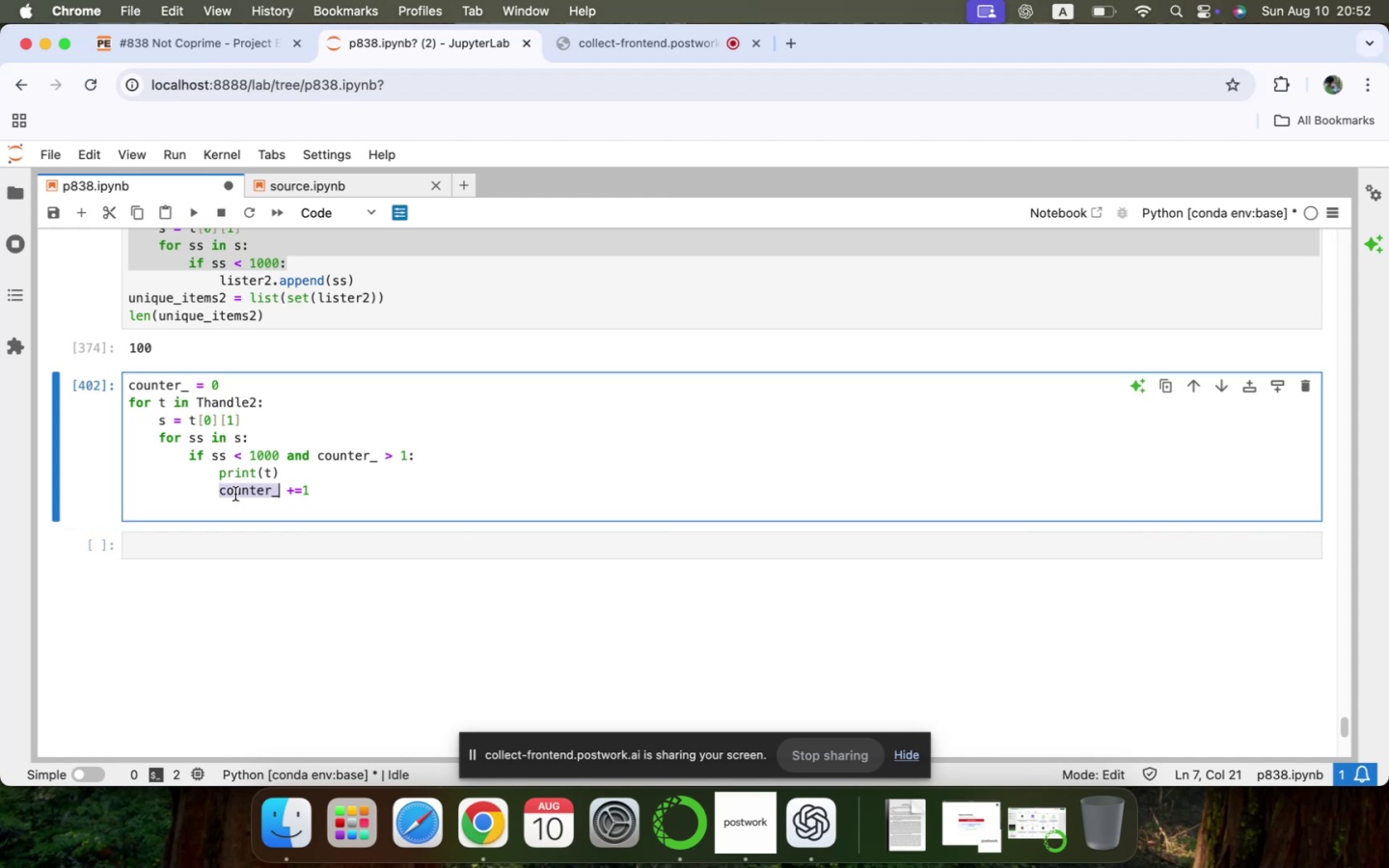 
key(Meta+CommandLeft)
 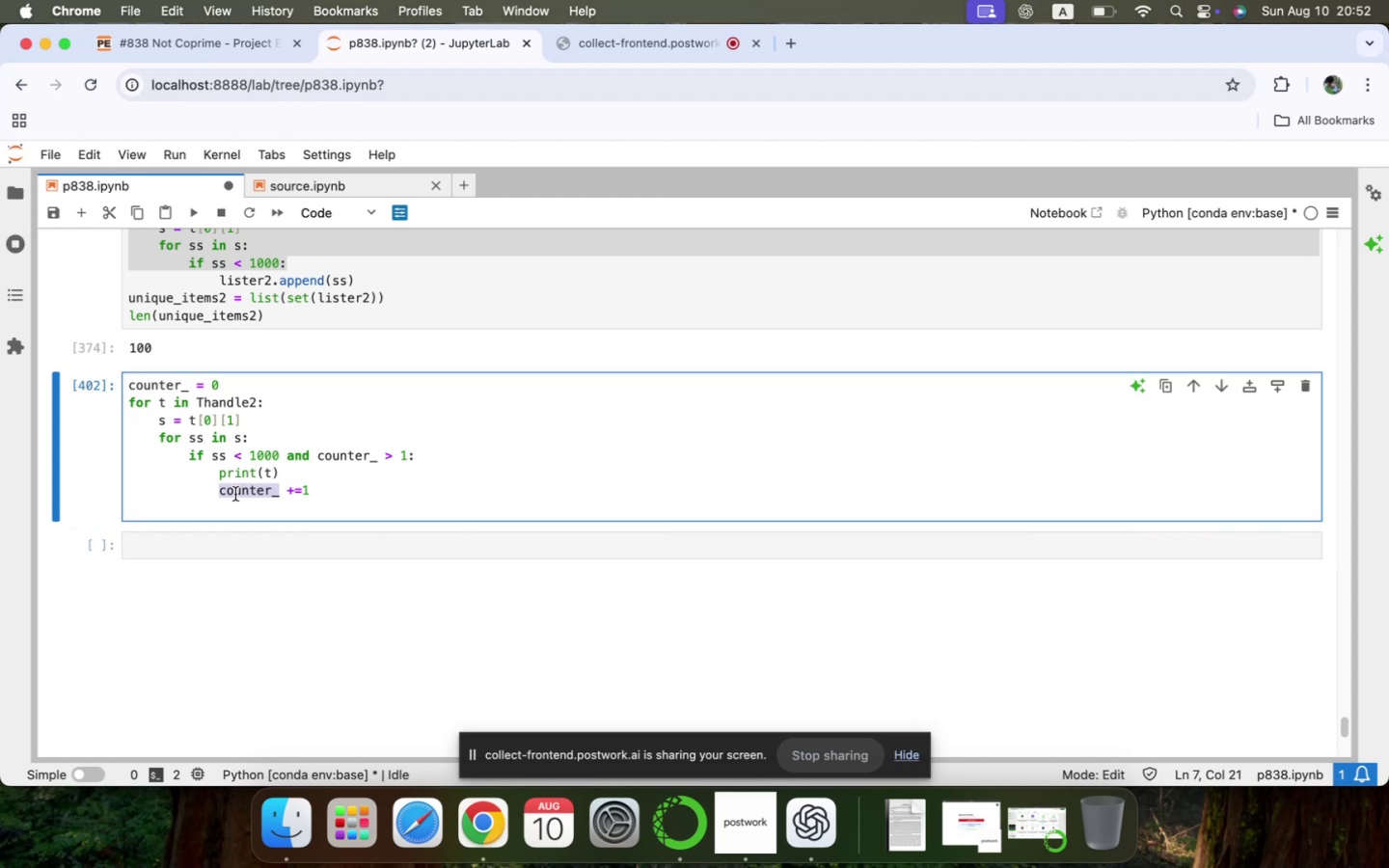 
key(Meta+C)
 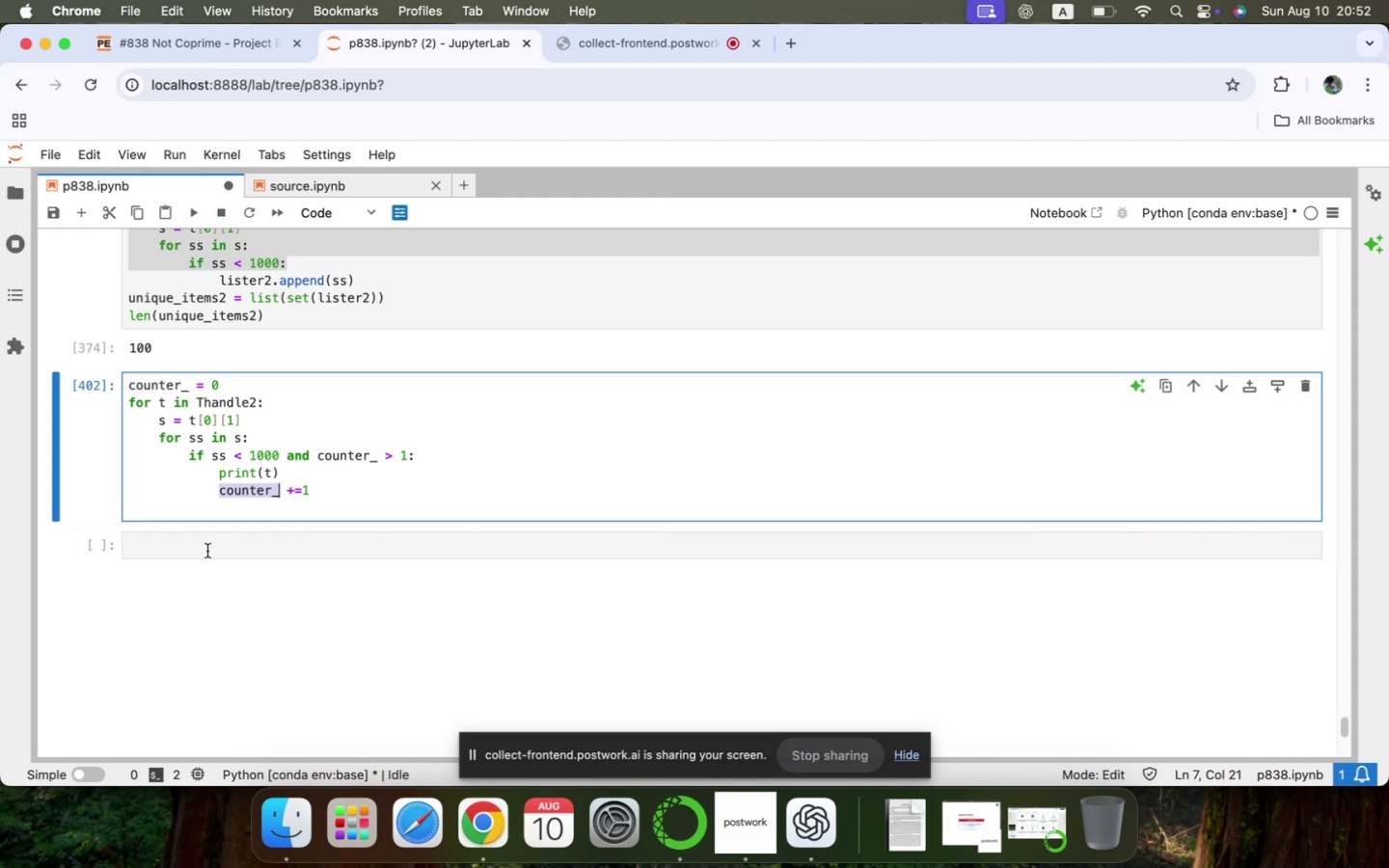 
left_click([205, 547])
 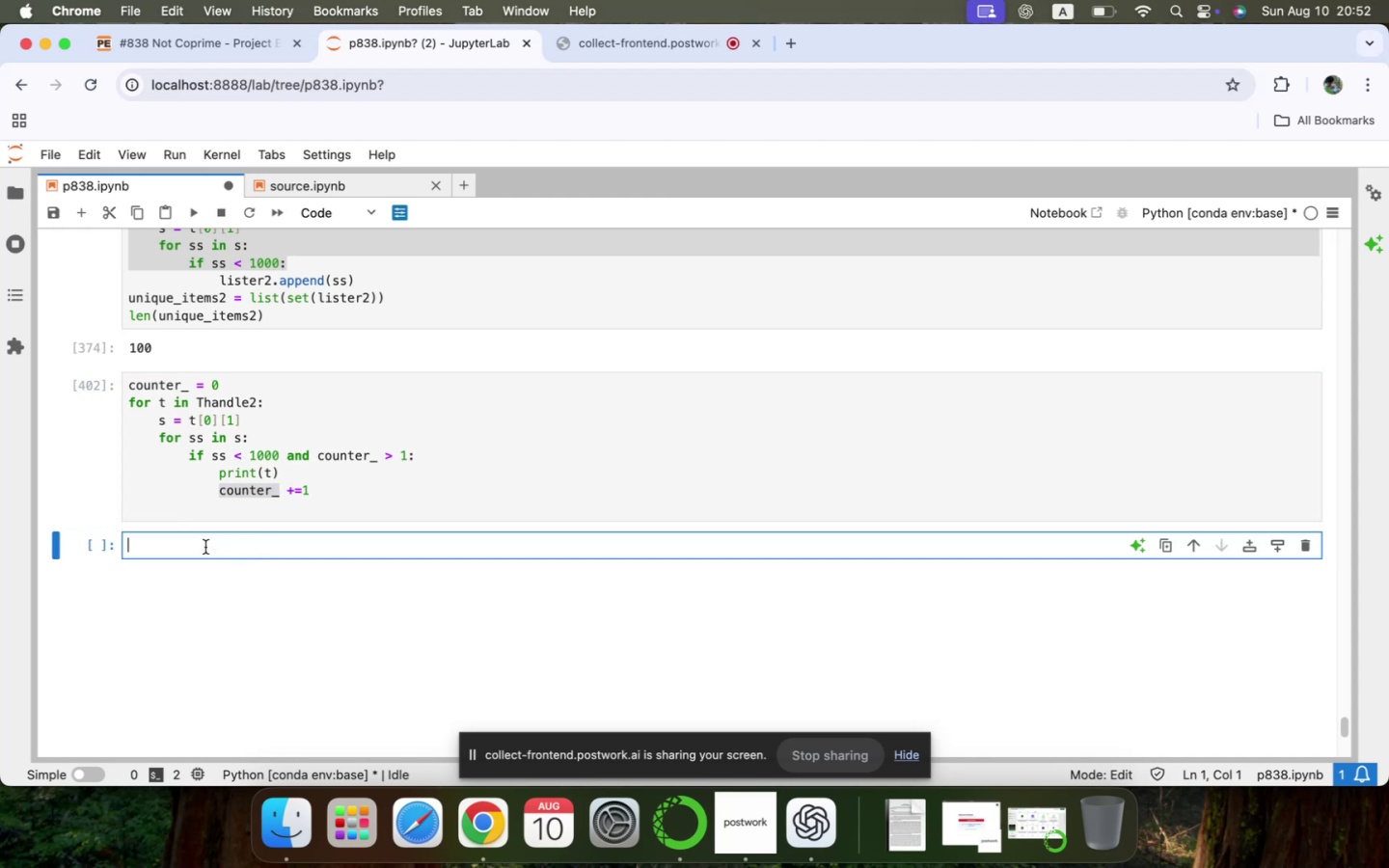 
key(Meta+V)
 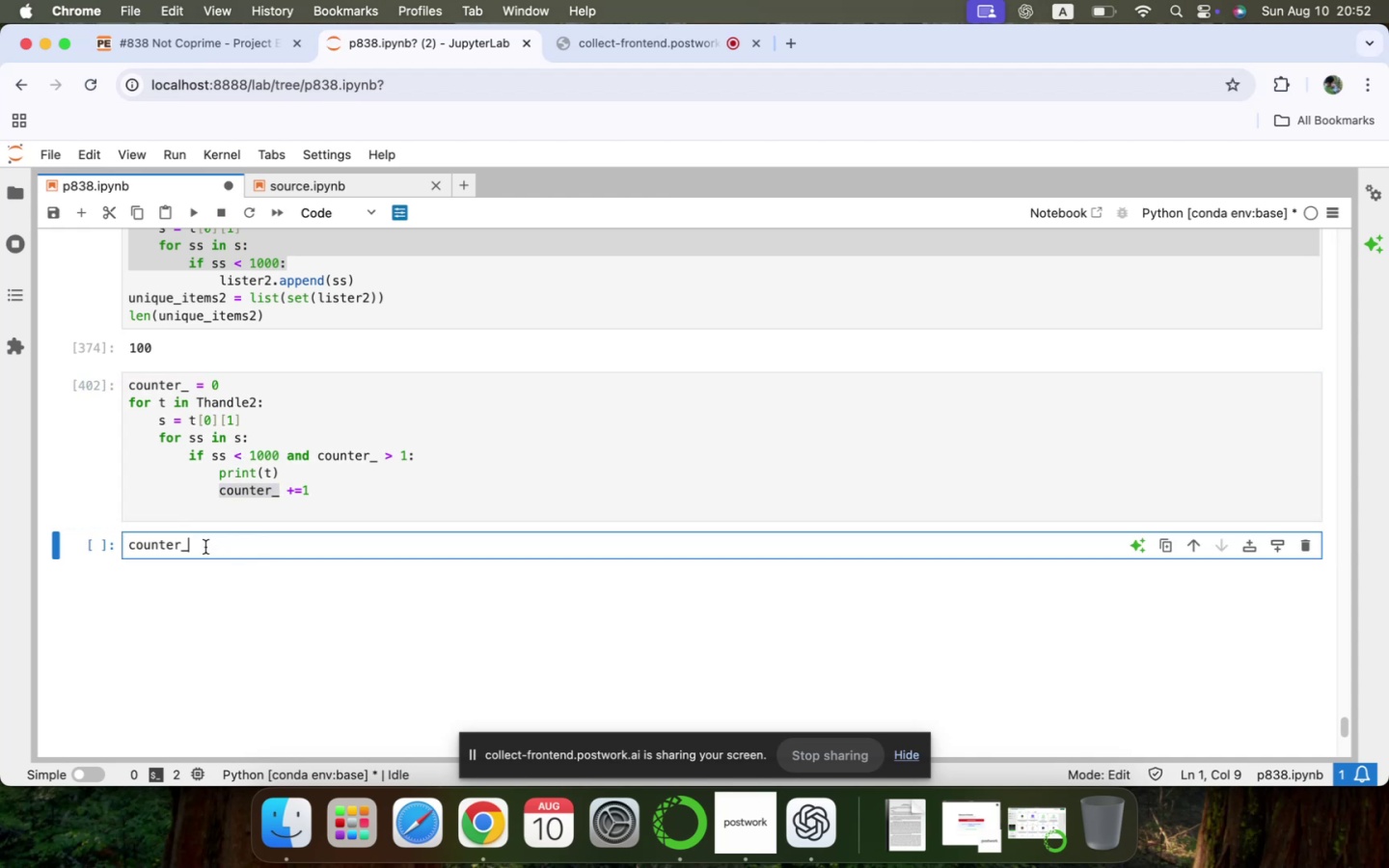 
key(Shift+Enter)
 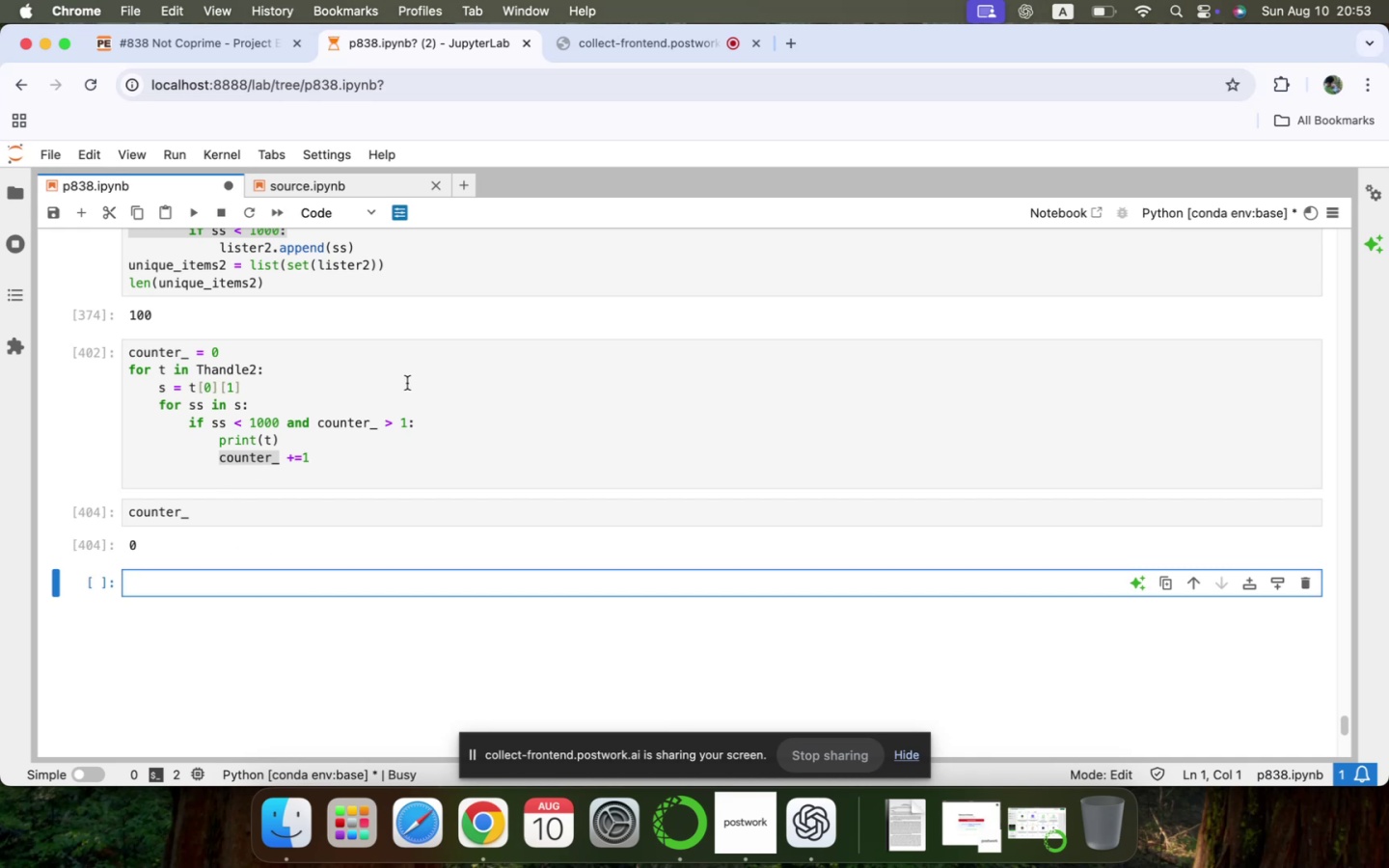 
wait(6.27)
 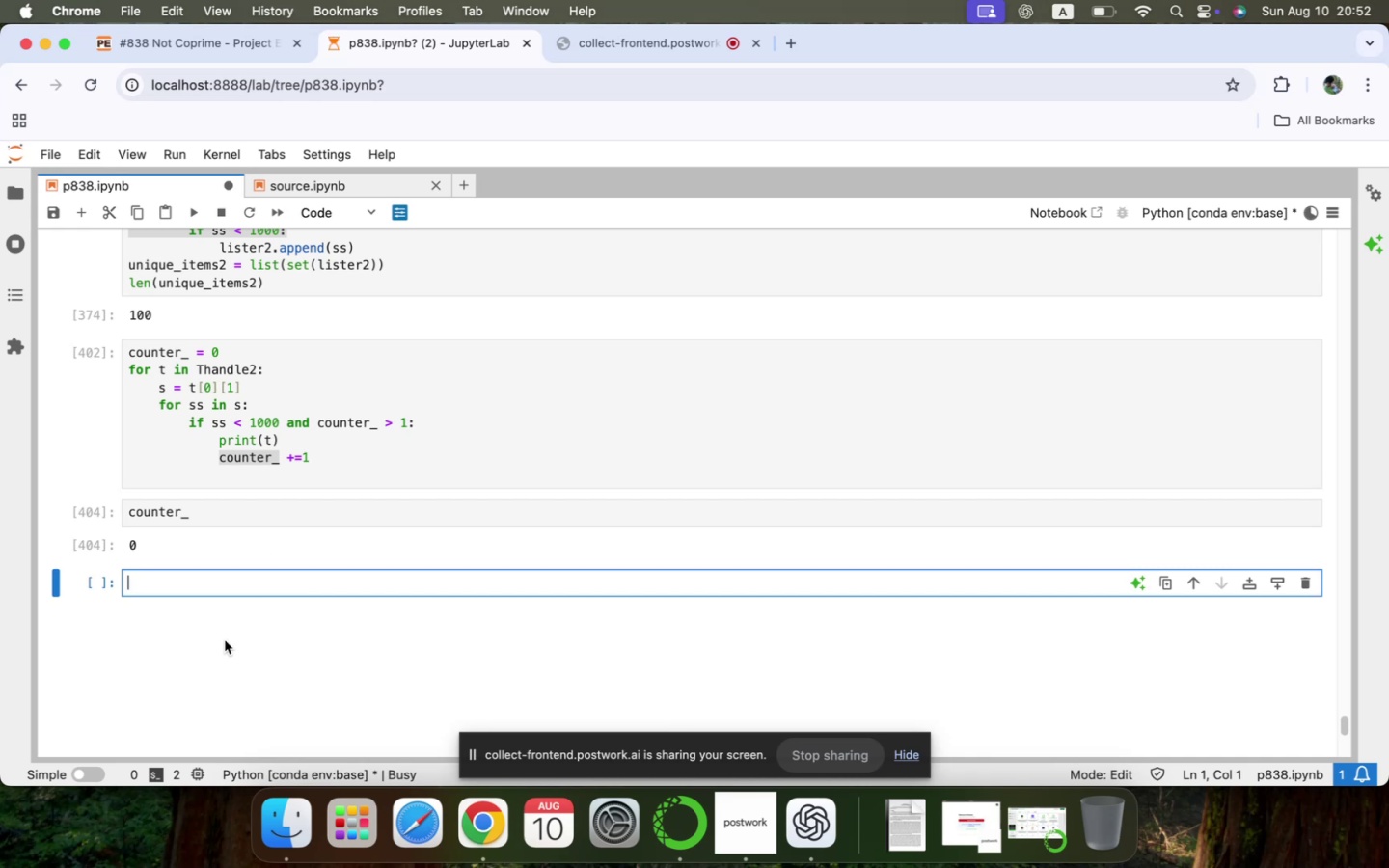 
left_click([393, 416])
 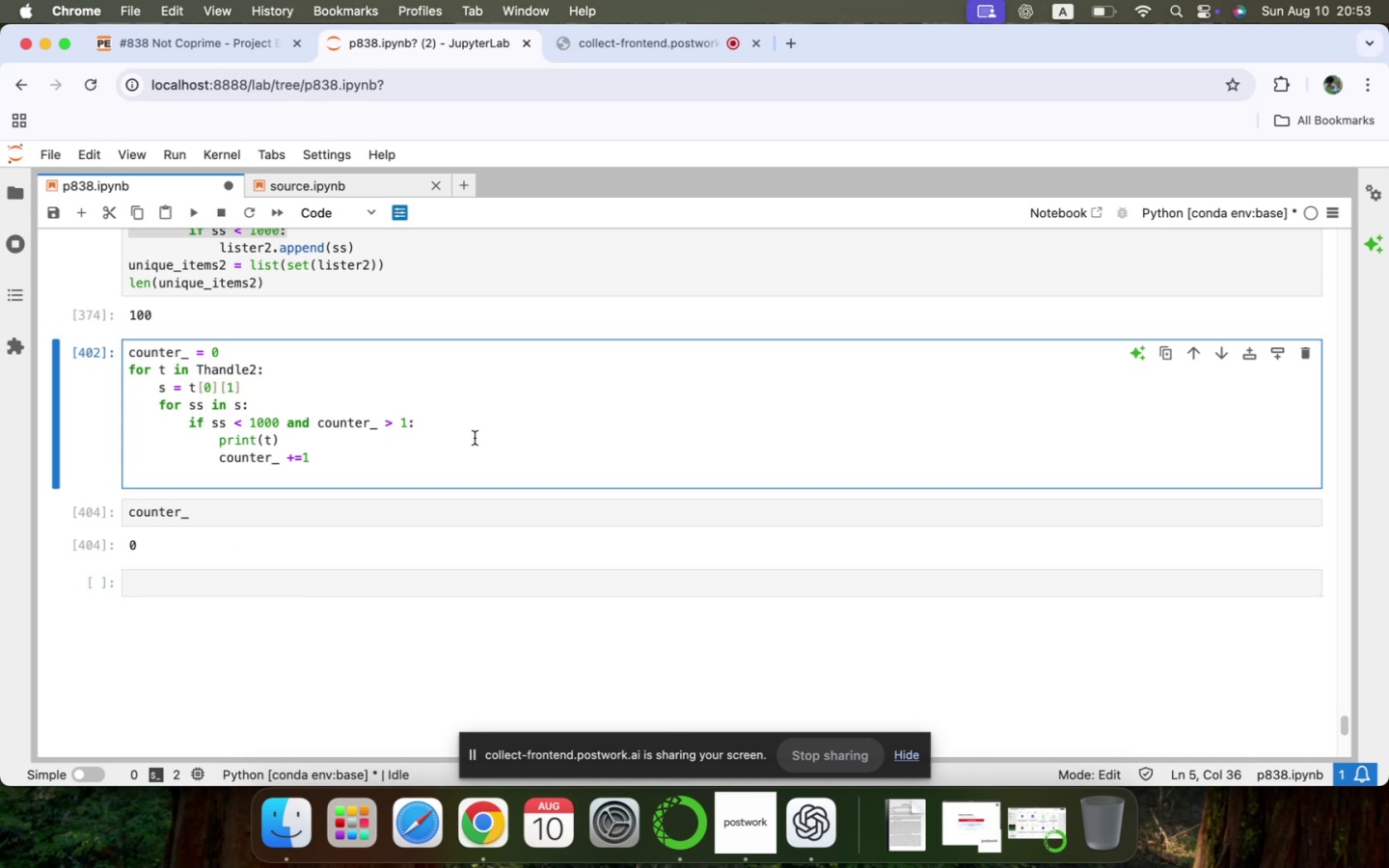 
key(ArrowRight)
 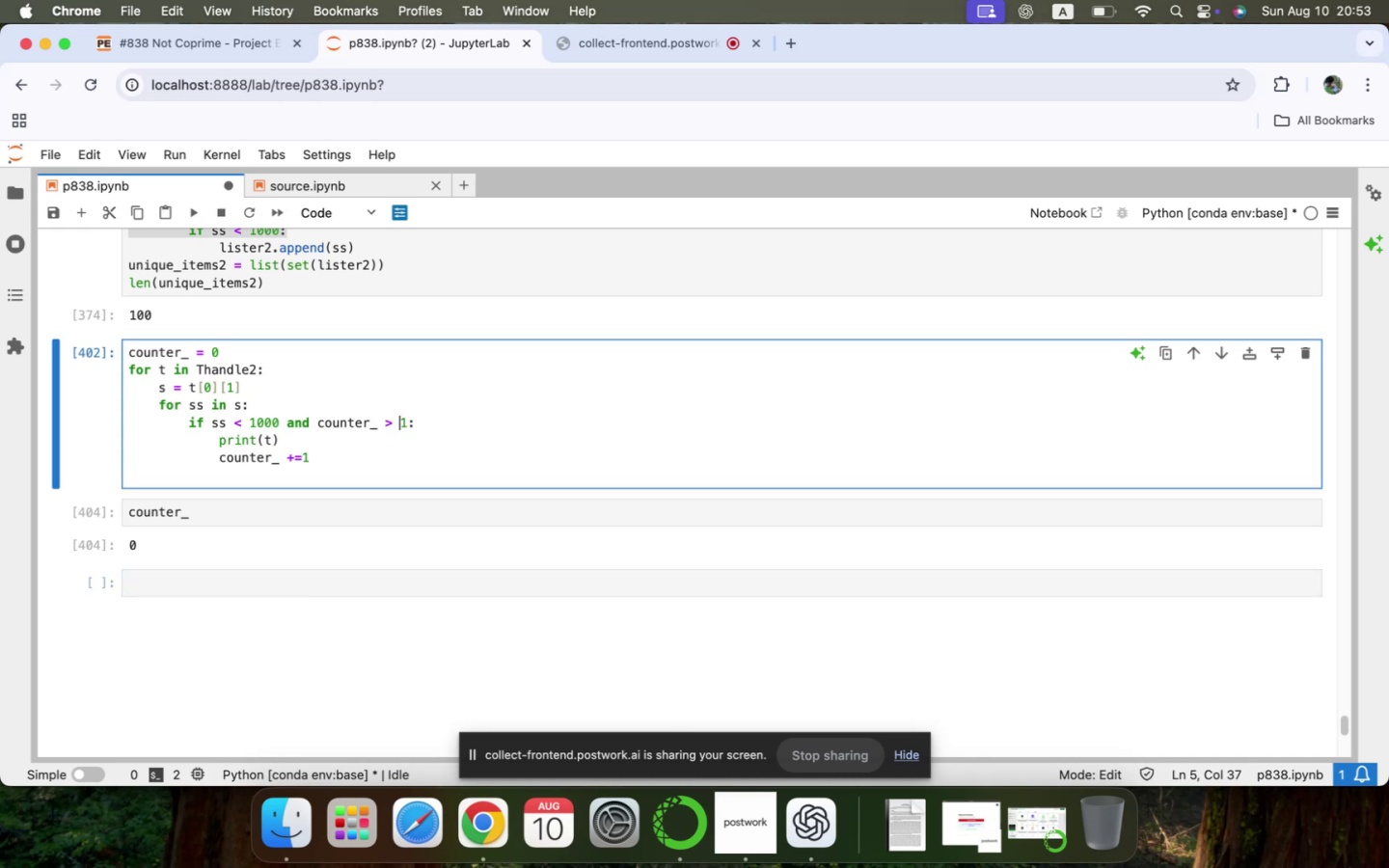 
key(ArrowRight)
 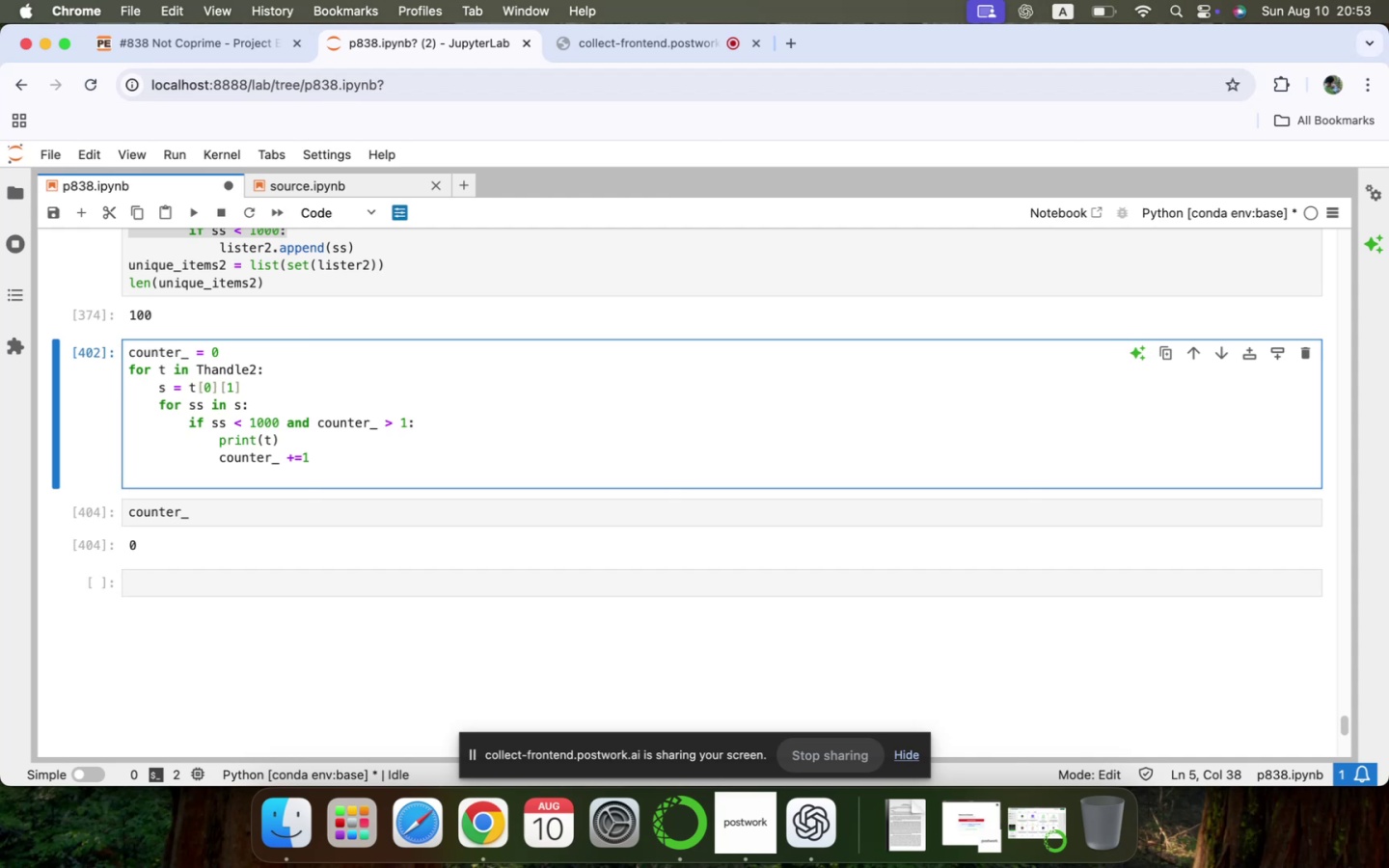 
key(Backspace)
 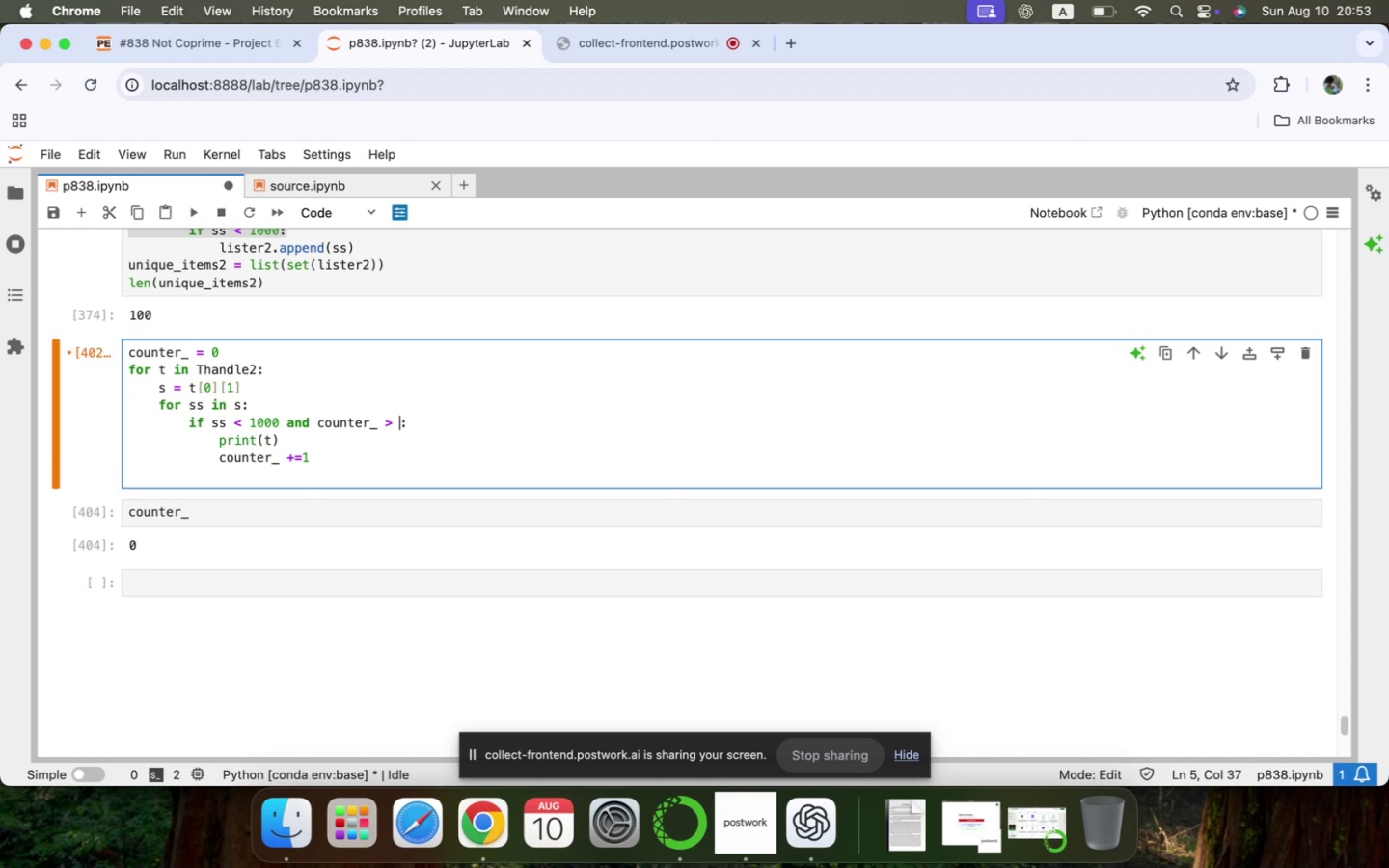 
key(Backspace)
 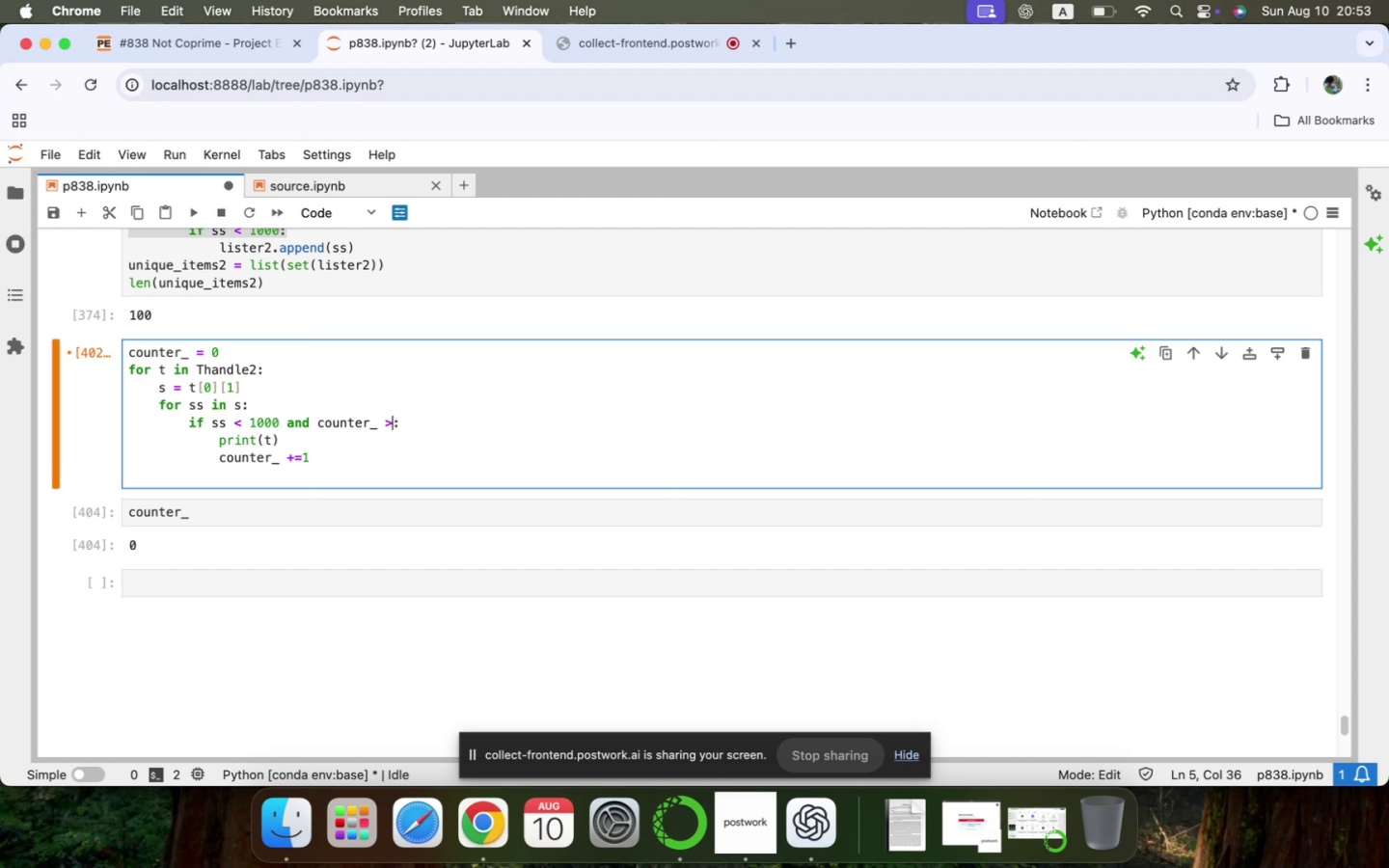 
key(Backspace)
 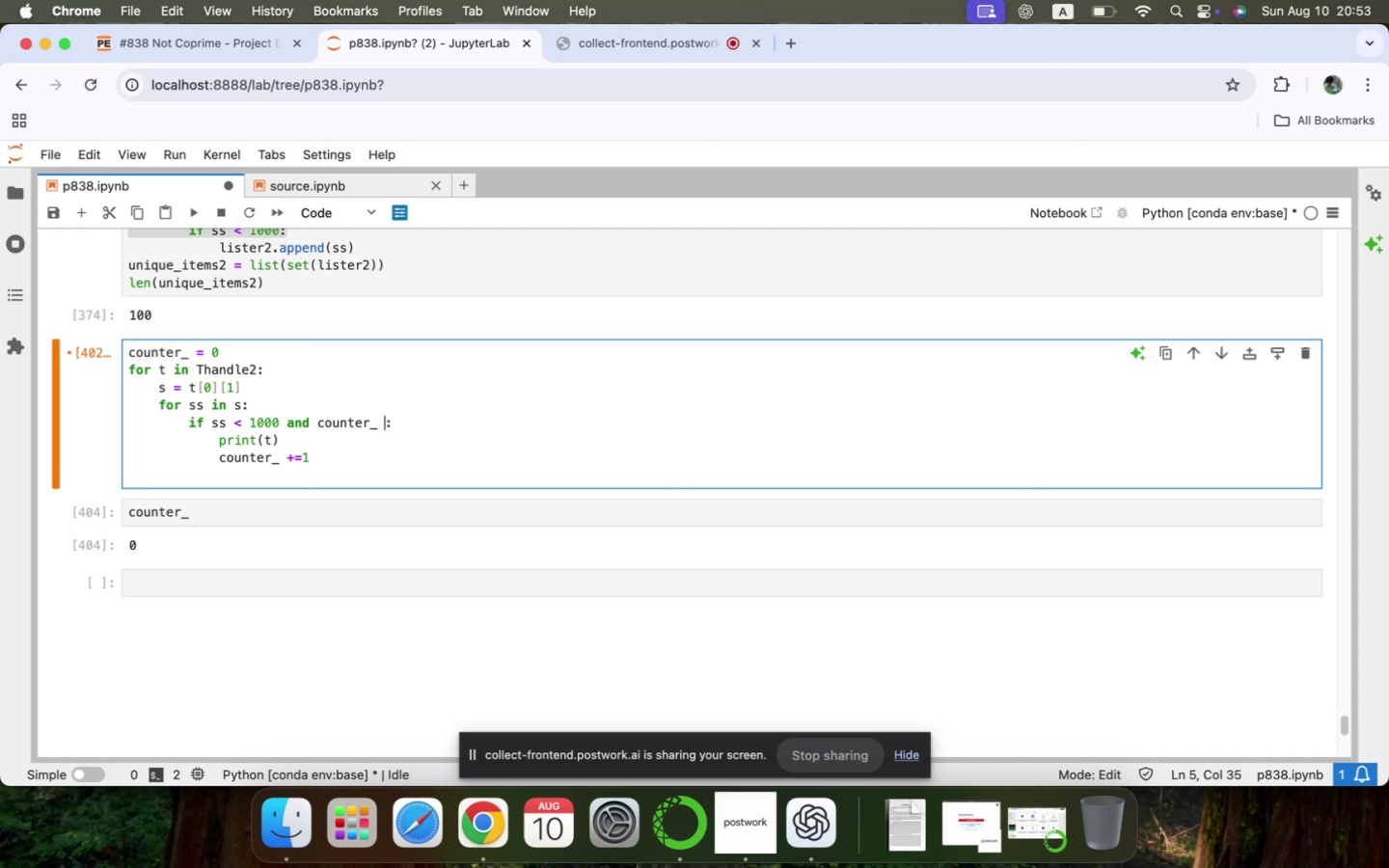 
key(Backspace)
 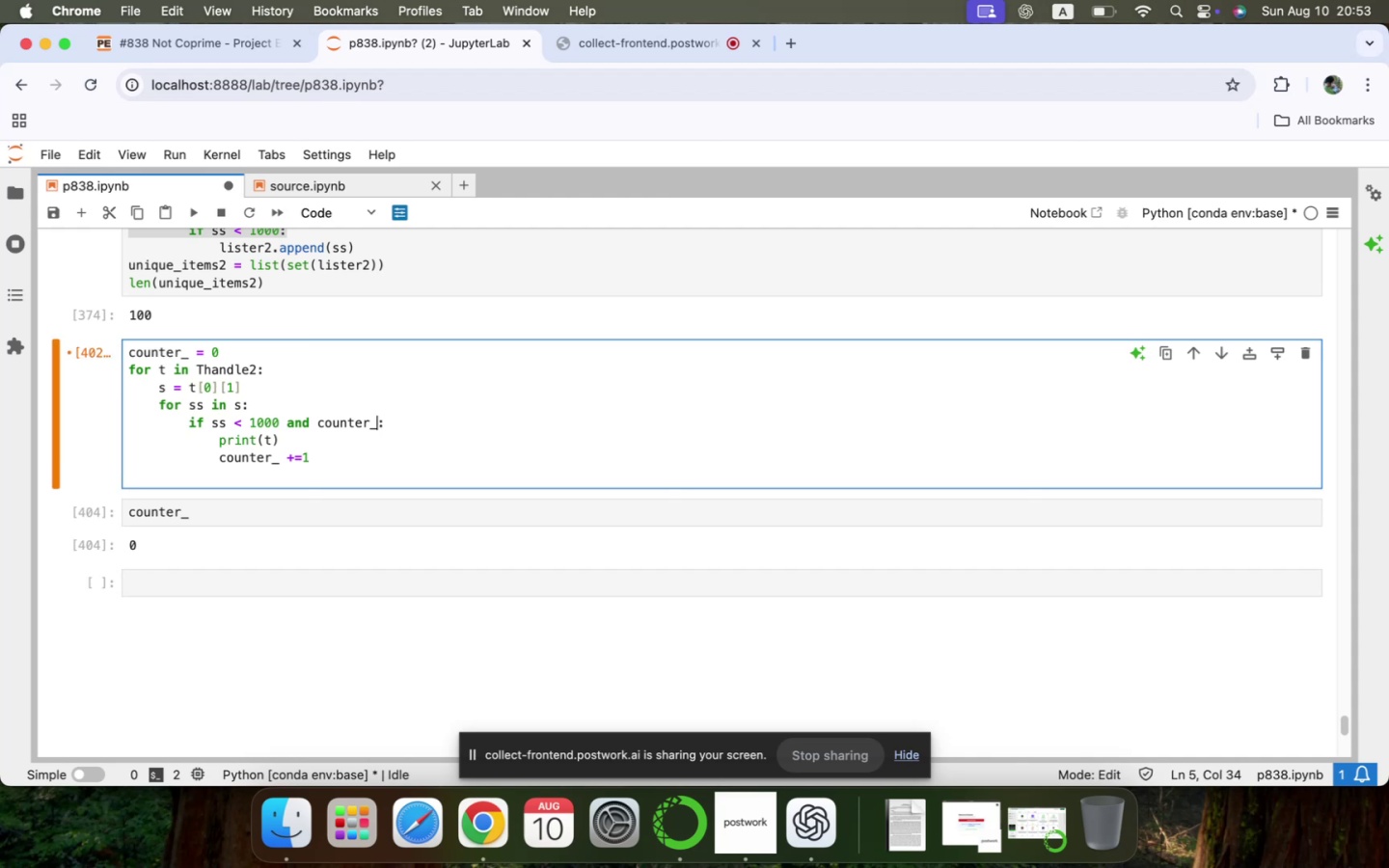 
key(Backspace)
 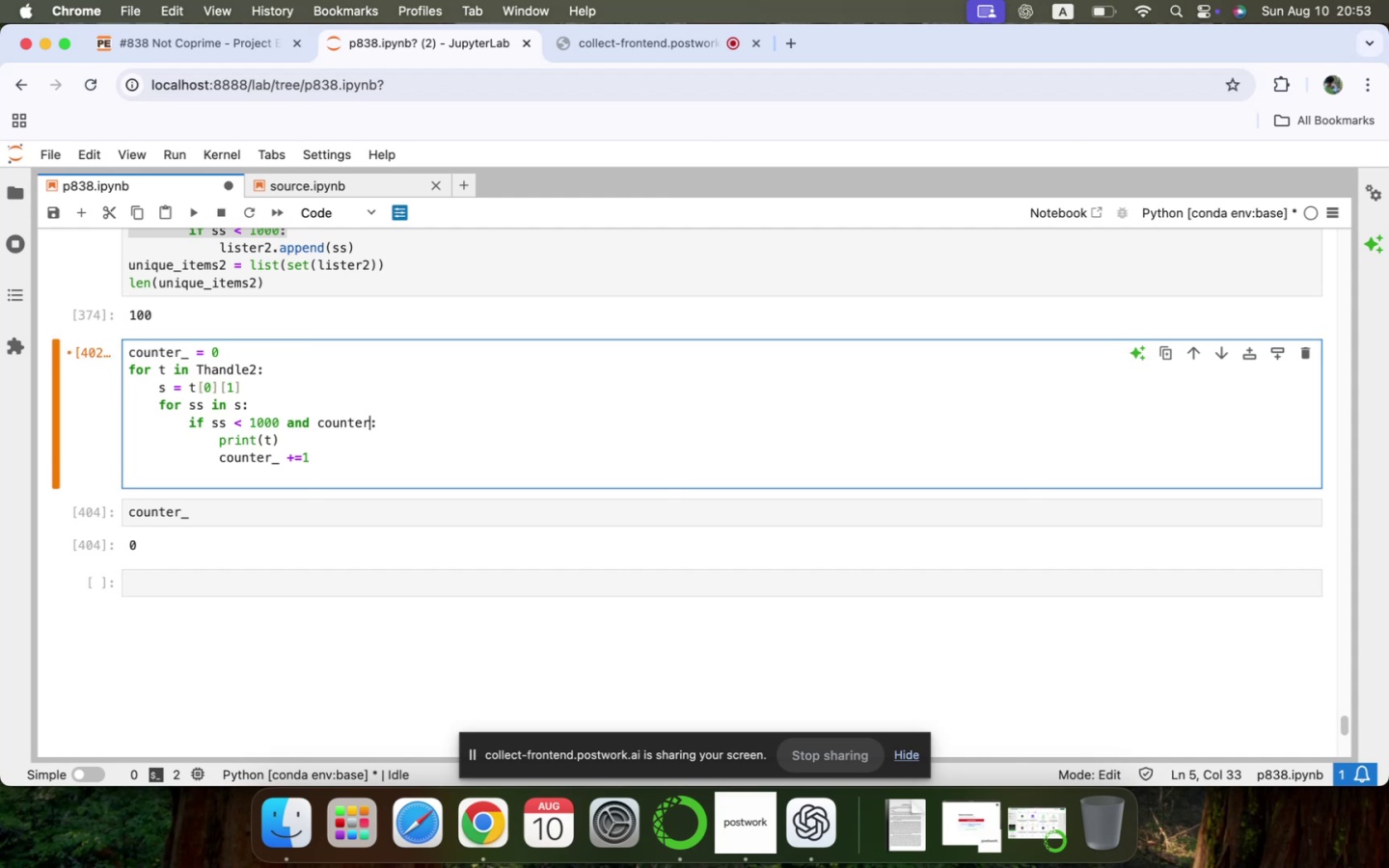 
key(Backspace)
 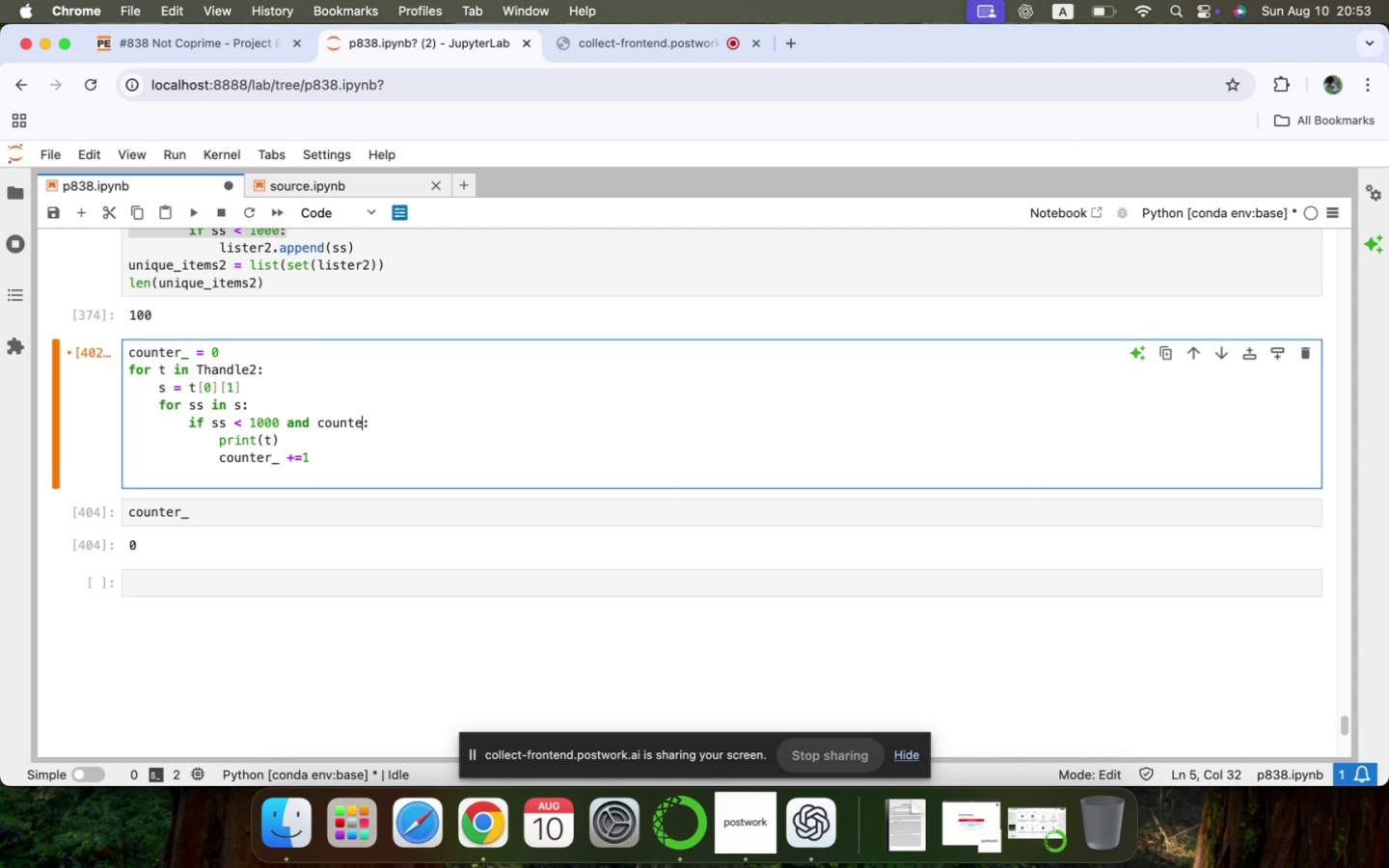 
hold_key(key=Backspace, duration=1.13)
 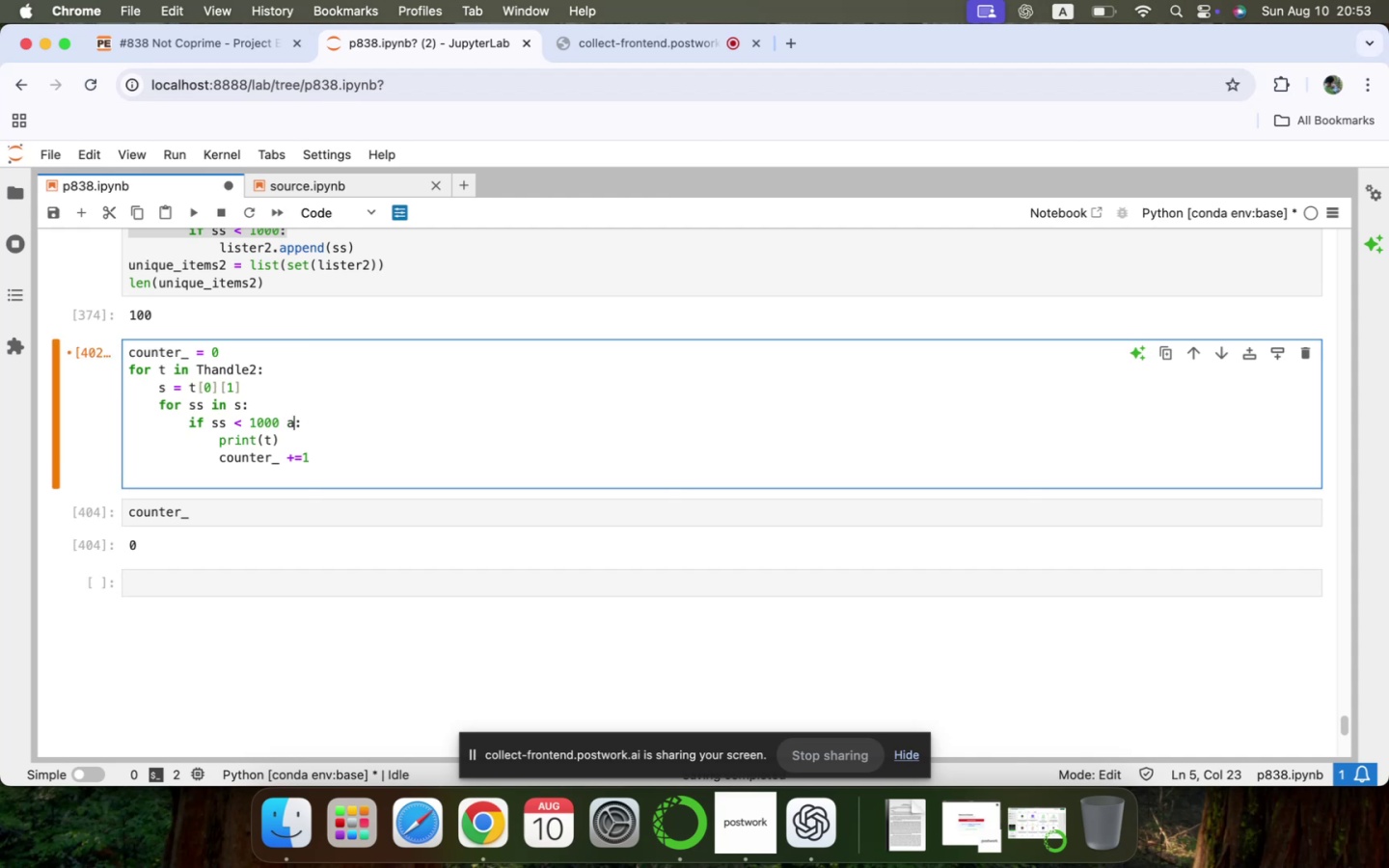 
key(Backspace)
 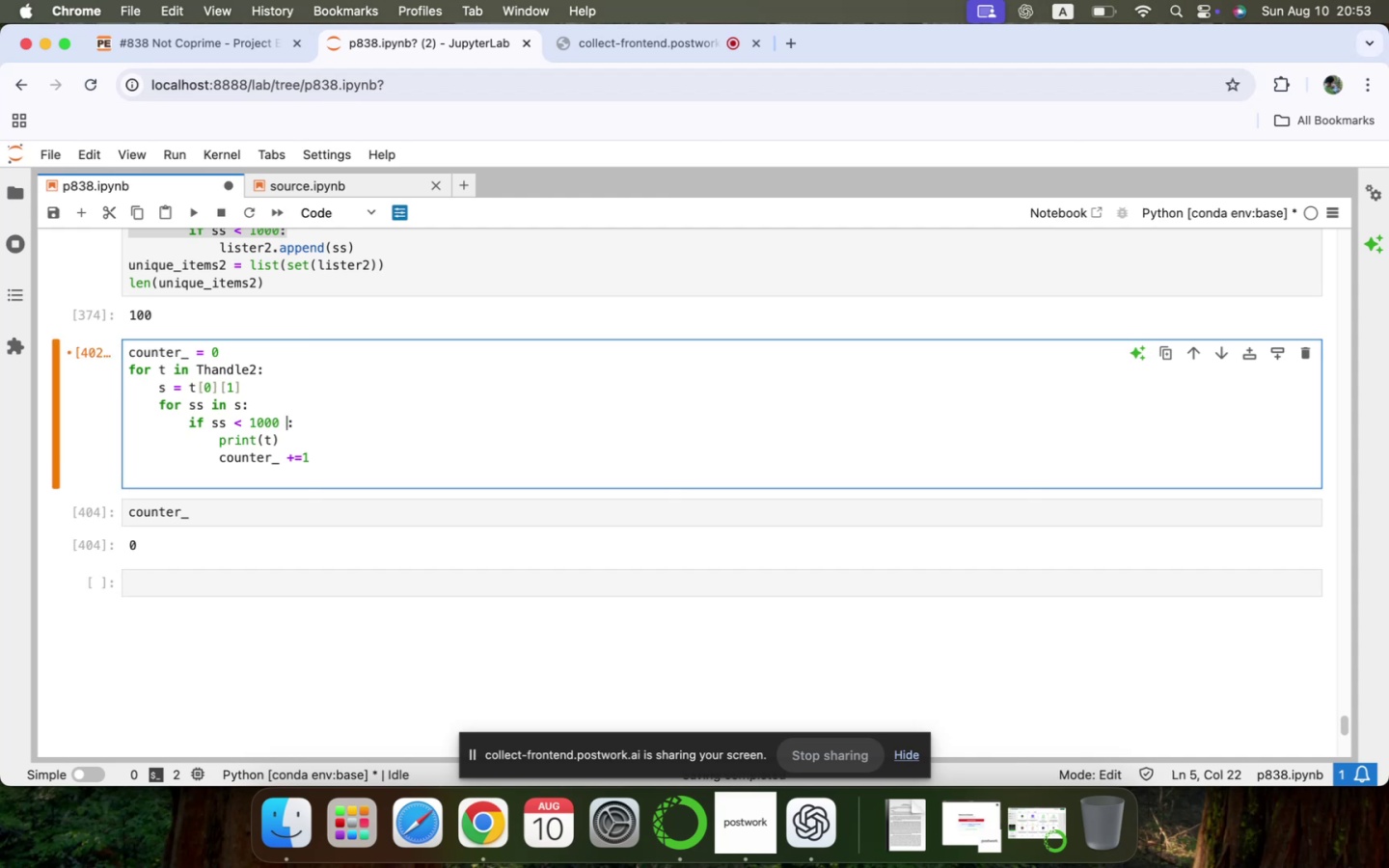 
key(Backspace)
 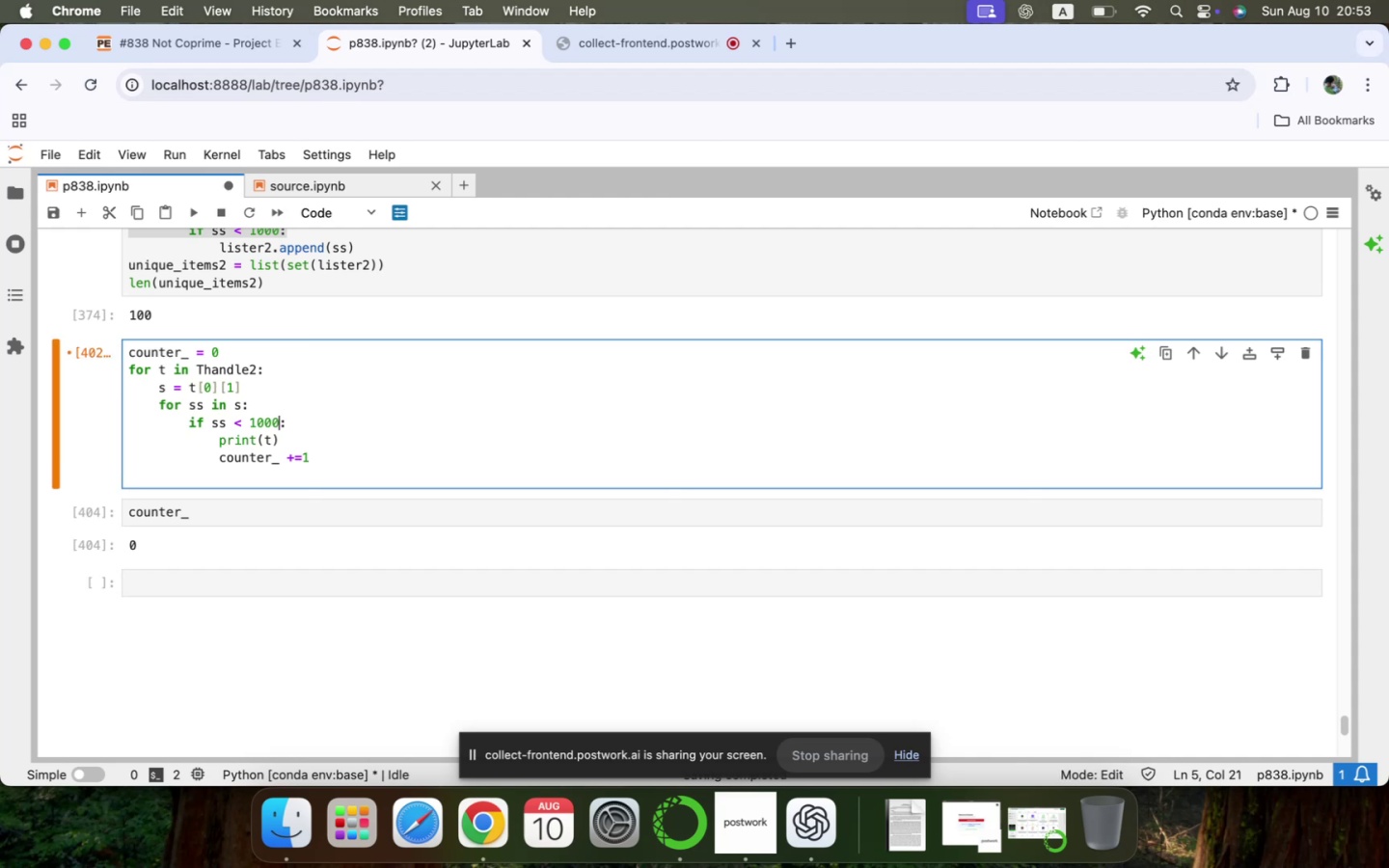 
key(Shift+ShiftLeft)
 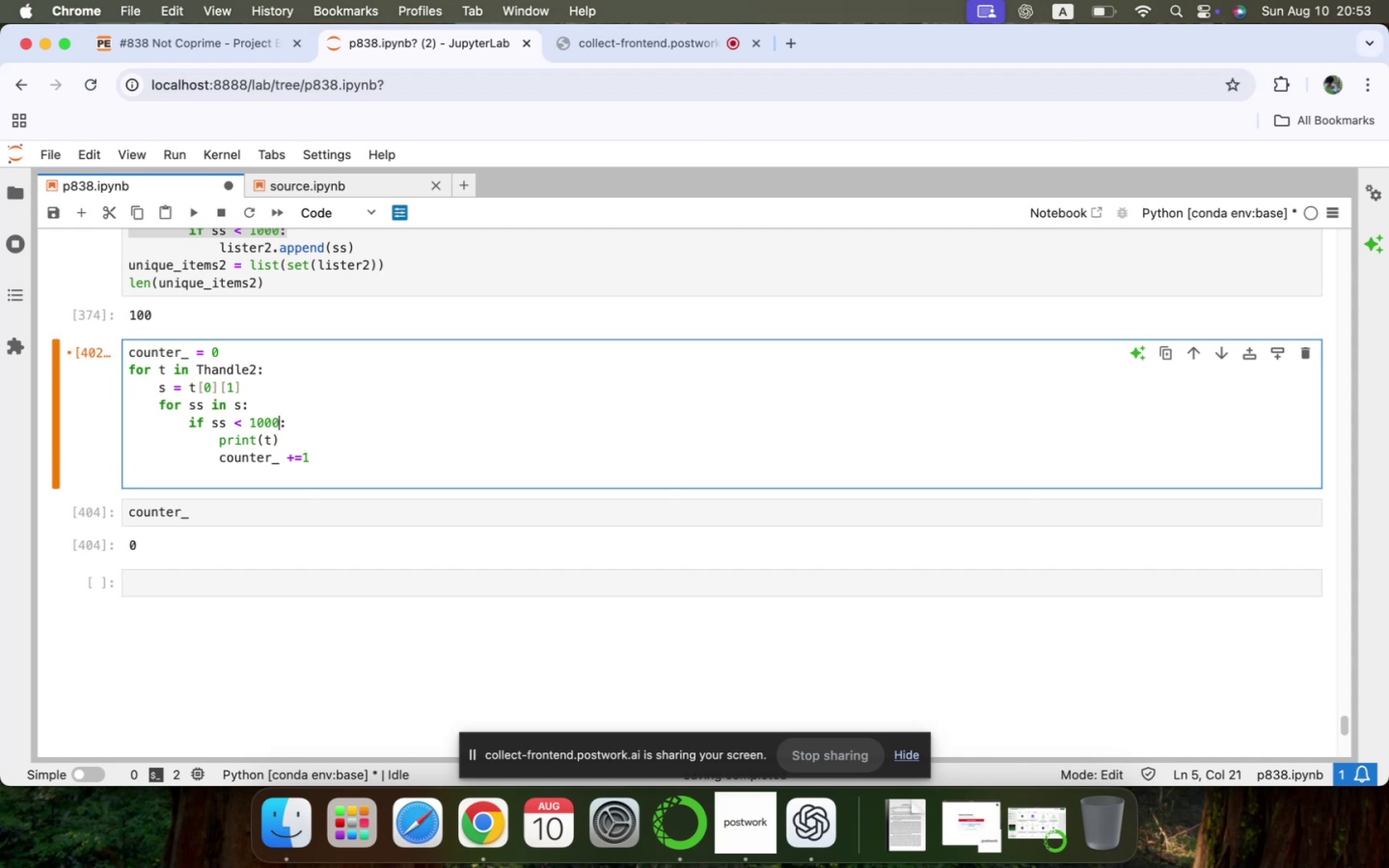 
key(Shift+Enter)
 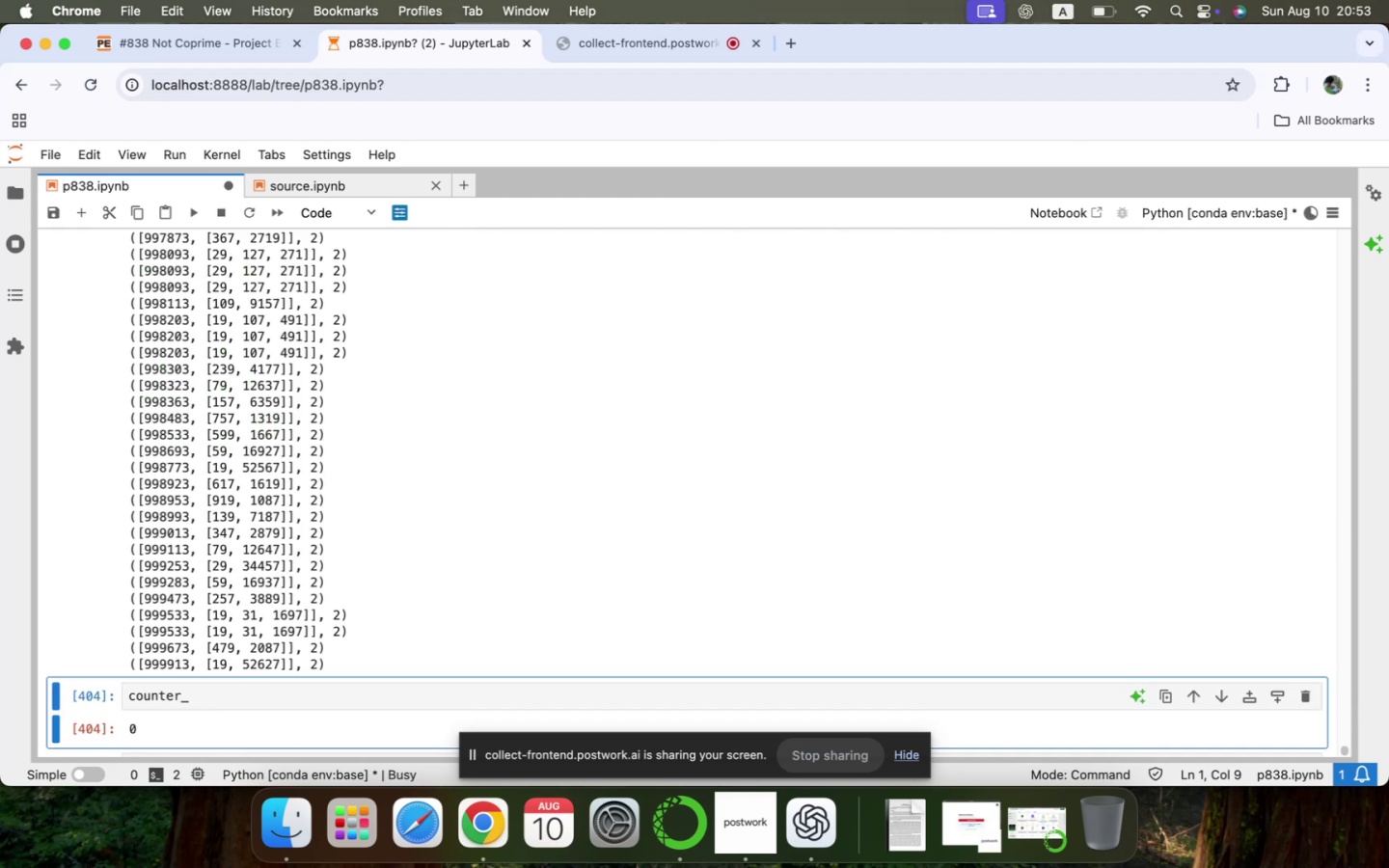 
scroll: coordinate [193, 440], scroll_direction: up, amount: 828.0
 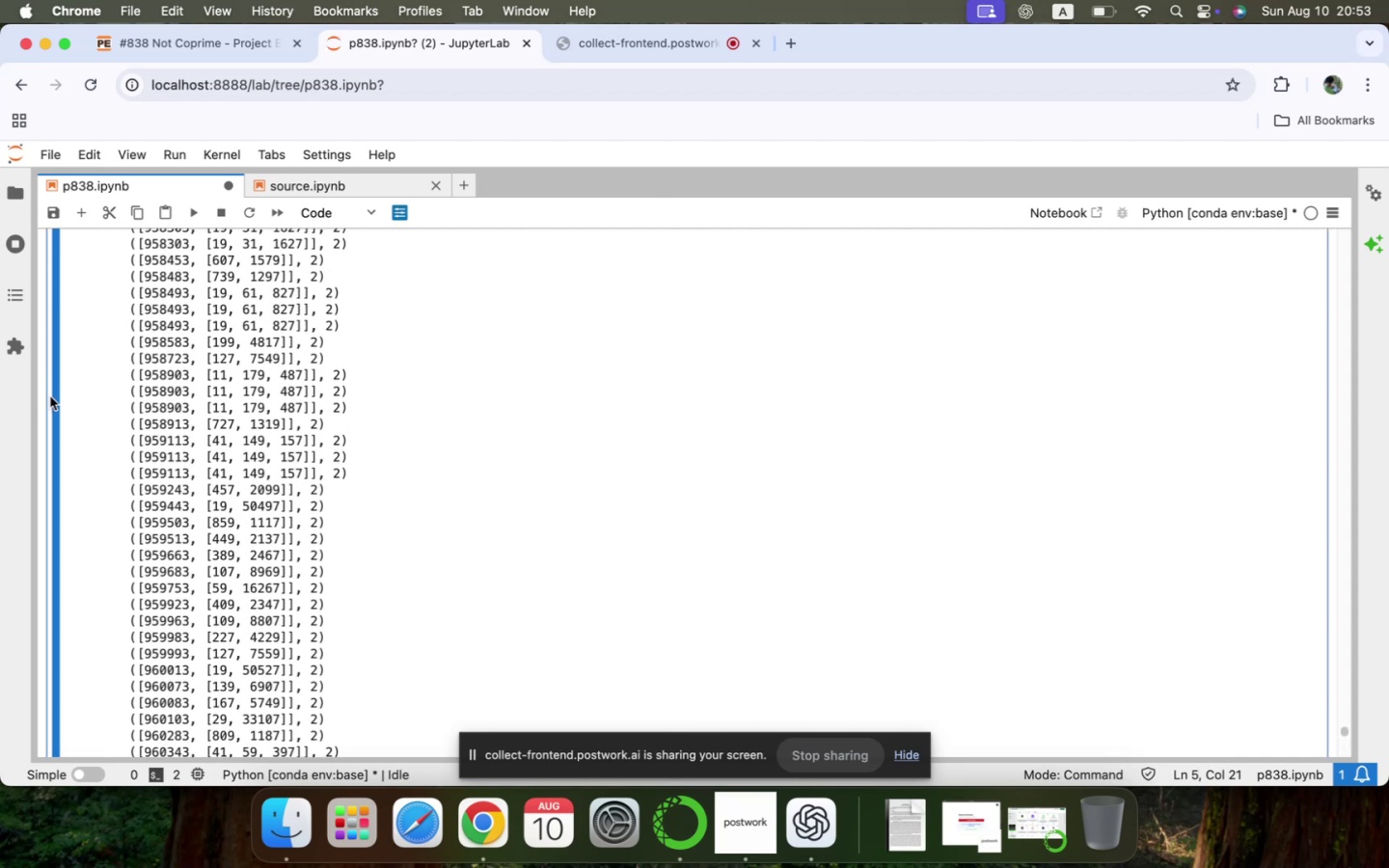 
left_click([52, 396])
 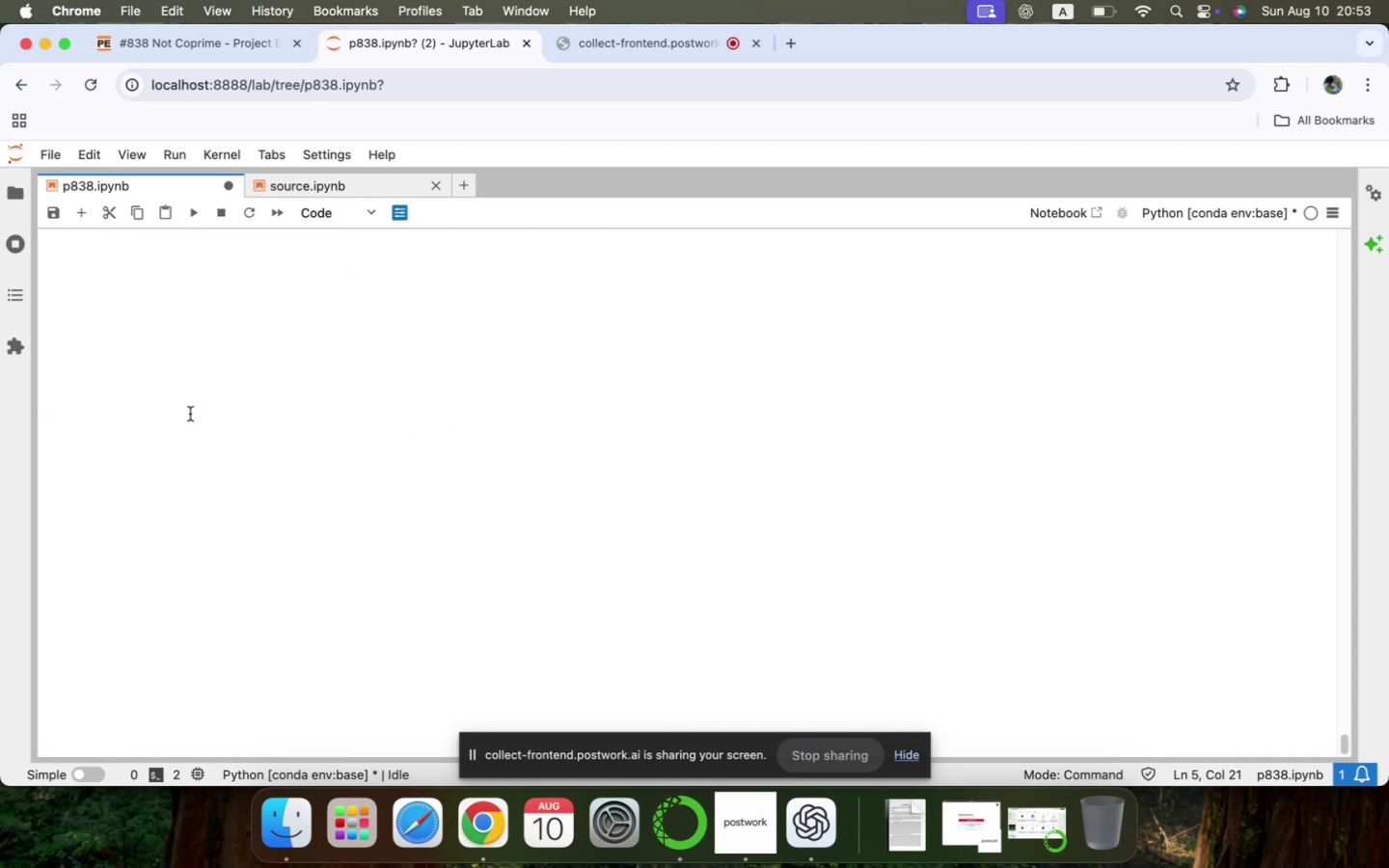 
scroll: coordinate [189, 414], scroll_direction: up, amount: 47.0
 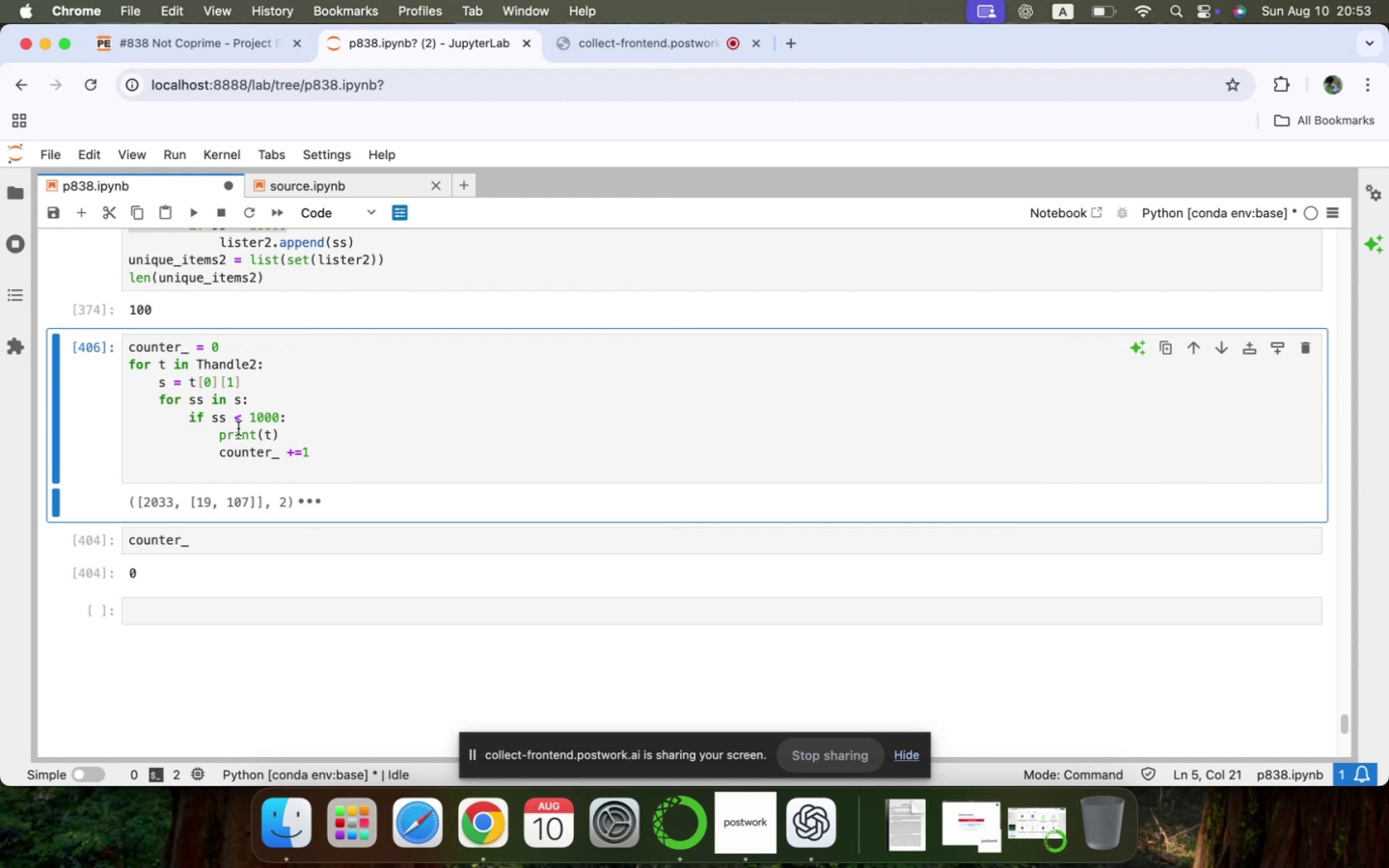 
wait(28.08)
 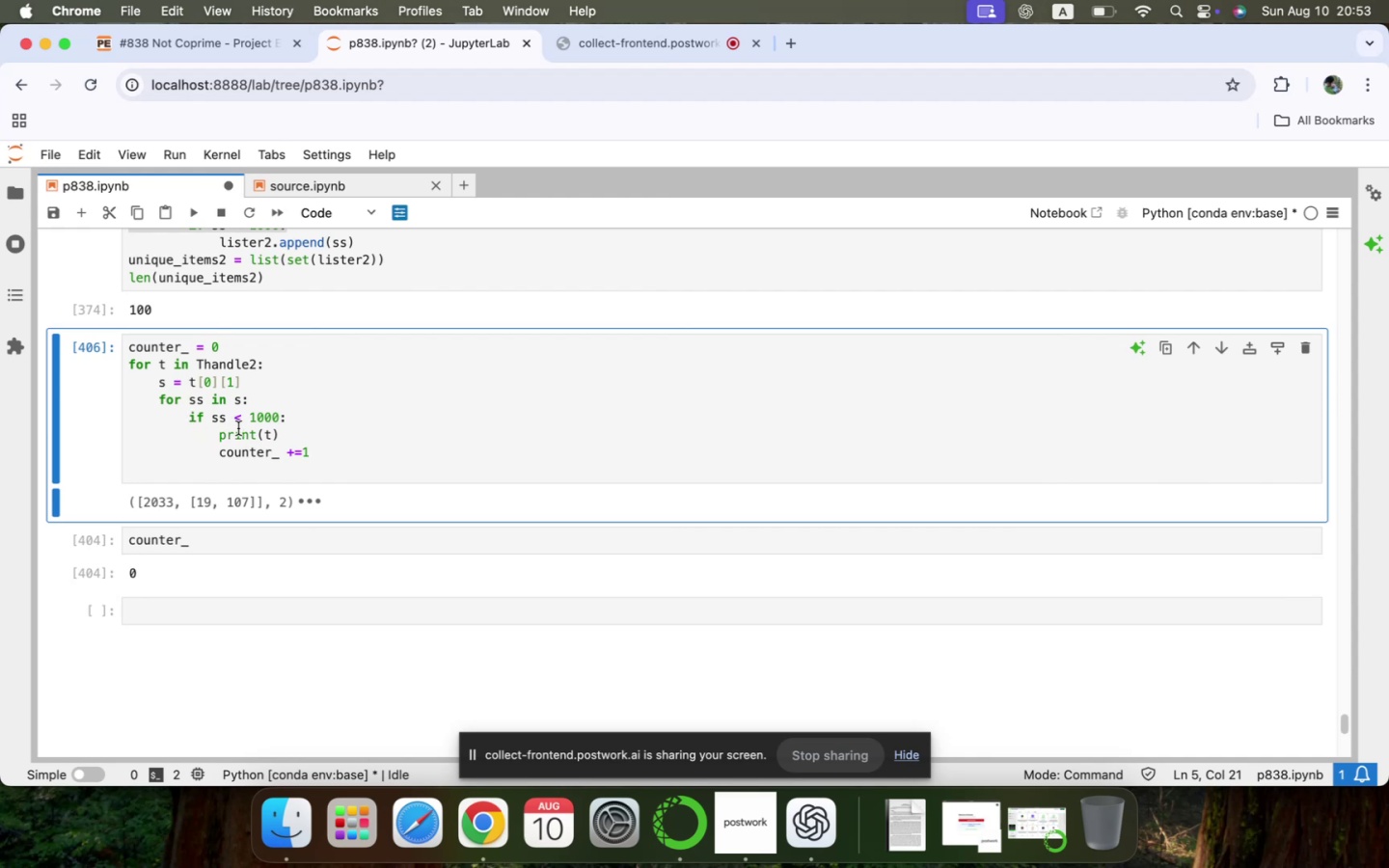 
double_click([320, 465])
 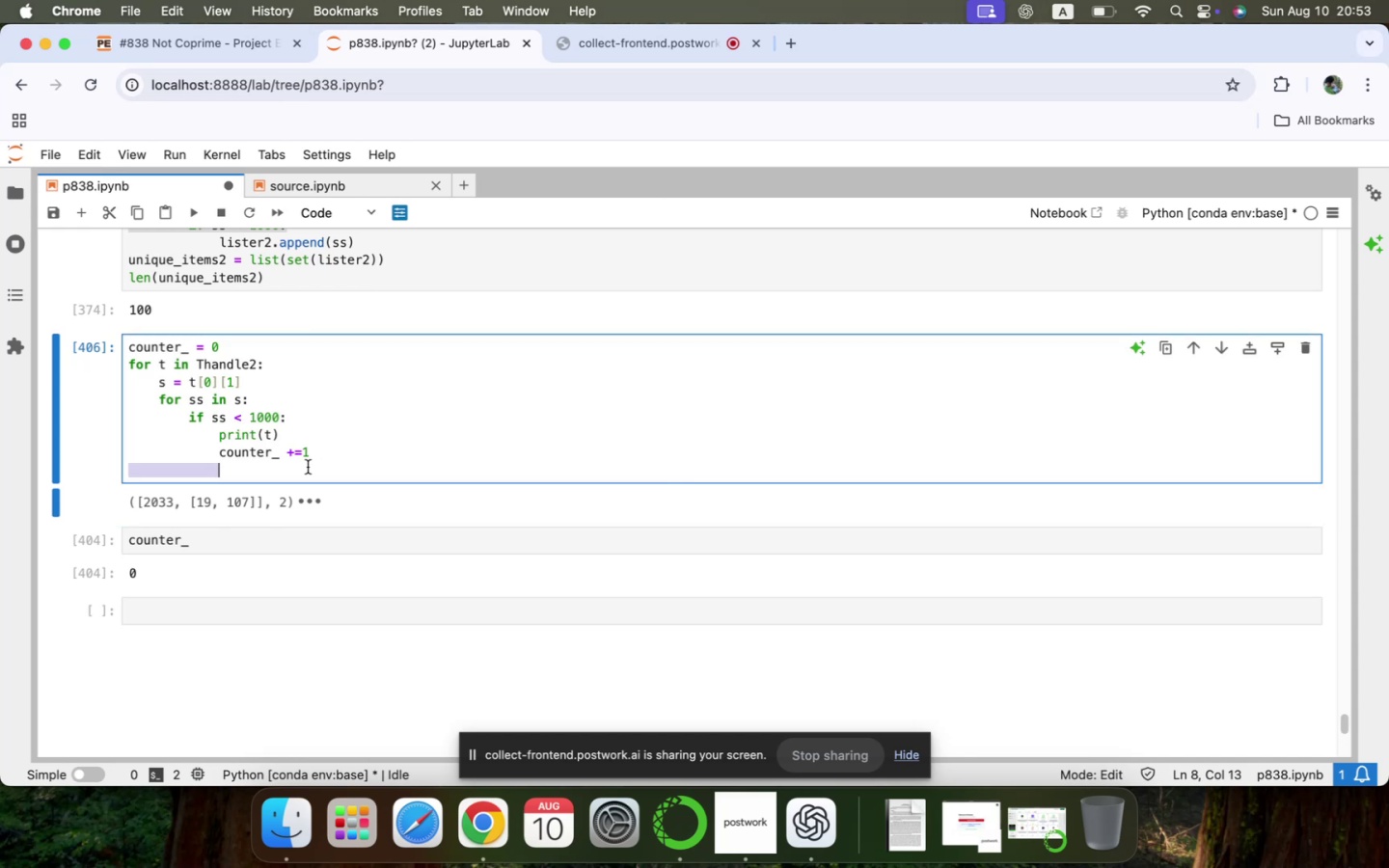 
left_click([308, 467])
 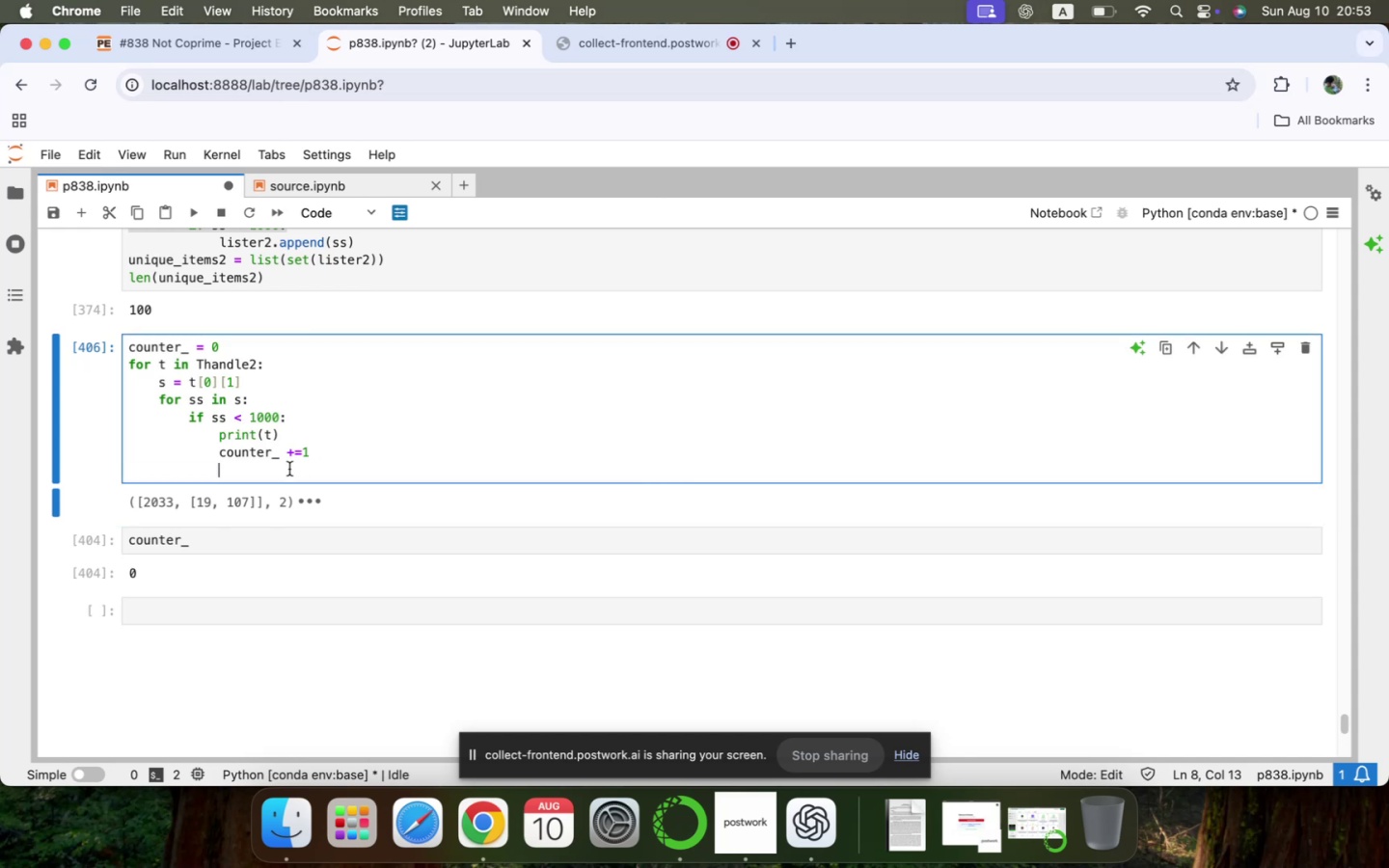 
left_click_drag(start_coordinate=[280, 469], to_coordinate=[62, 337])
 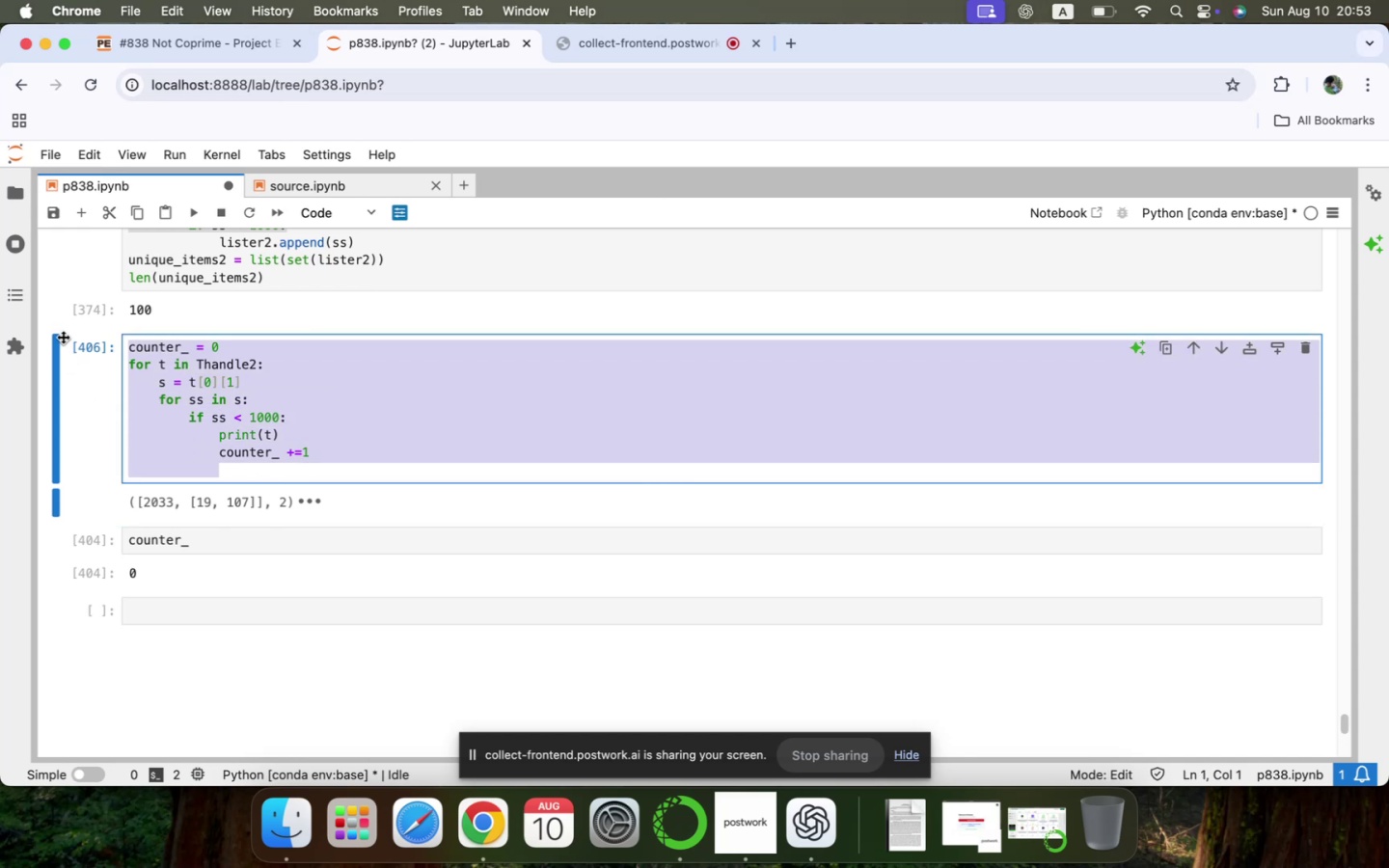 
key(Backspace)
 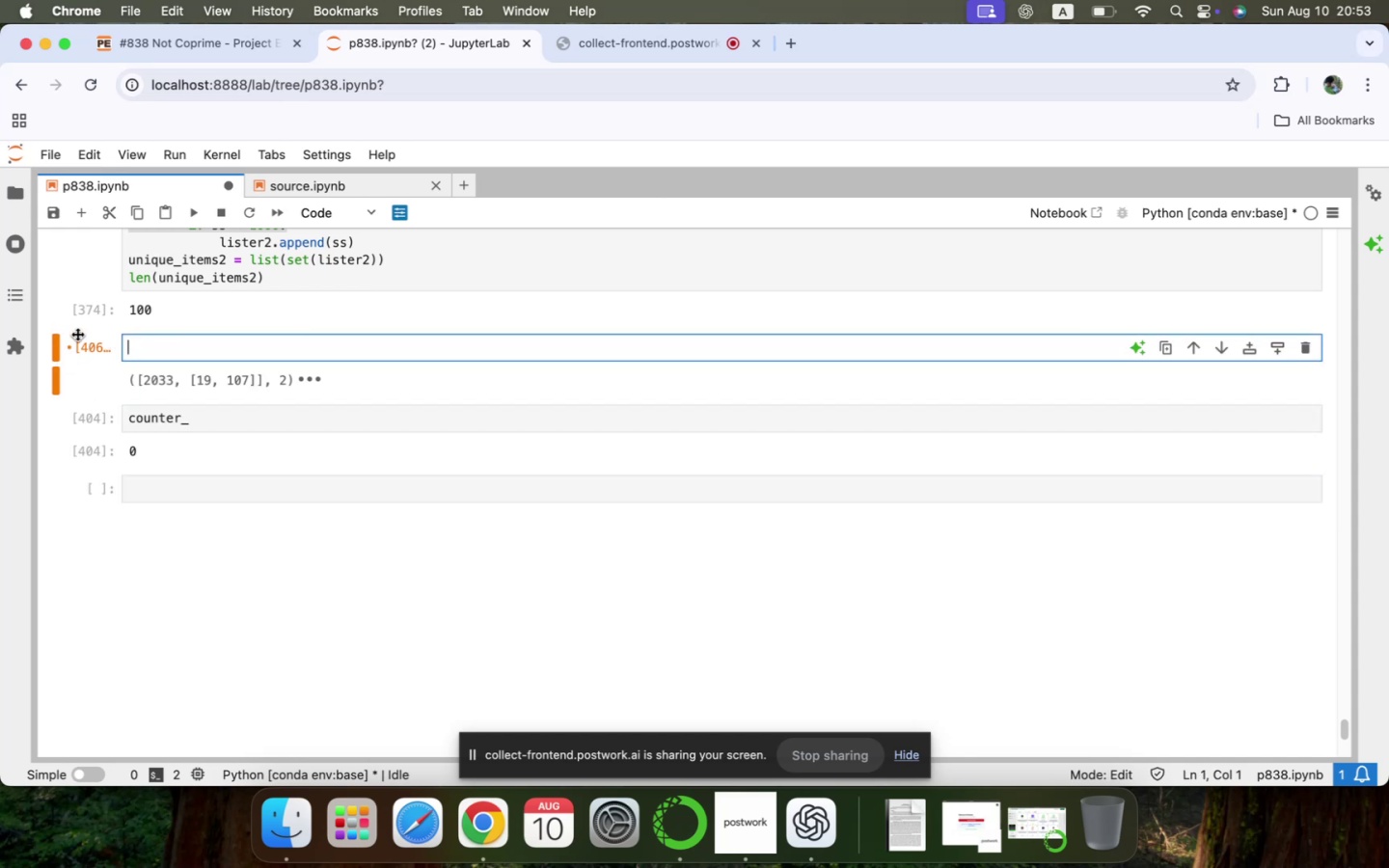 
left_click([81, 346])
 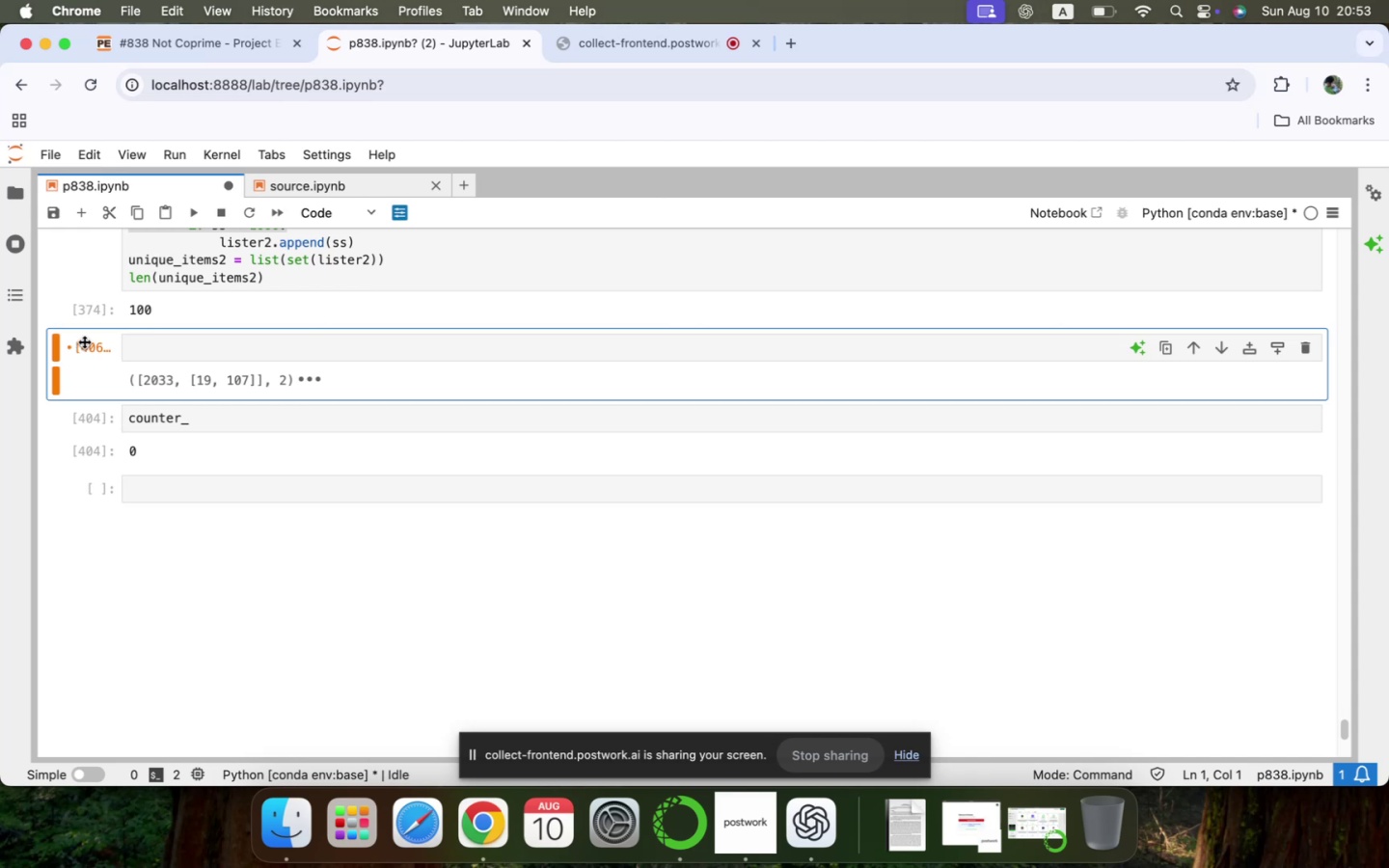 
type(dddd)
 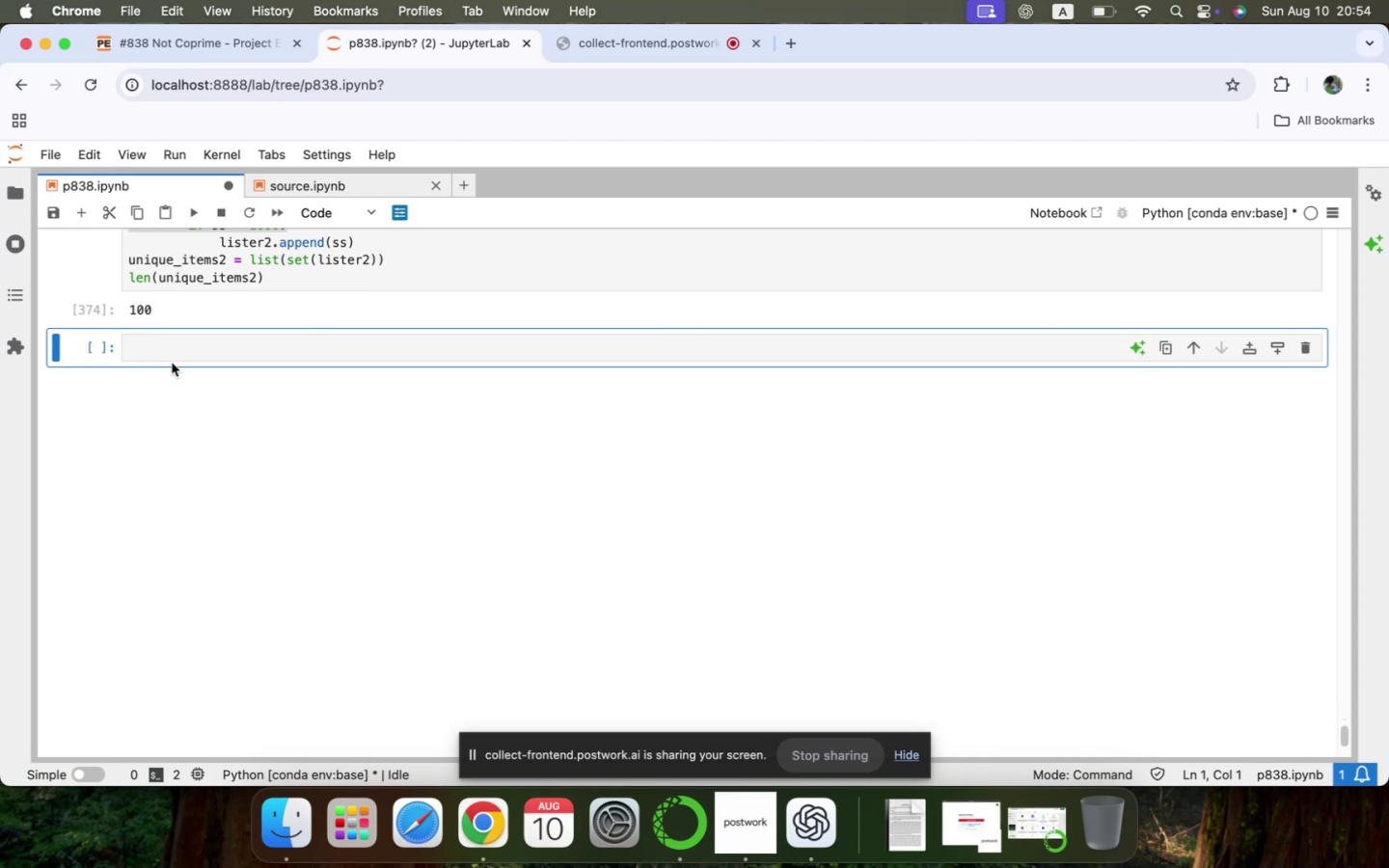 
left_click([174, 357])
 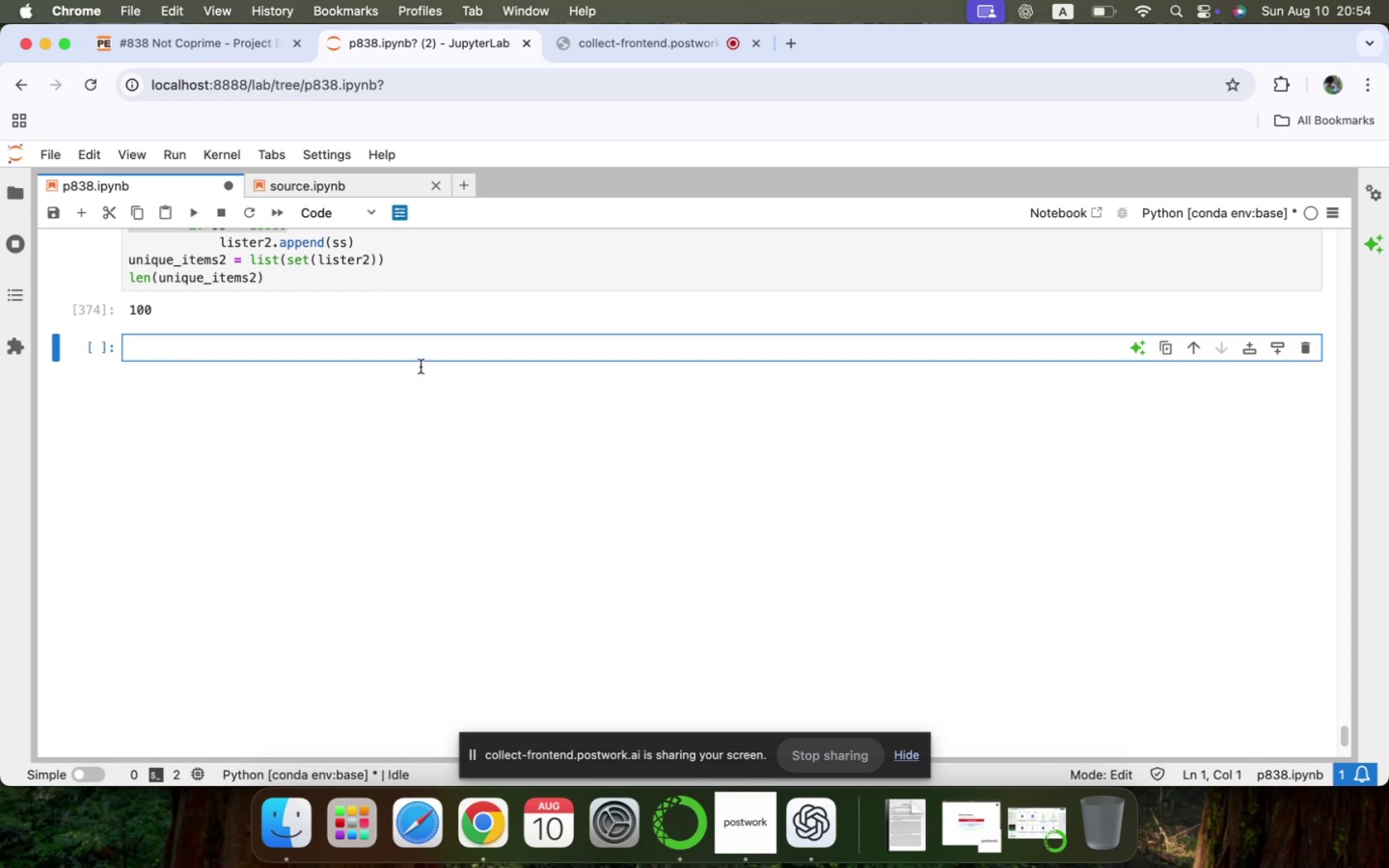 
wait(5.96)
 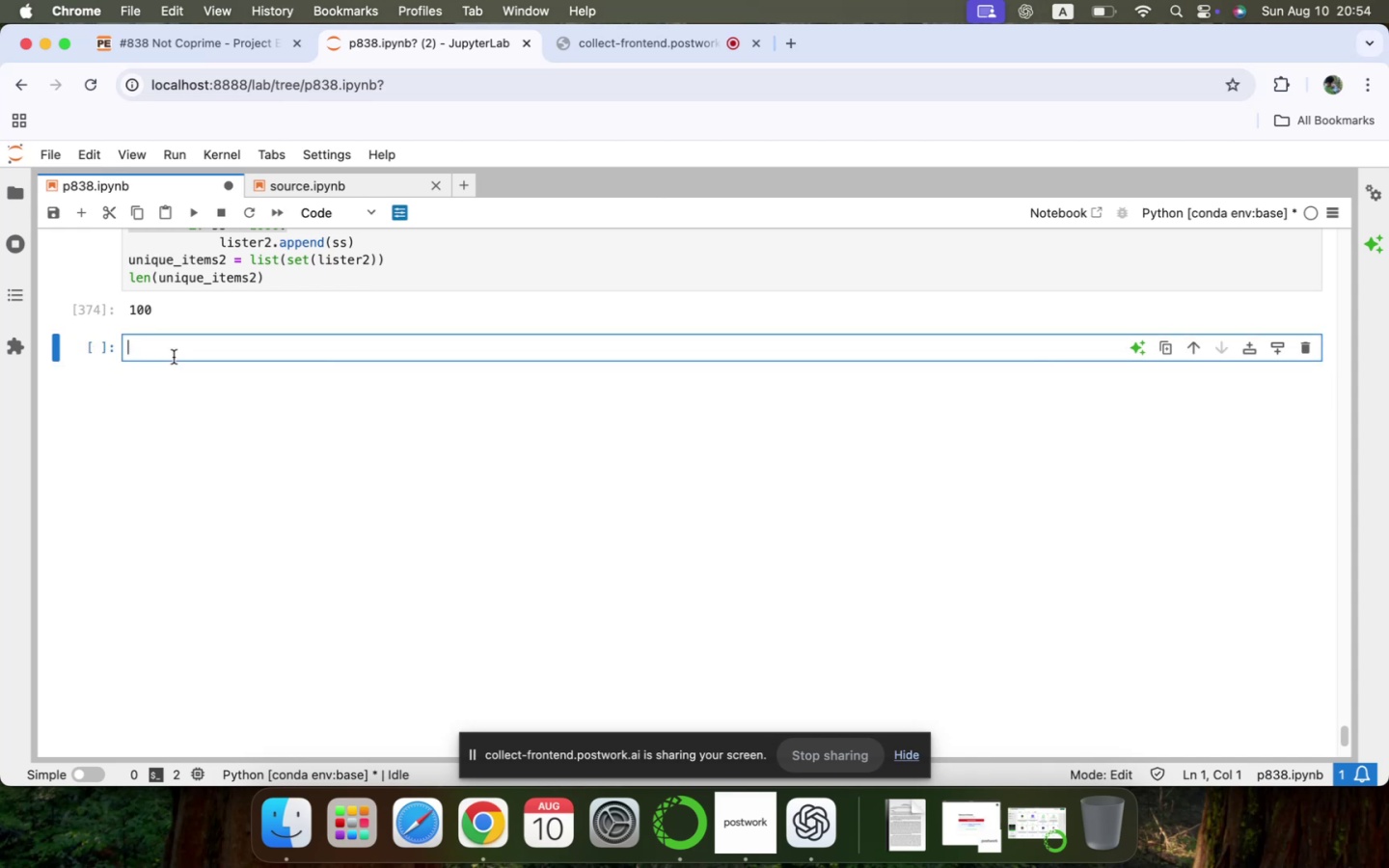 
left_click([270, 34])
 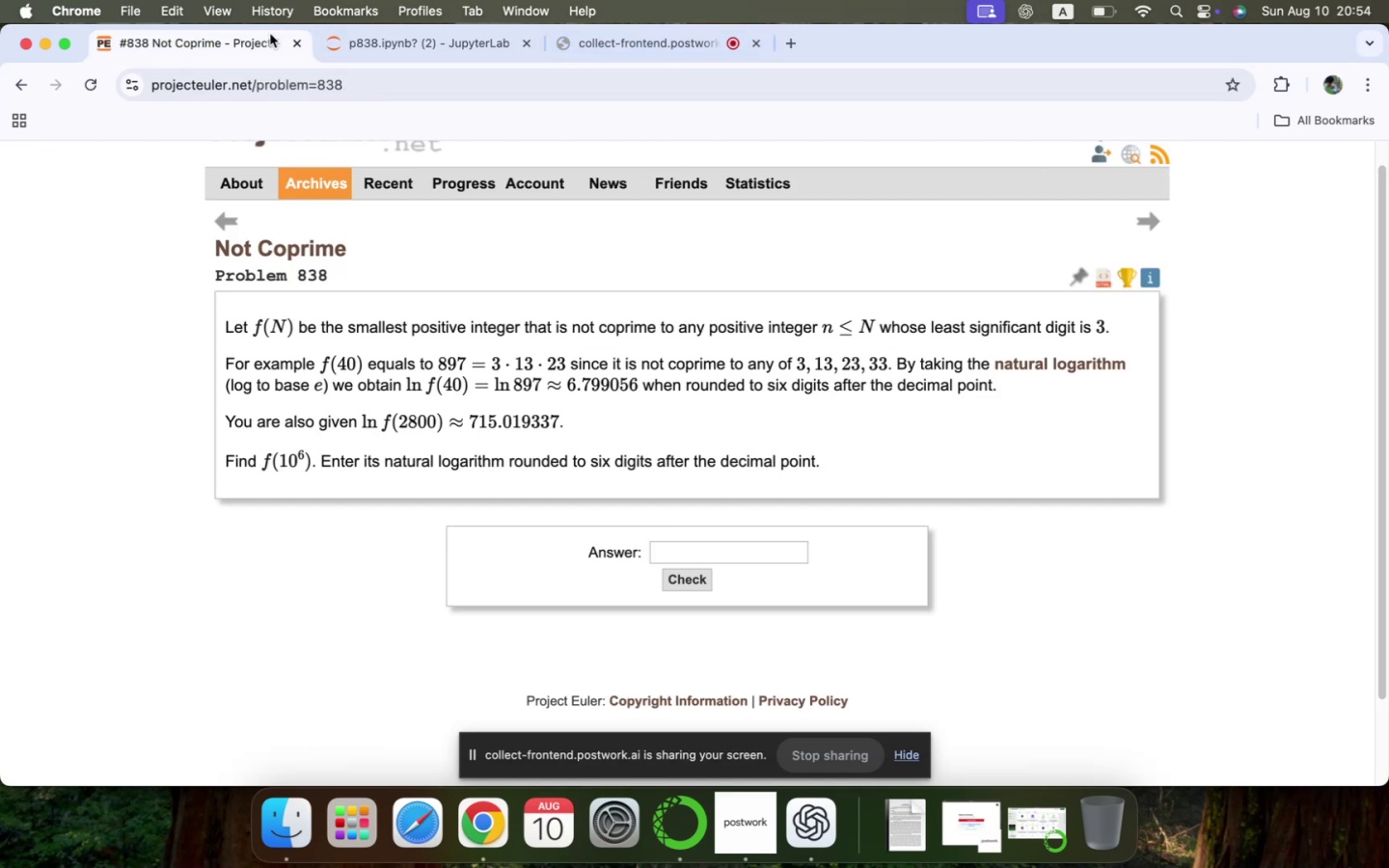 
wait(7.72)
 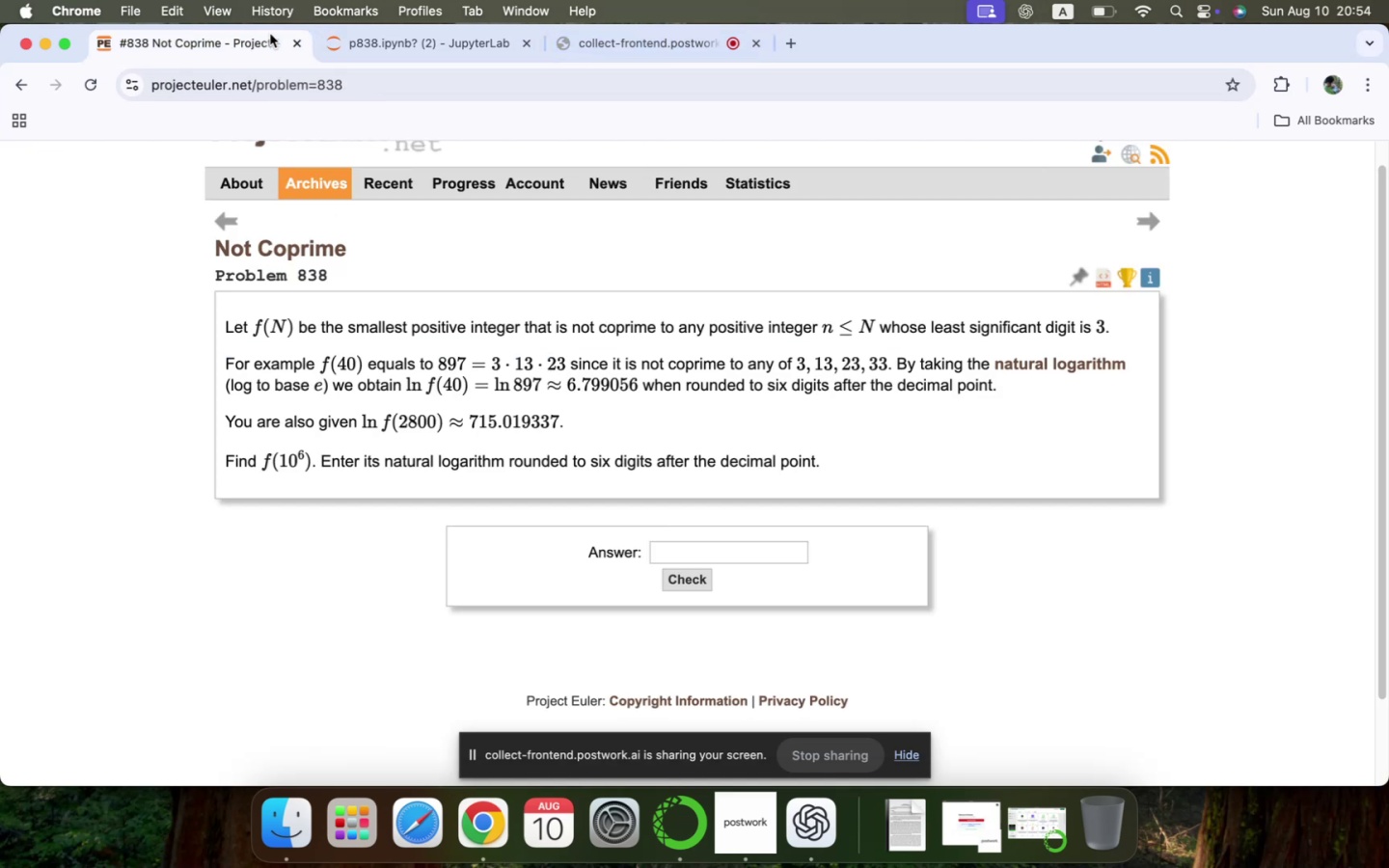 
left_click([381, 35])
 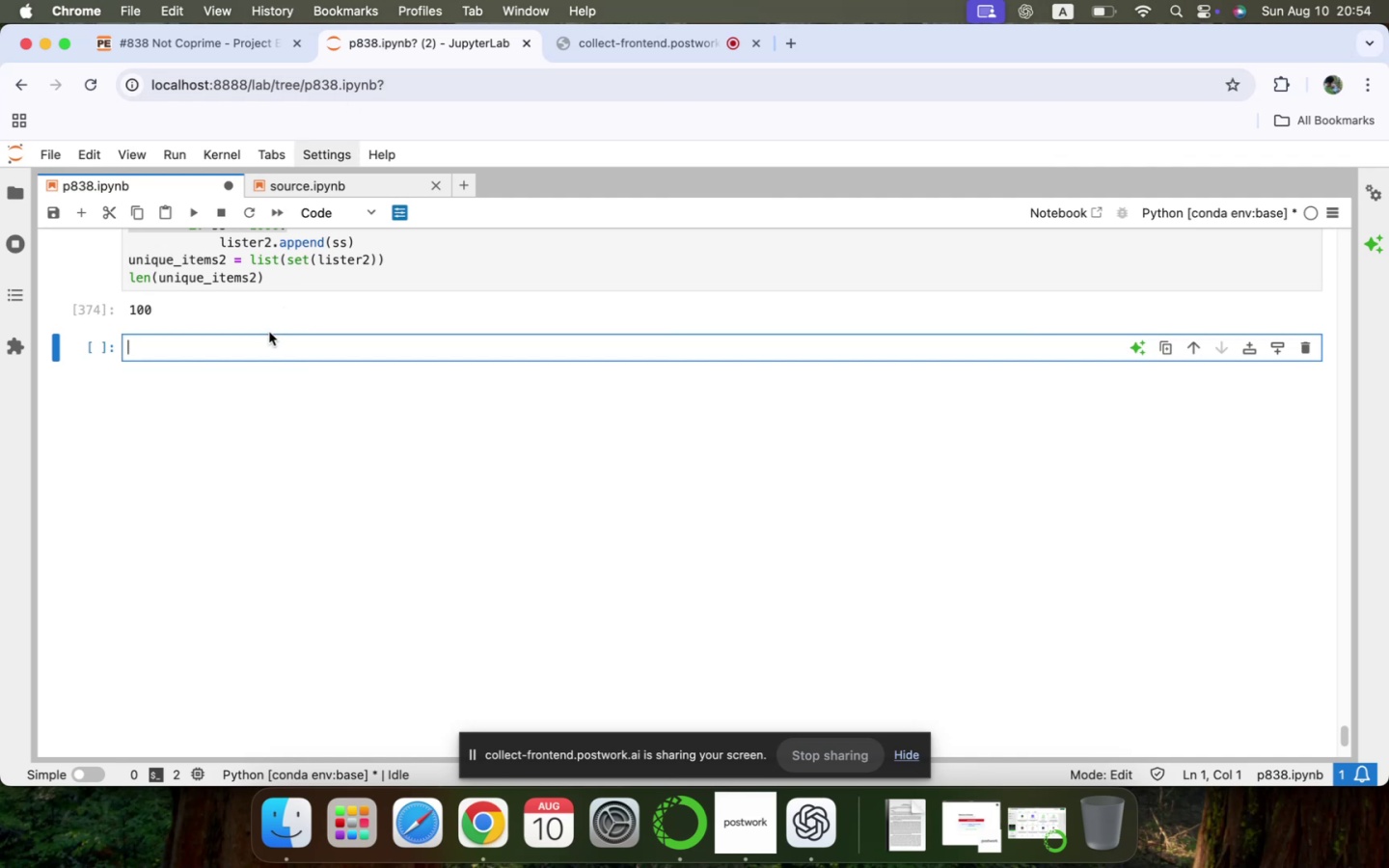 
left_click([265, 342])
 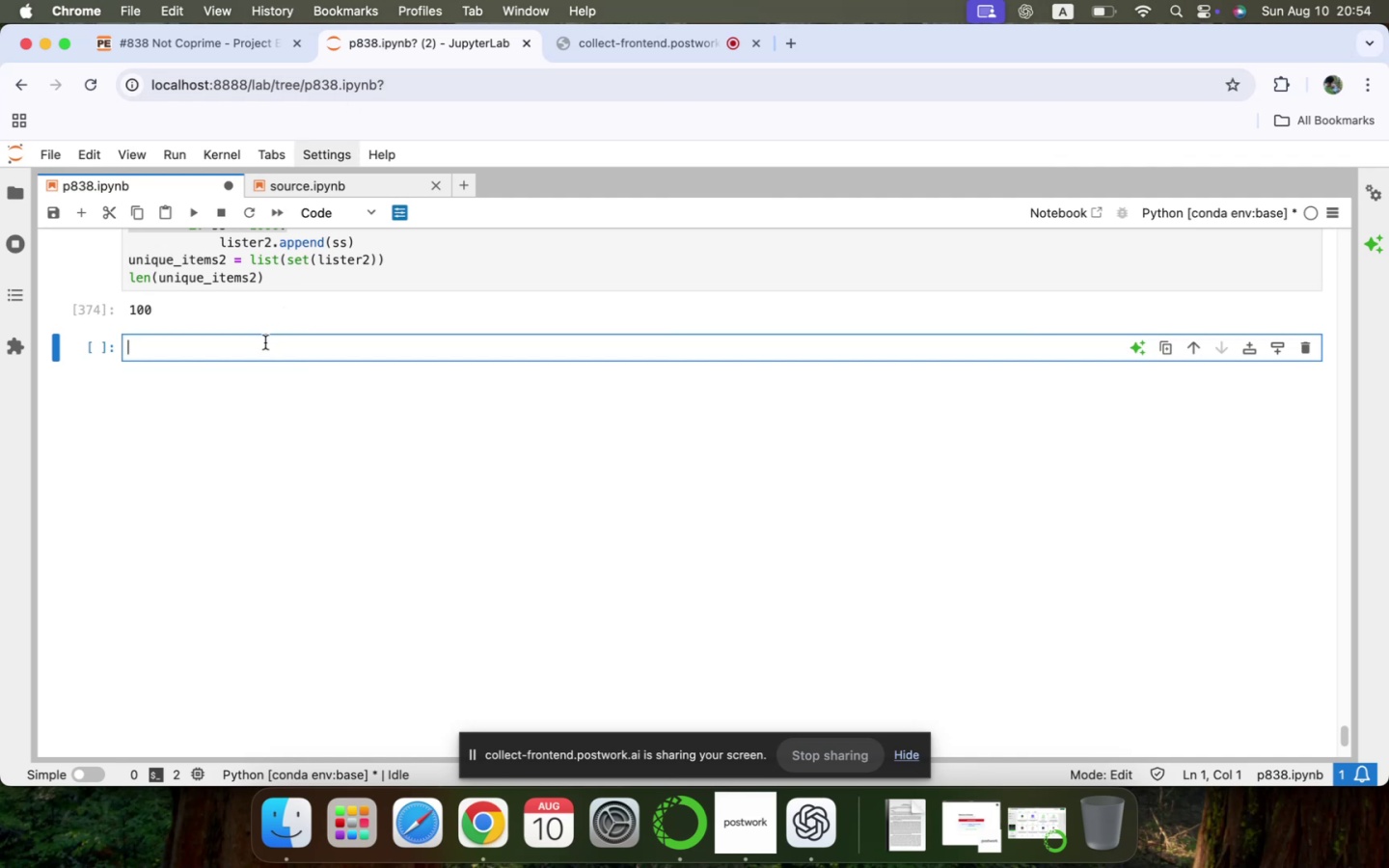 
type(math.)
key(Tab)
 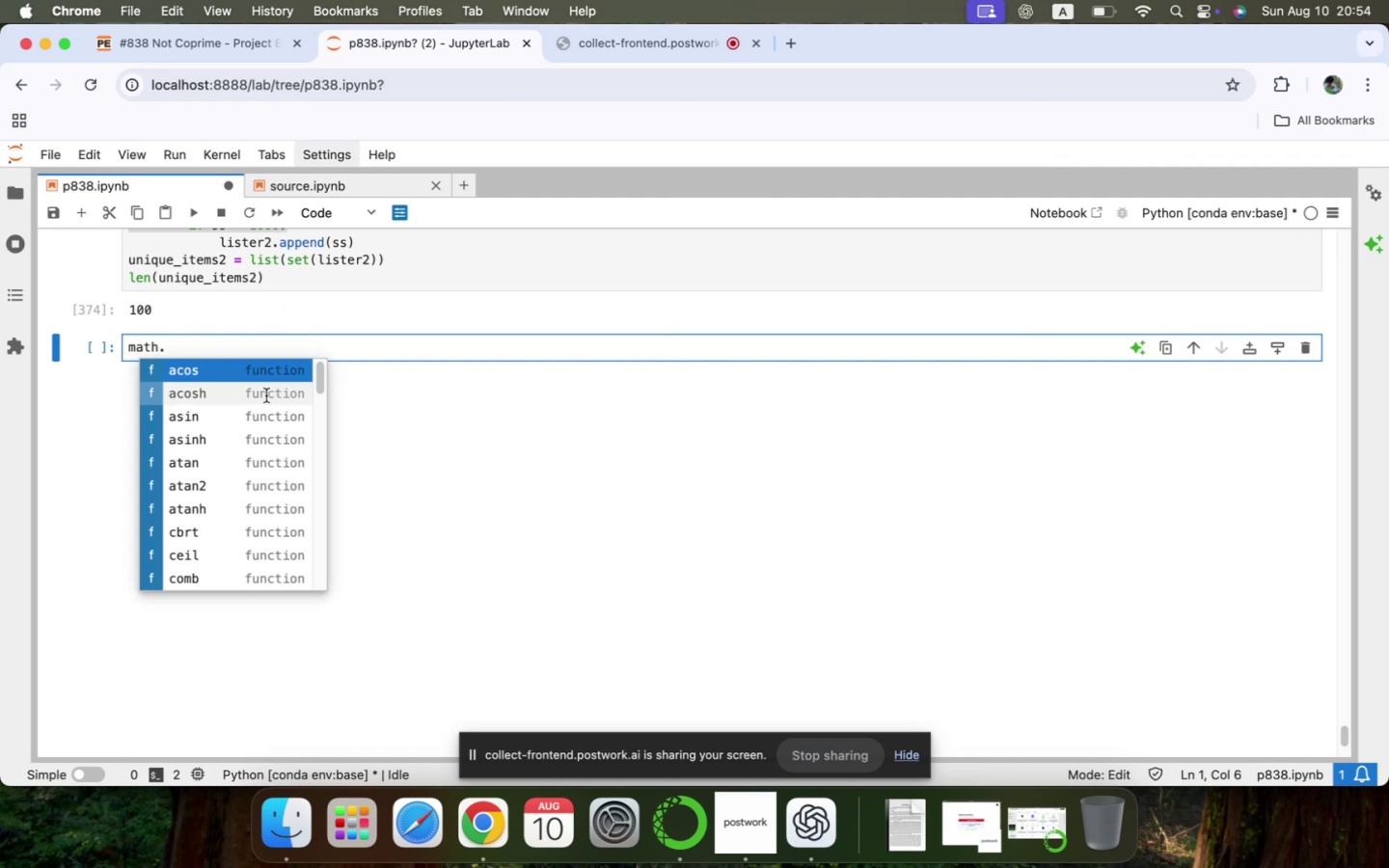 
scroll: coordinate [220, 459], scroll_direction: down, amount: 59.0
 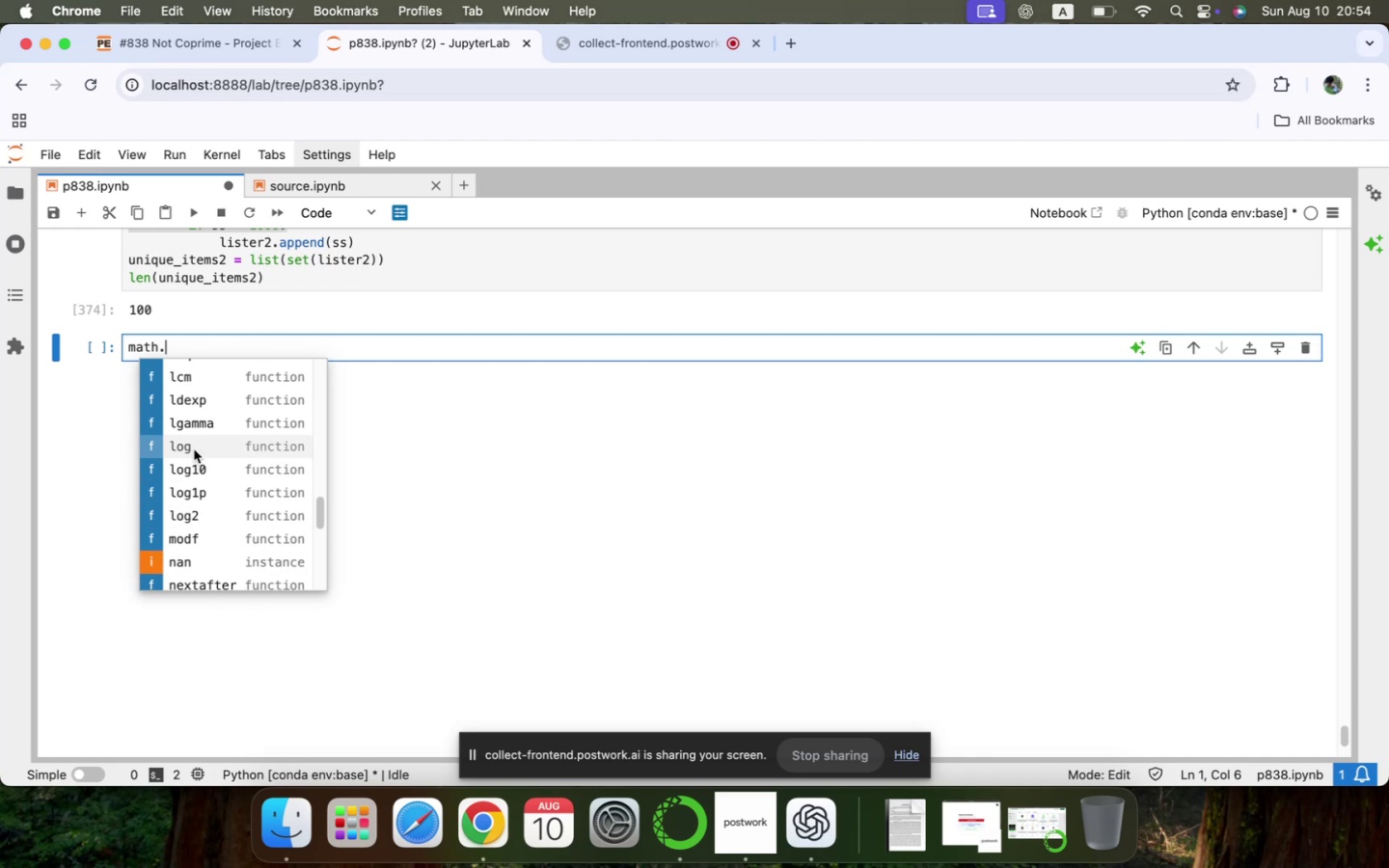 
wait(6.31)
 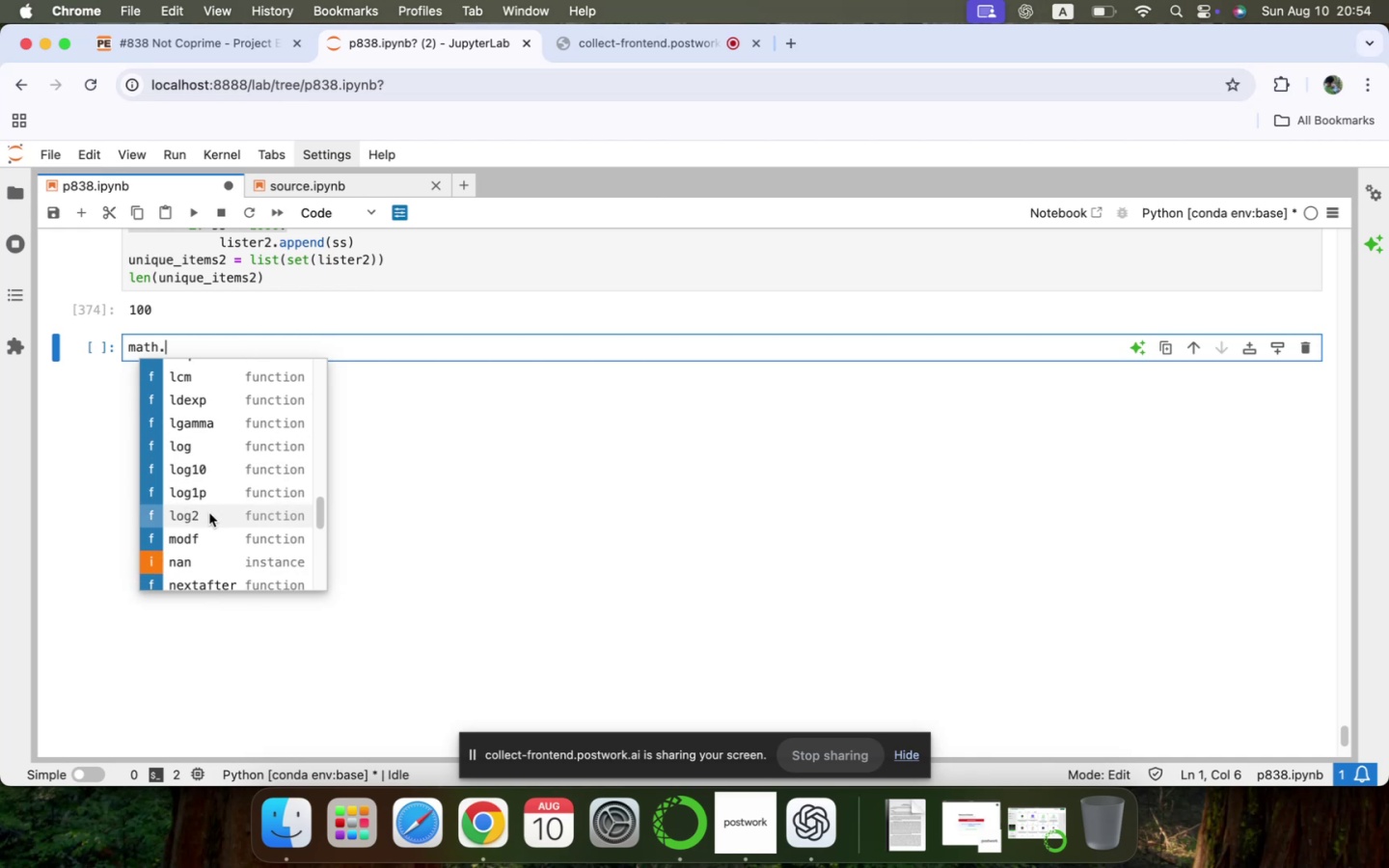 
type((2.718)
 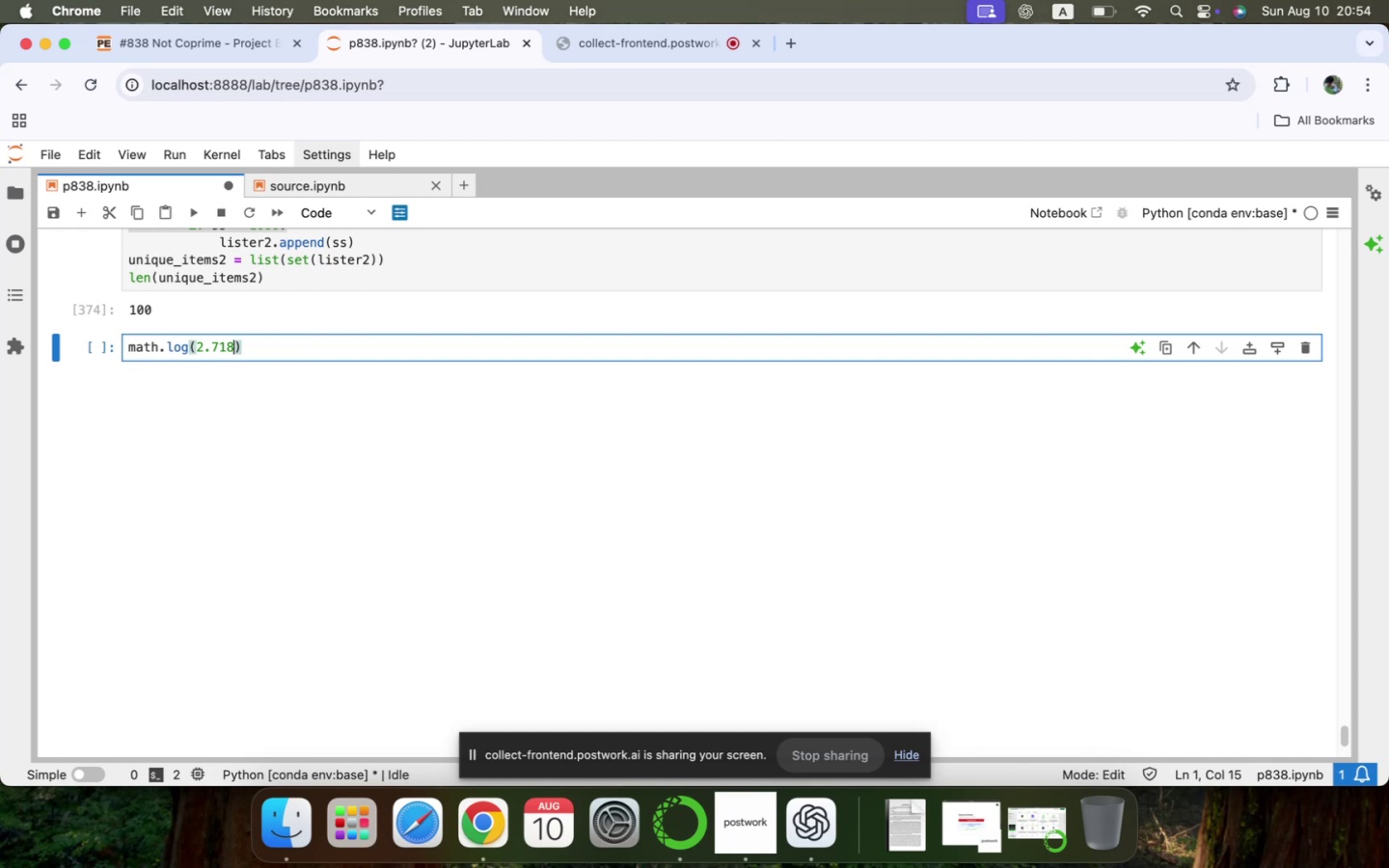 
key(Shift+Enter)
 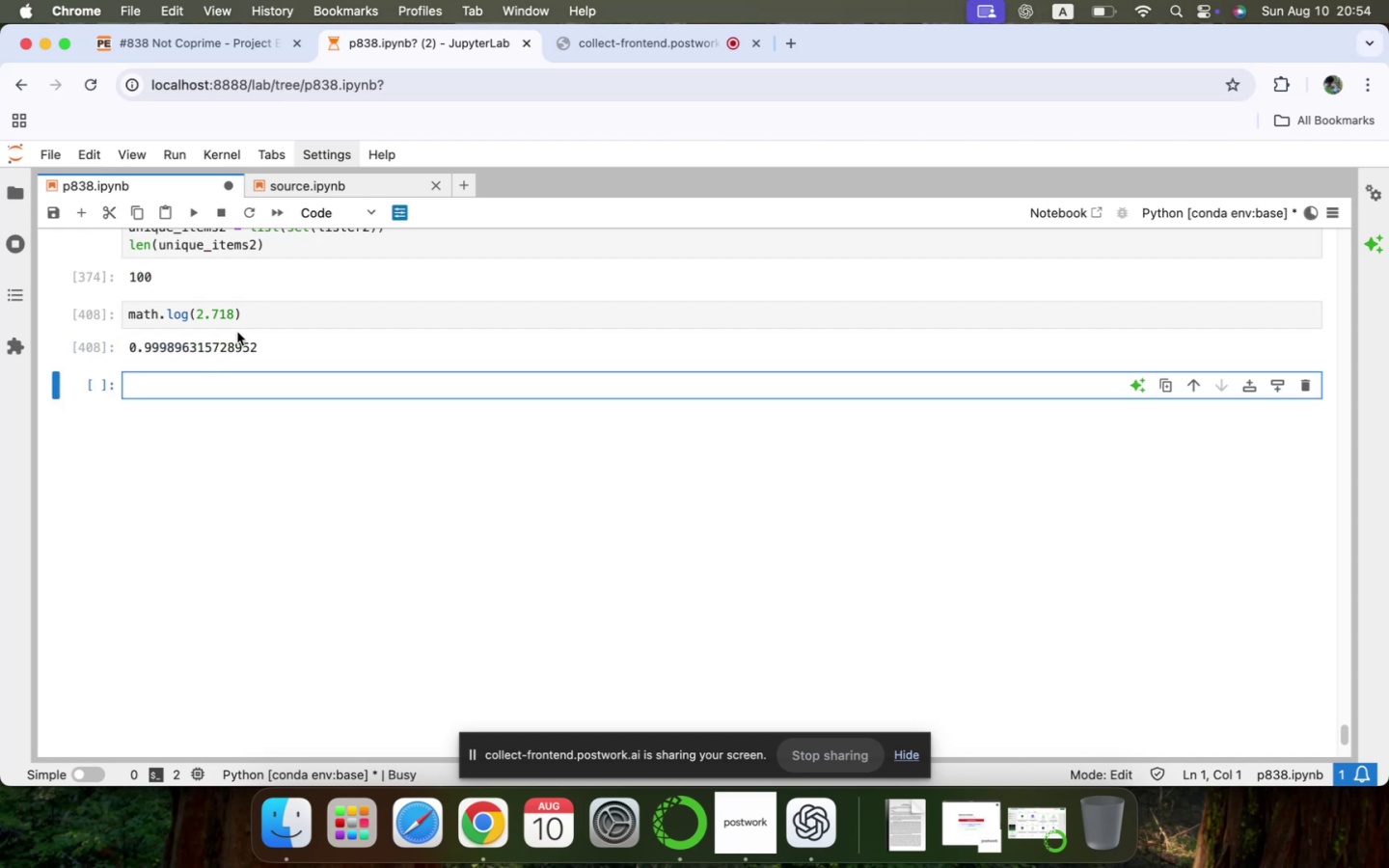 
left_click([233, 320])
 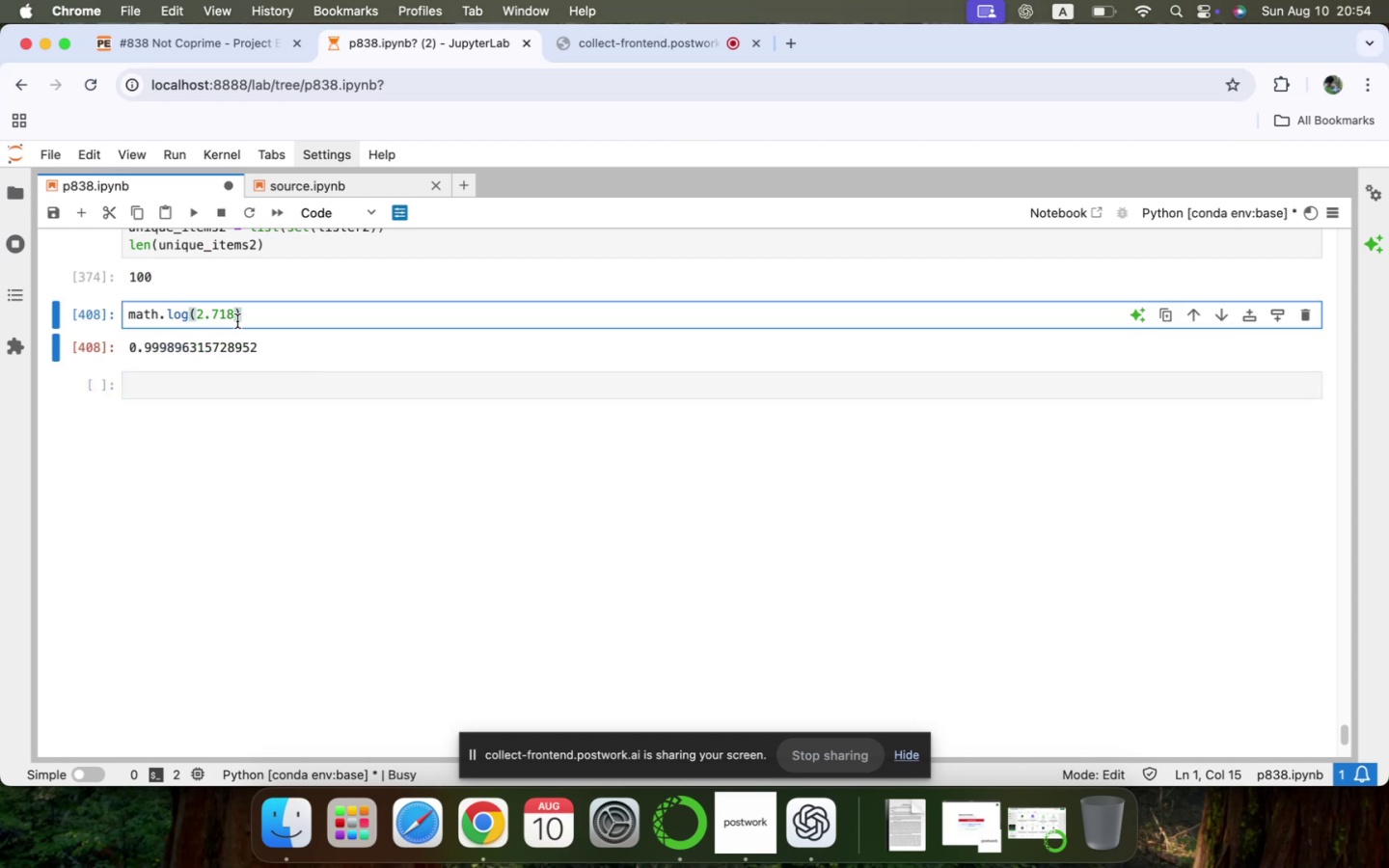 
key(Backspace)
 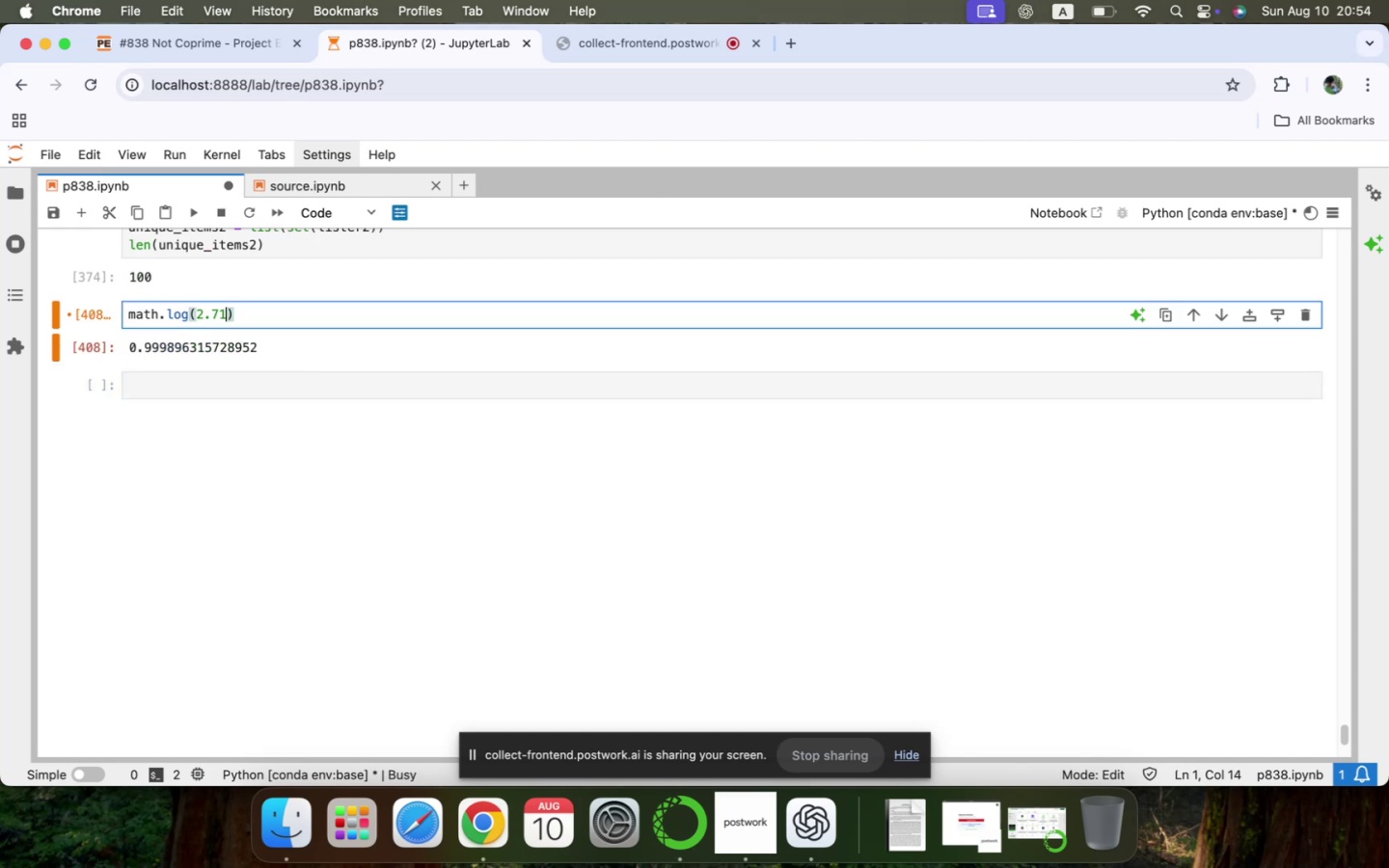 
key(Backspace)
 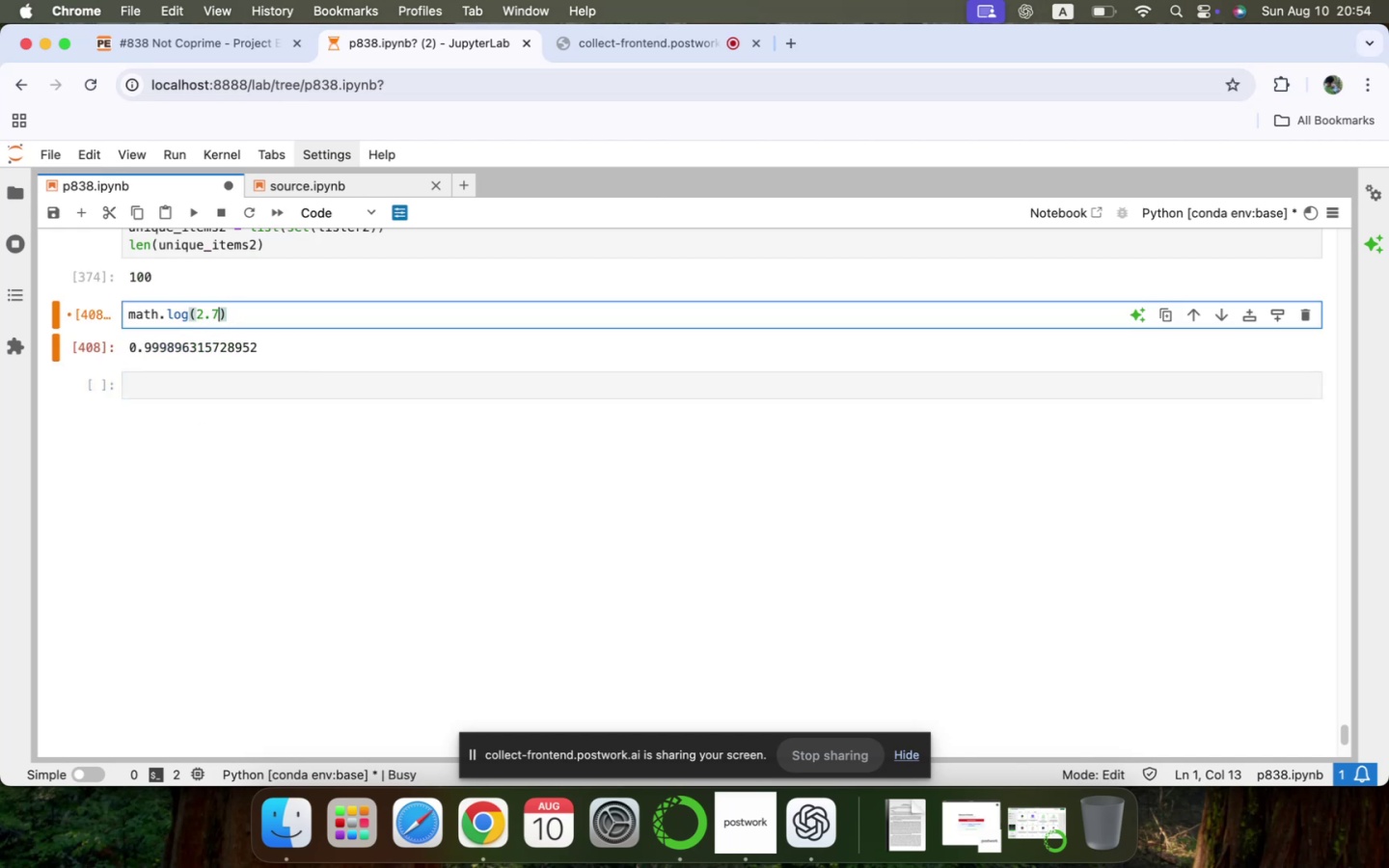 
key(Backspace)
 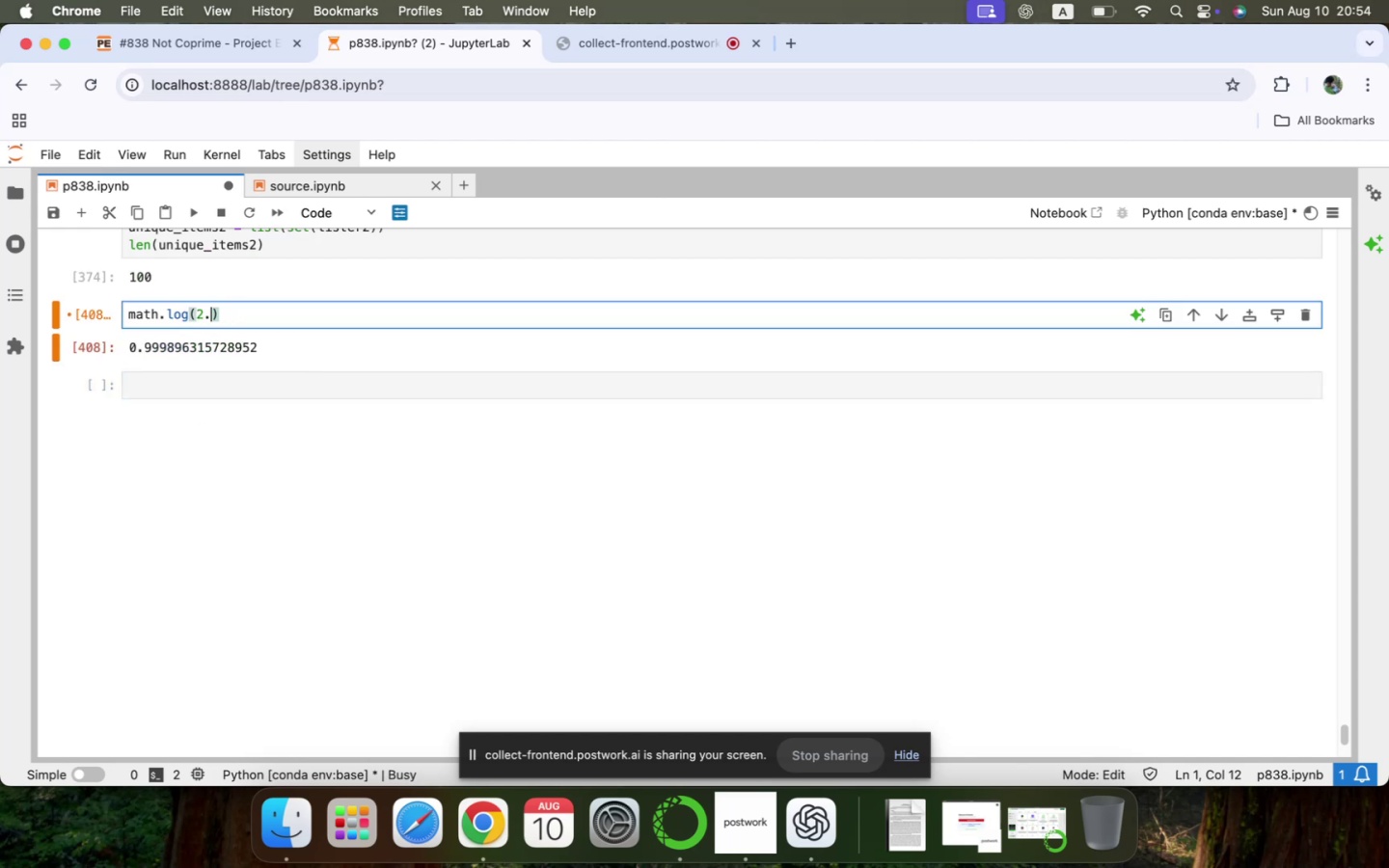 
key(Backspace)
 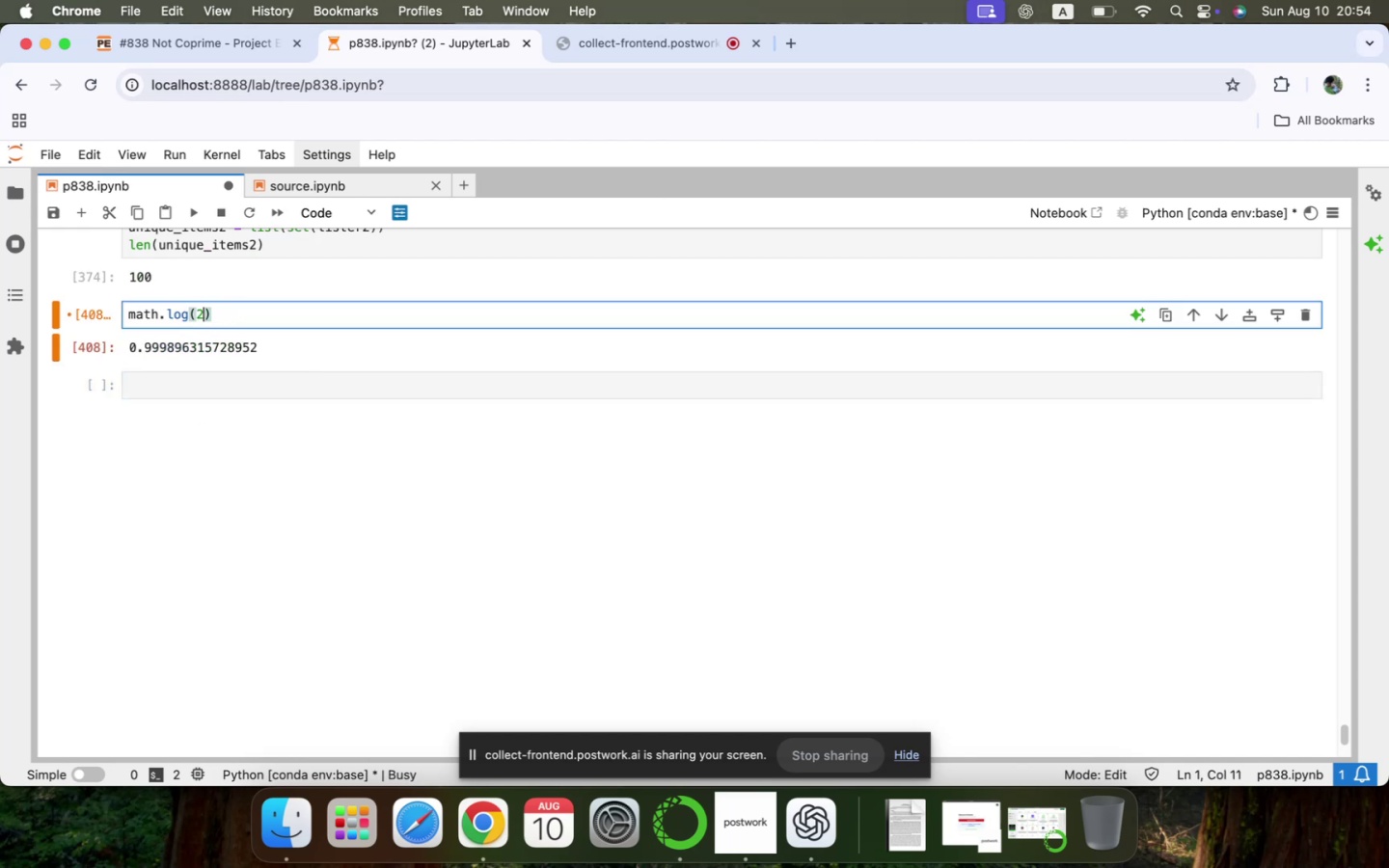 
key(Backspace)
 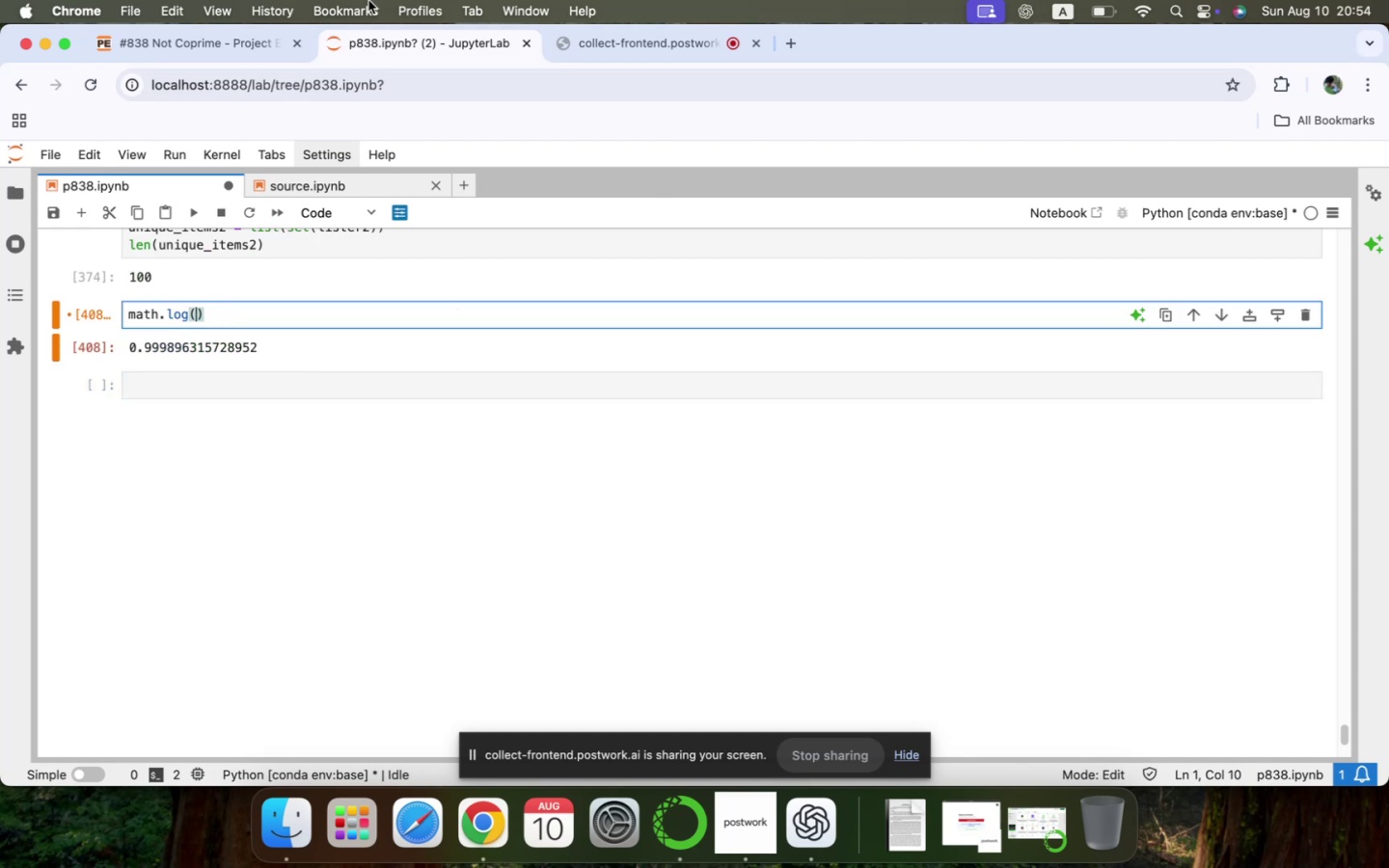 
left_click([189, 58])
 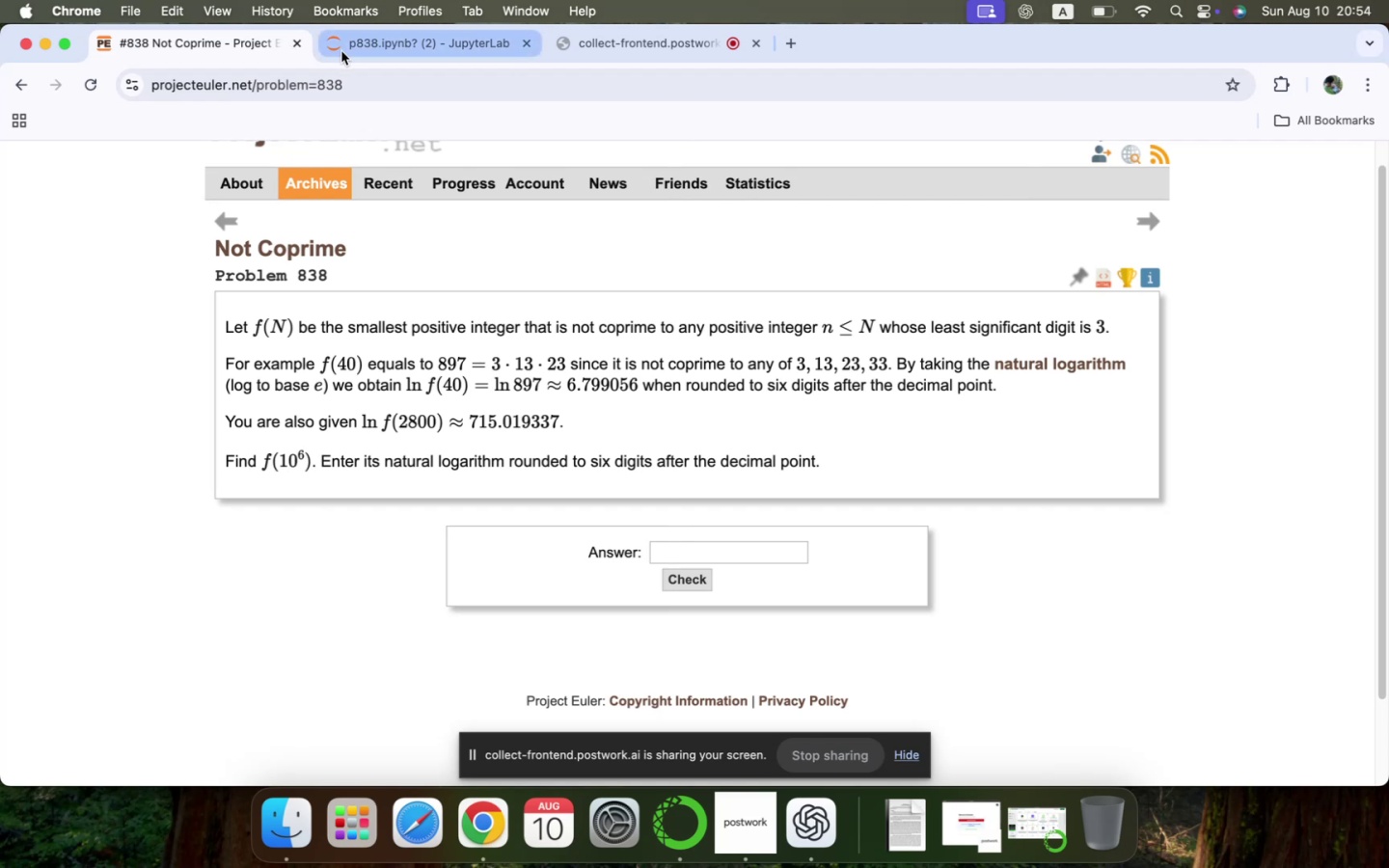 
left_click([357, 46])
 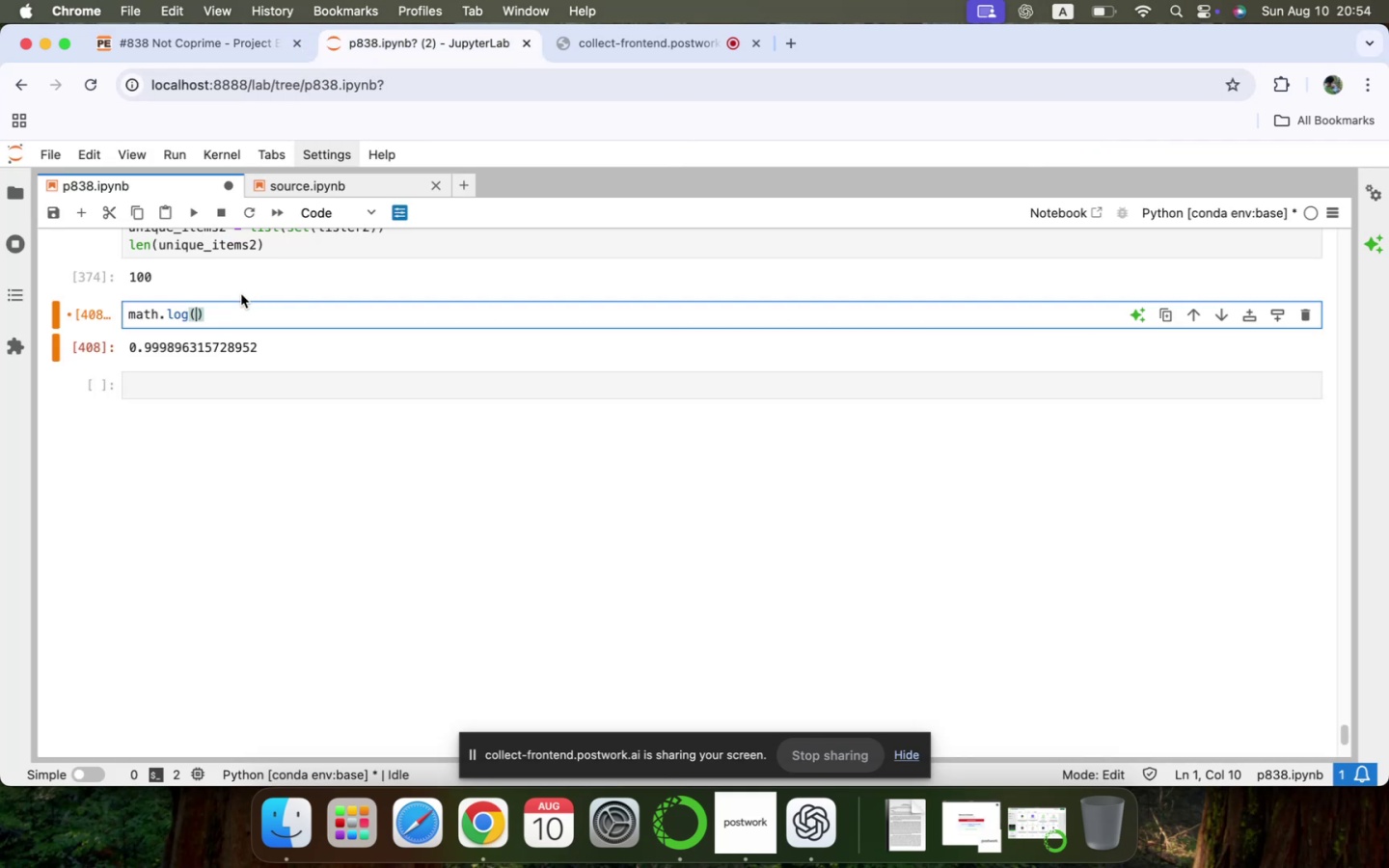 
type(897)
 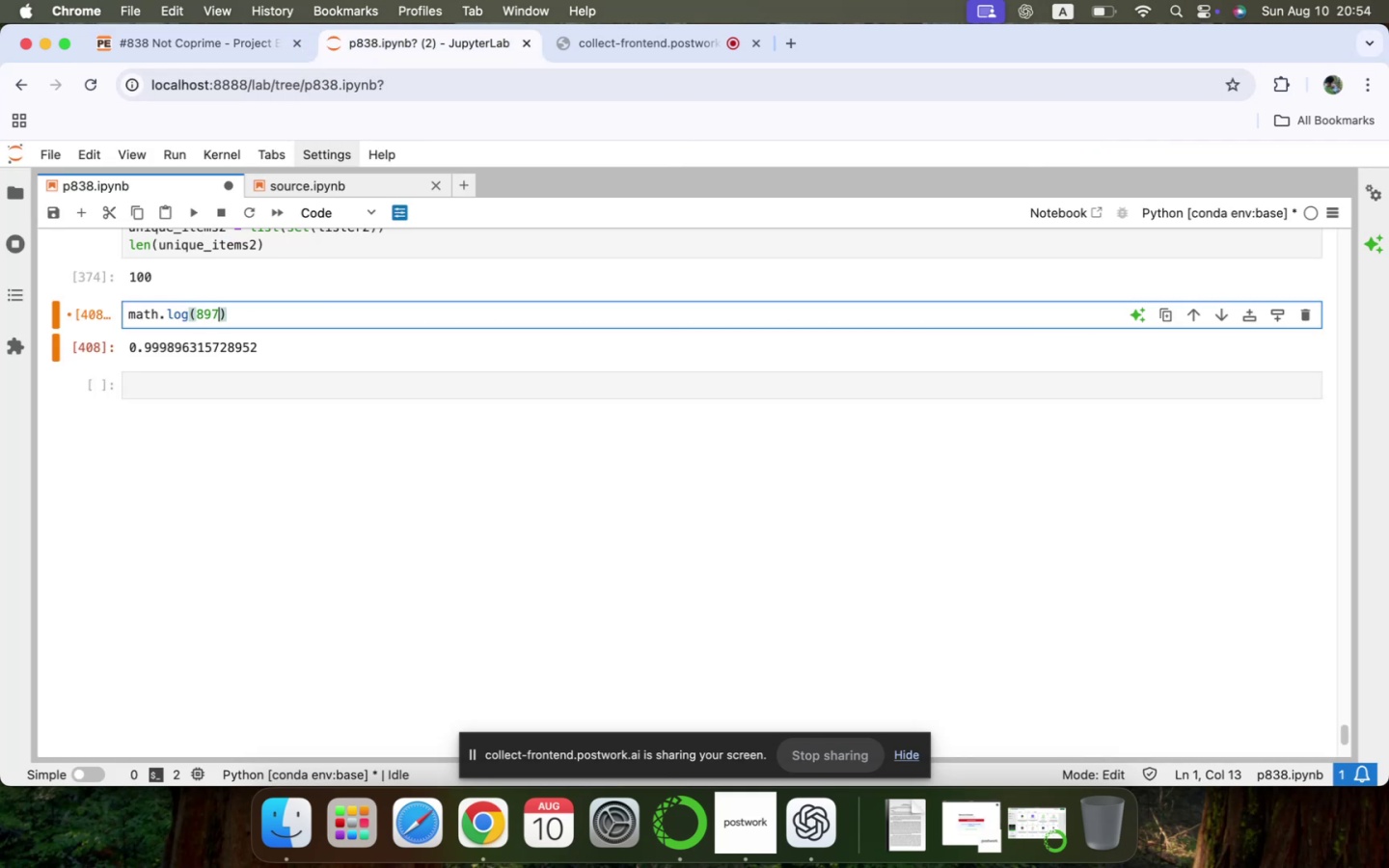 
hold_key(key=ShiftLeft, duration=0.47)
 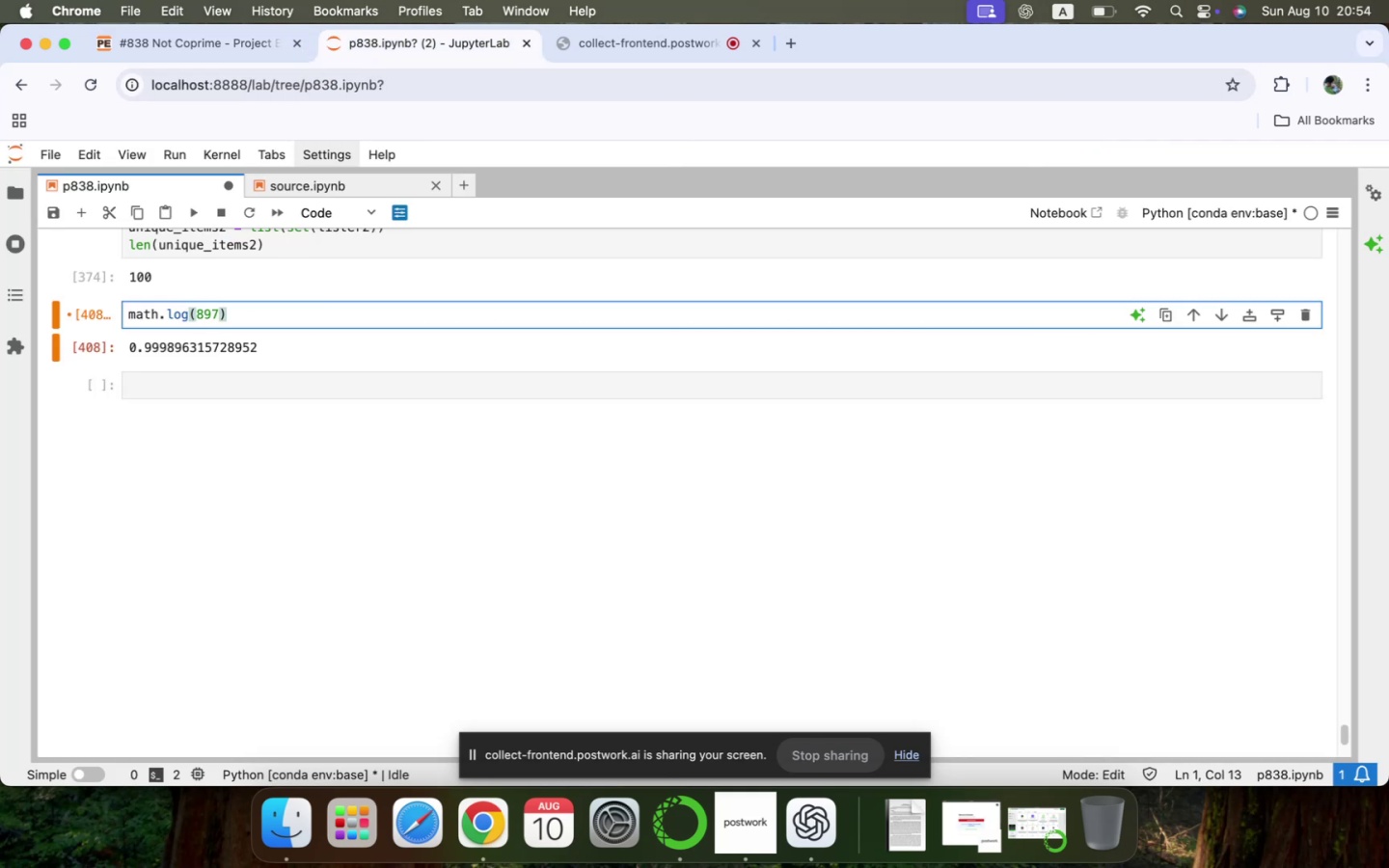 
key(Shift+Enter)
 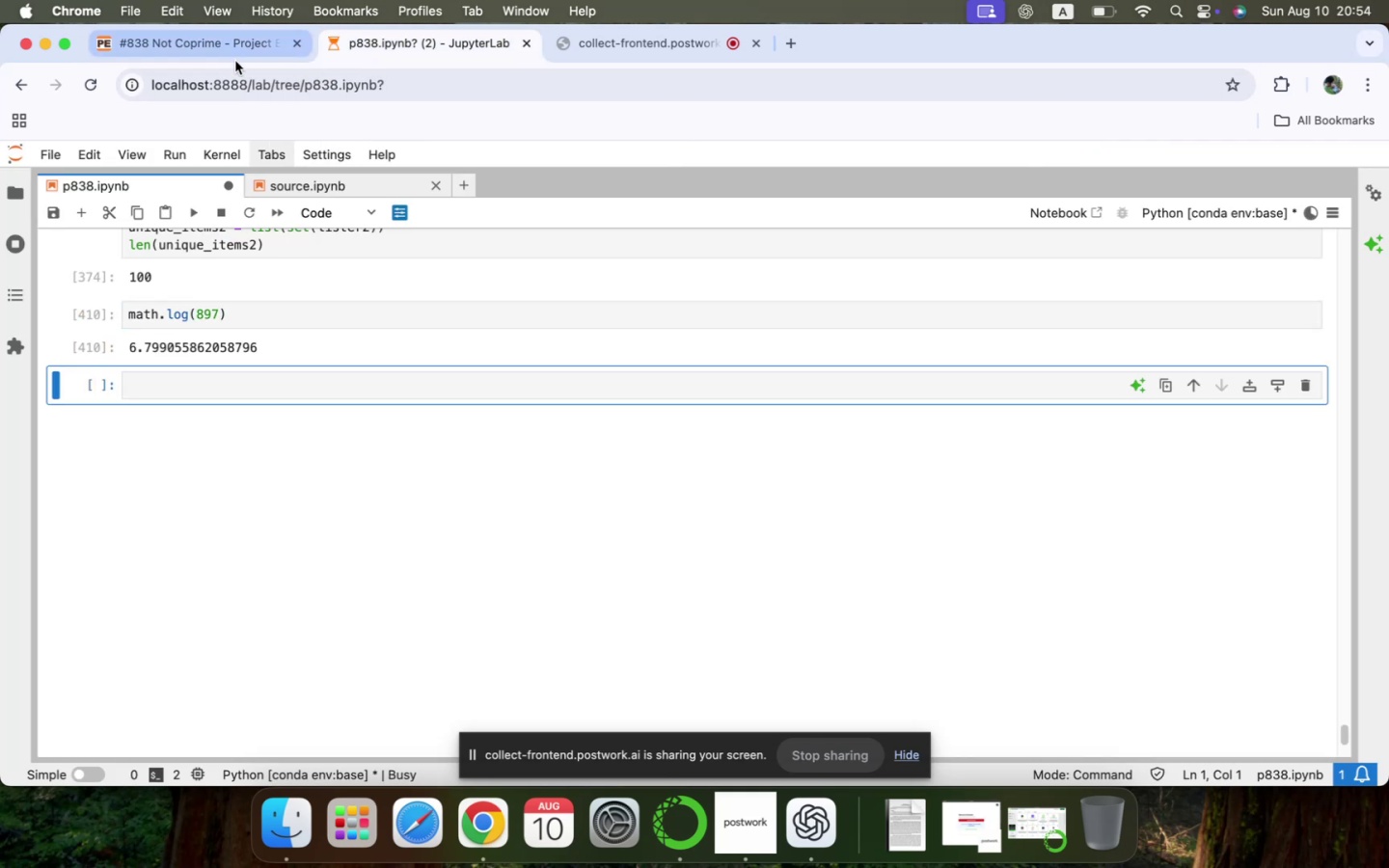 
left_click([224, 54])
 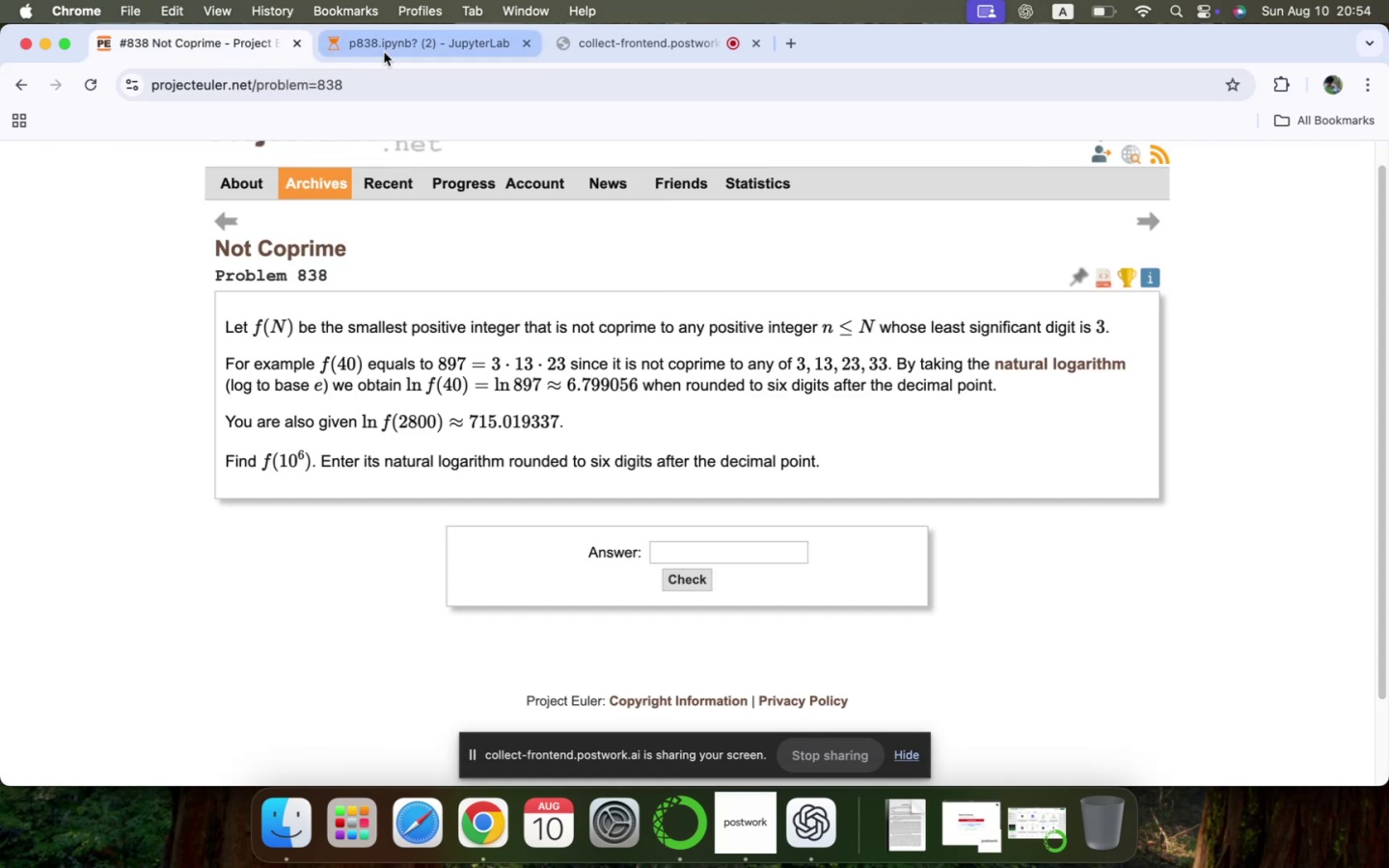 
left_click([407, 48])
 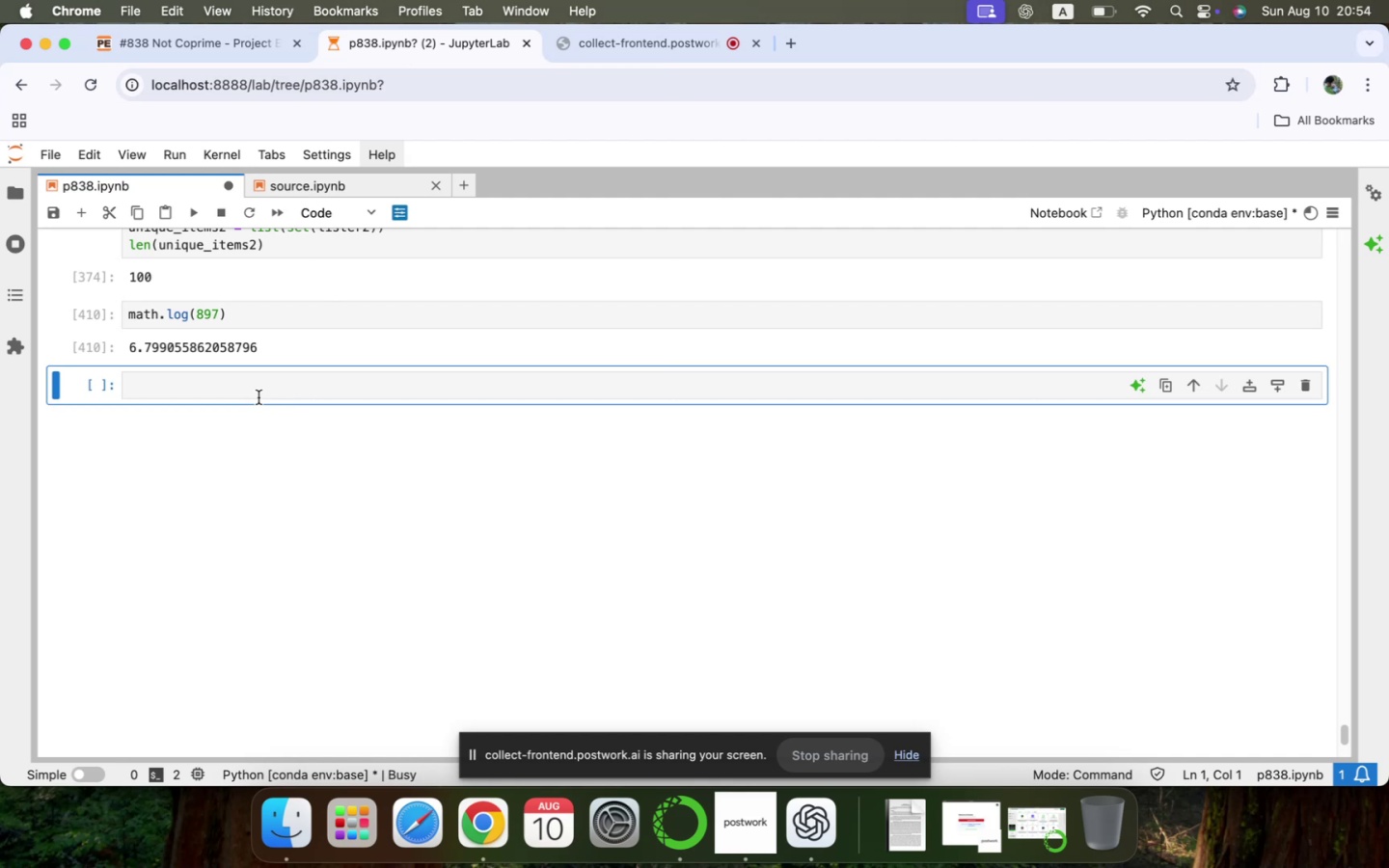 
left_click([256, 394])
 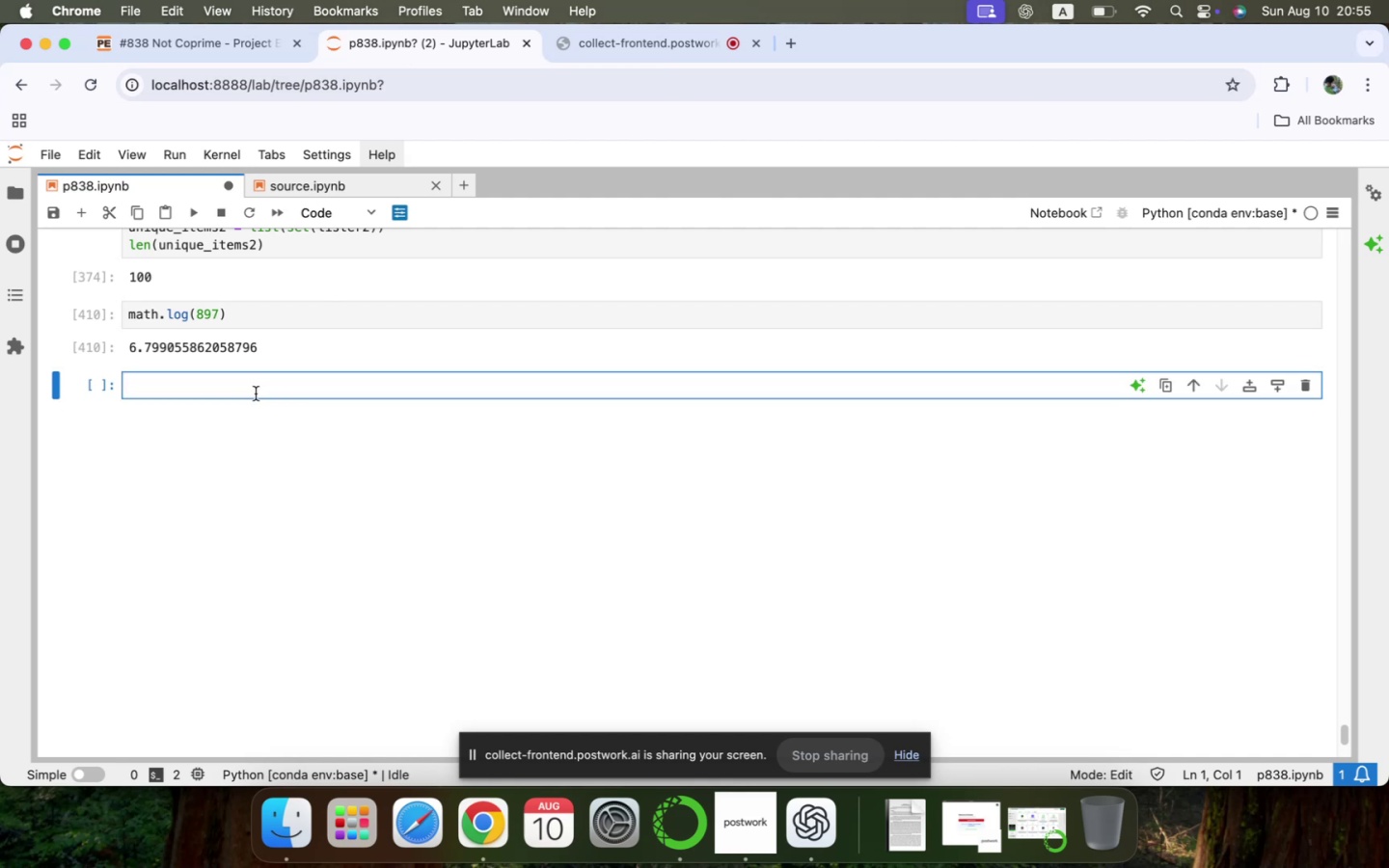 
wait(6.0)
 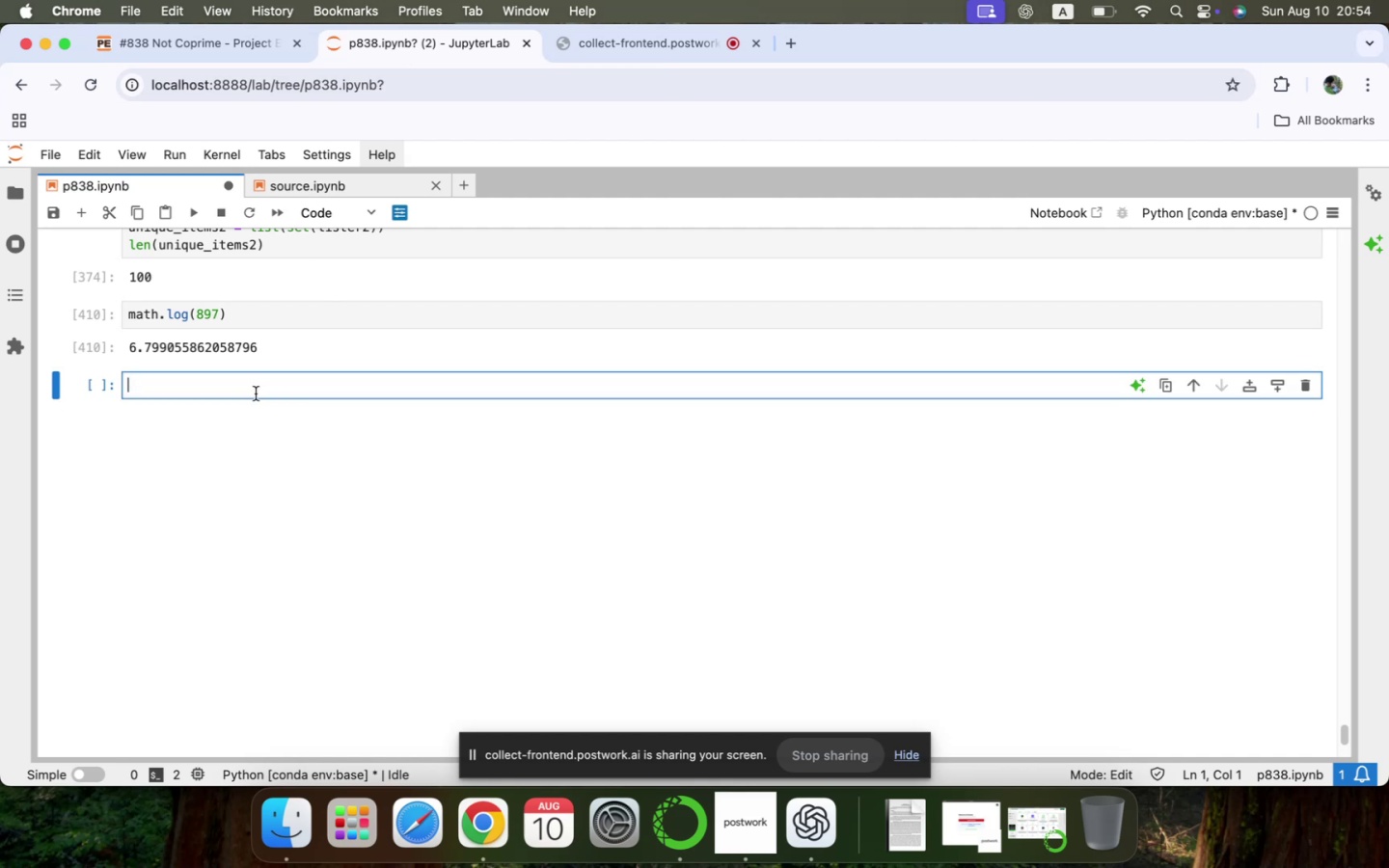 
scroll: coordinate [333, 457], scroll_direction: up, amount: 222.0
 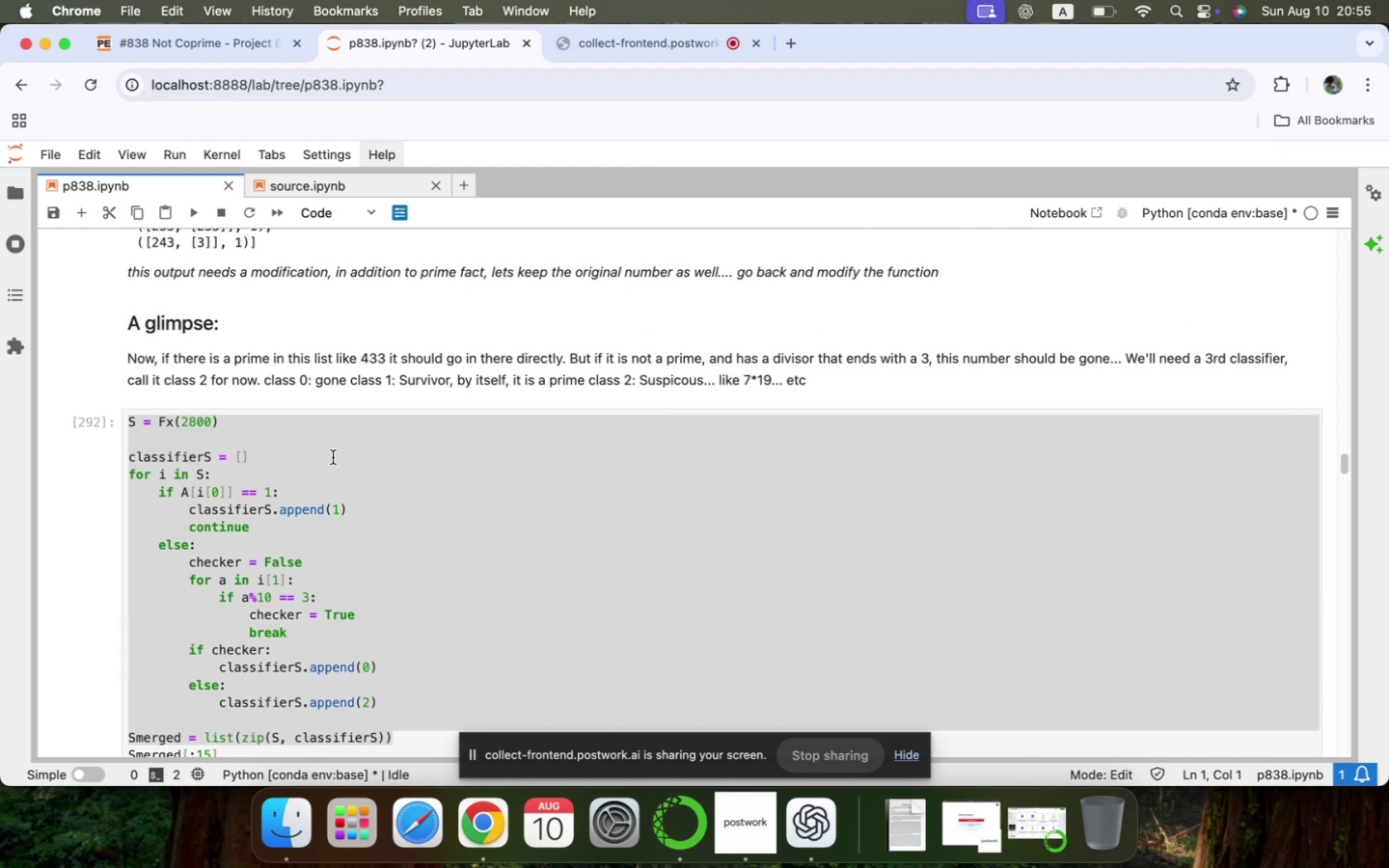 
scroll: coordinate [343, 512], scroll_direction: down, amount: 159.0
 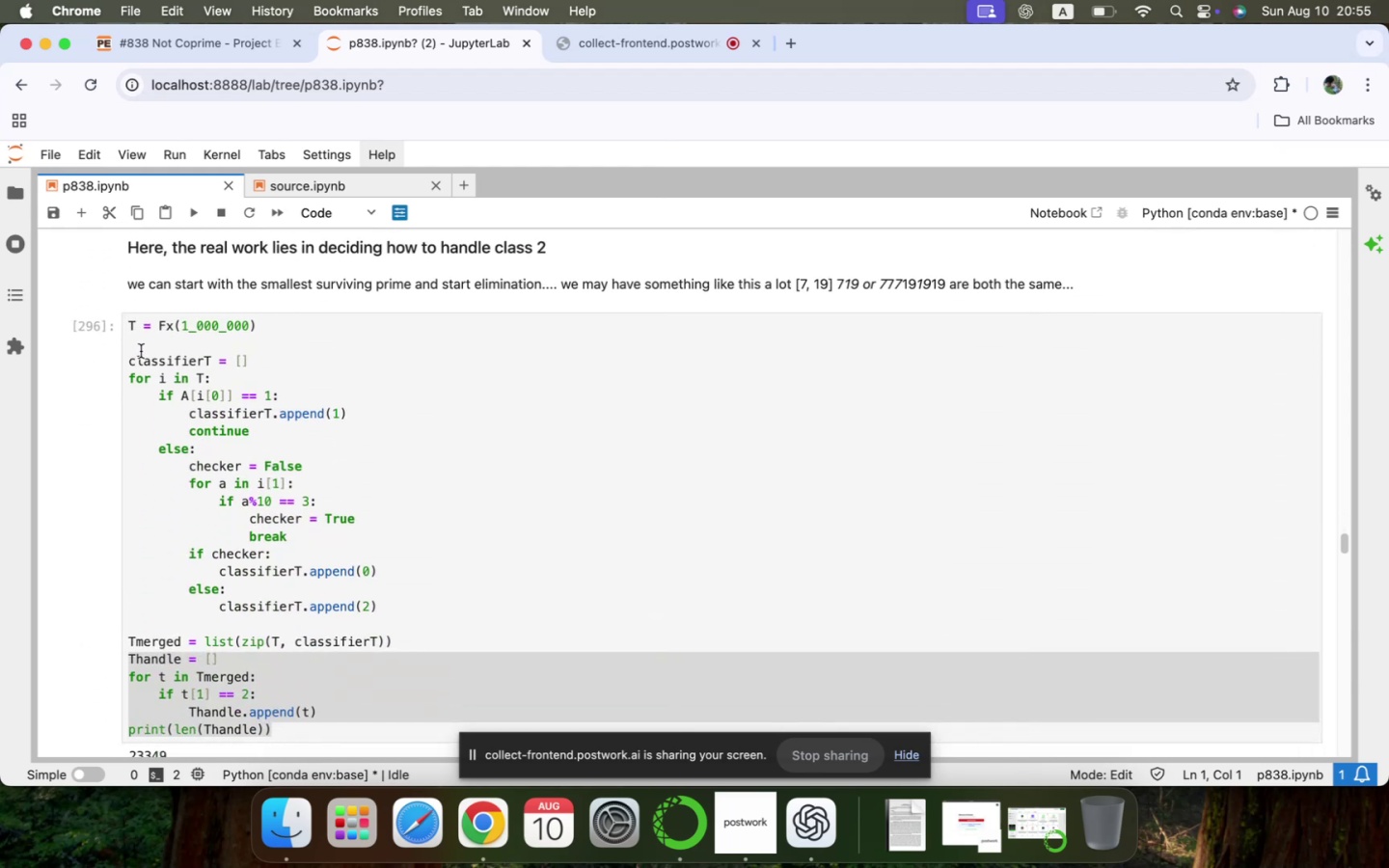 
left_click_drag(start_coordinate=[128, 326], to_coordinate=[478, 647])
 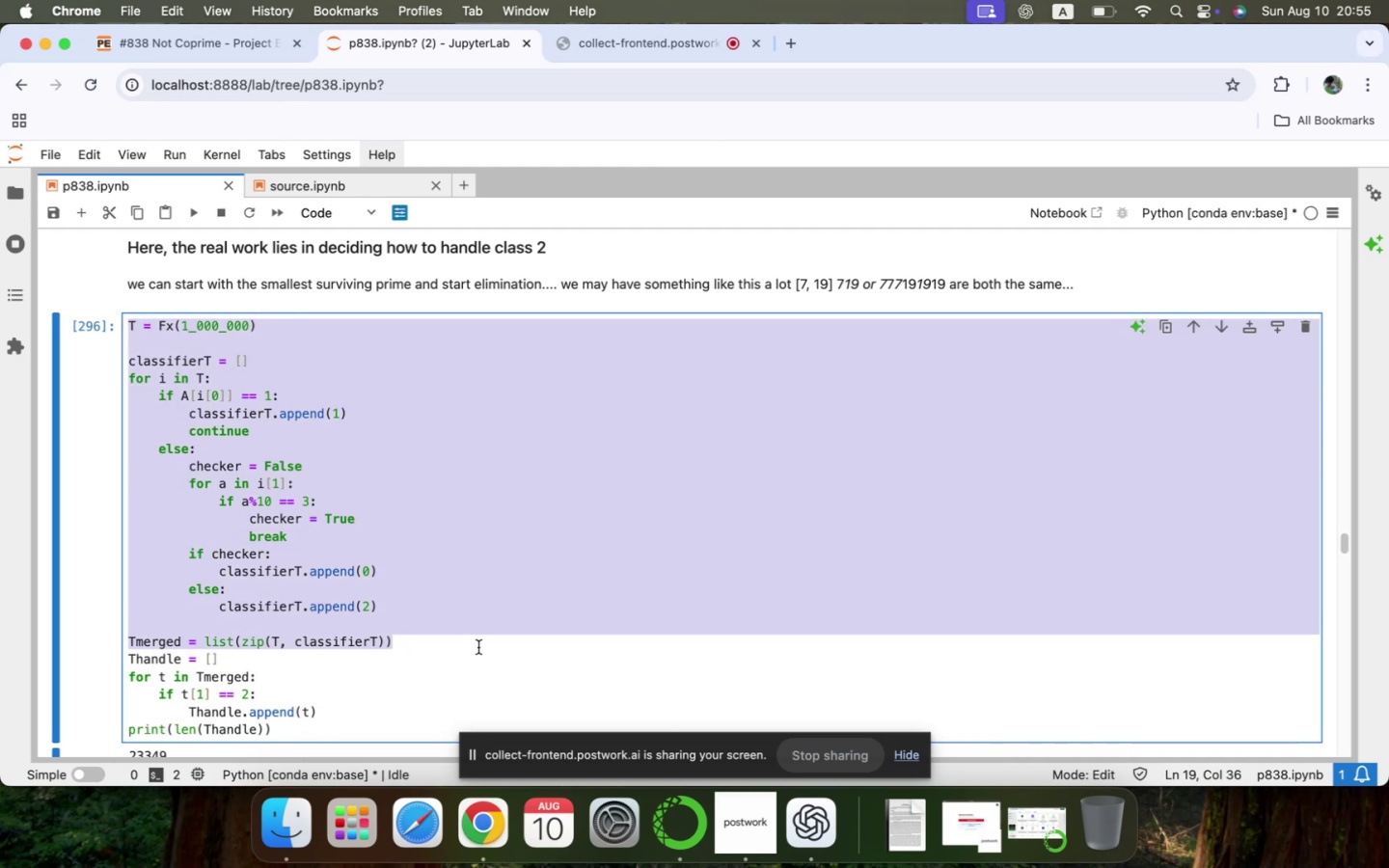 
key(Meta+CommandLeft)
 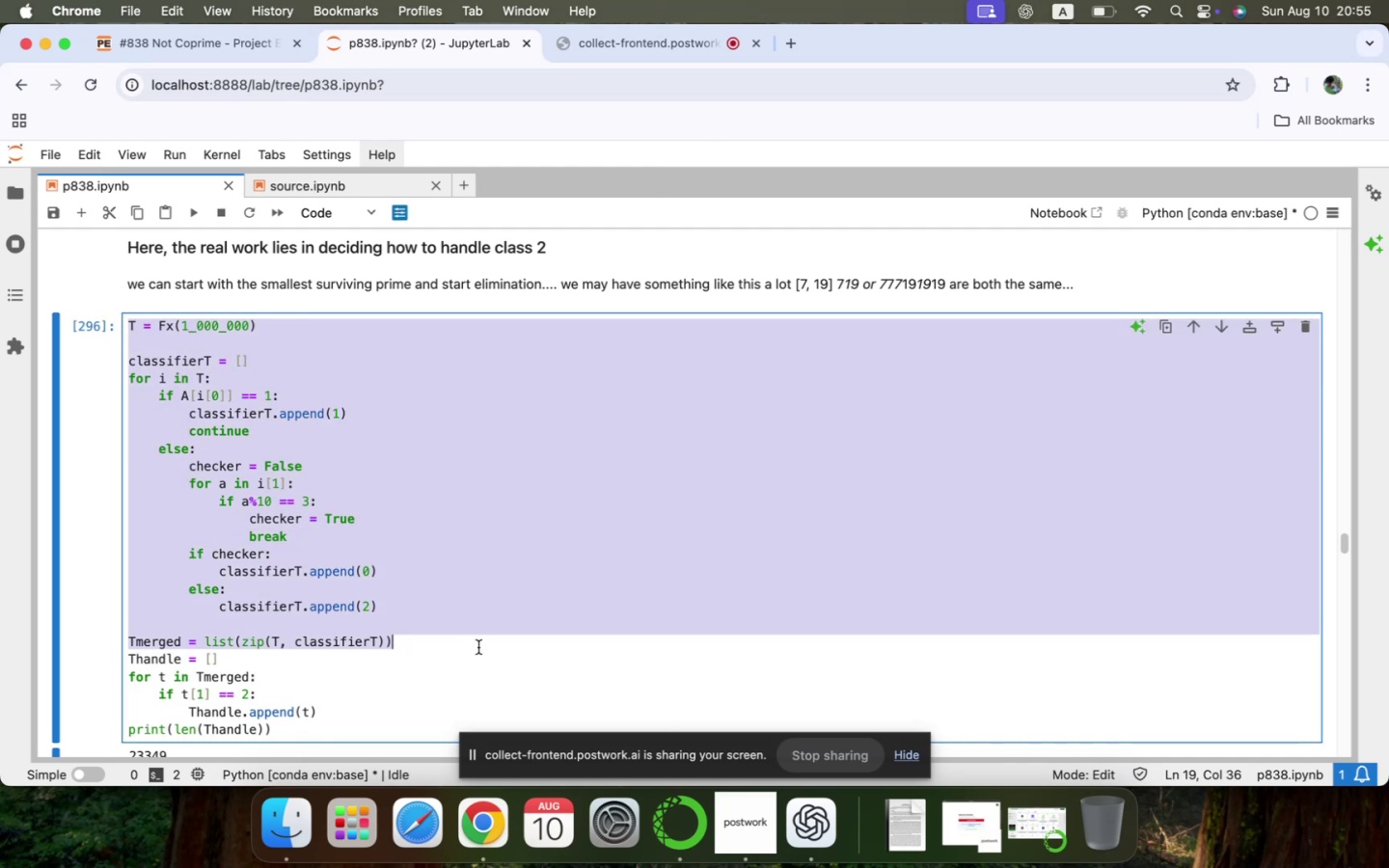 
key(Meta+C)
 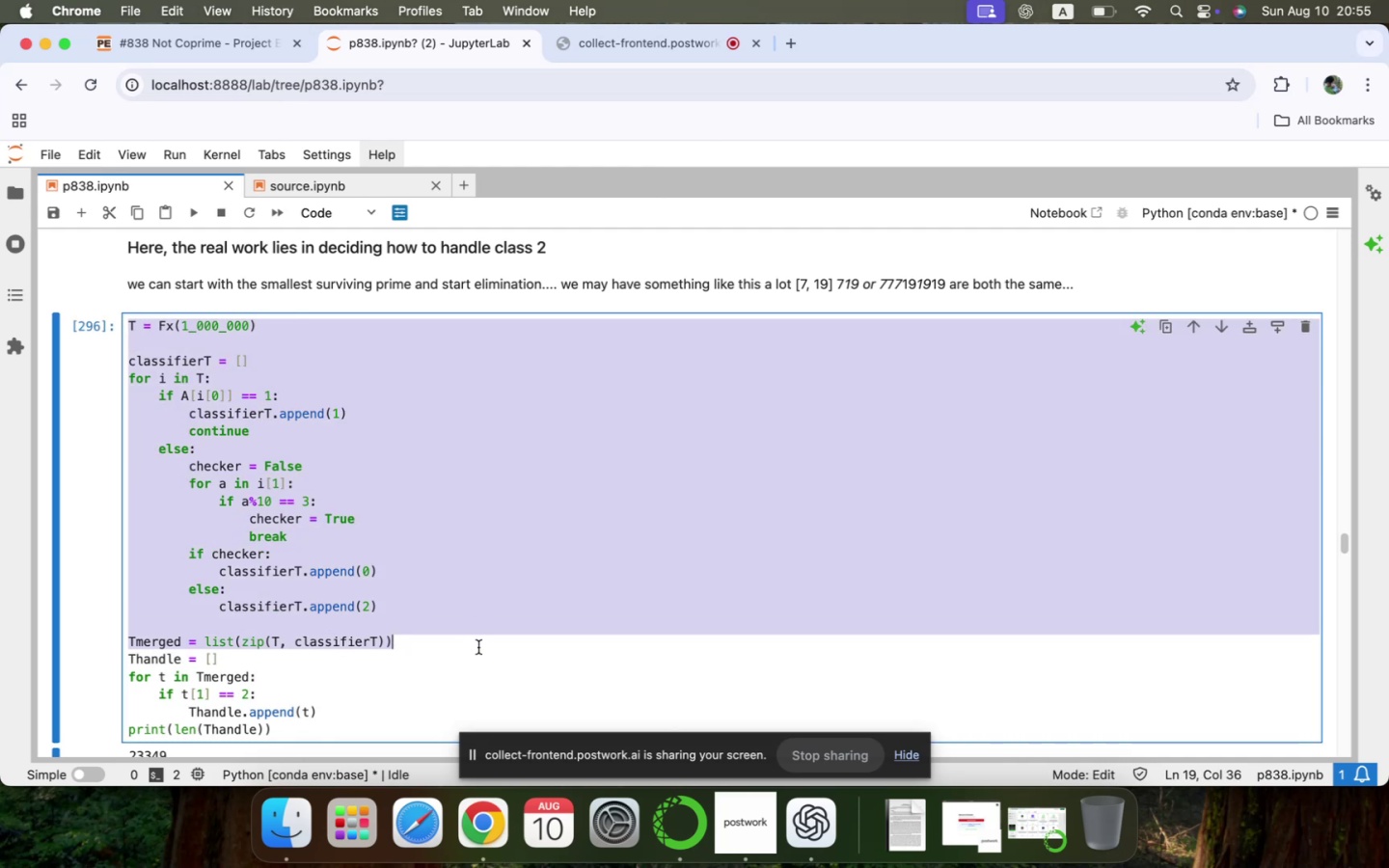 
scroll: coordinate [478, 647], scroll_direction: down, amount: 357.0
 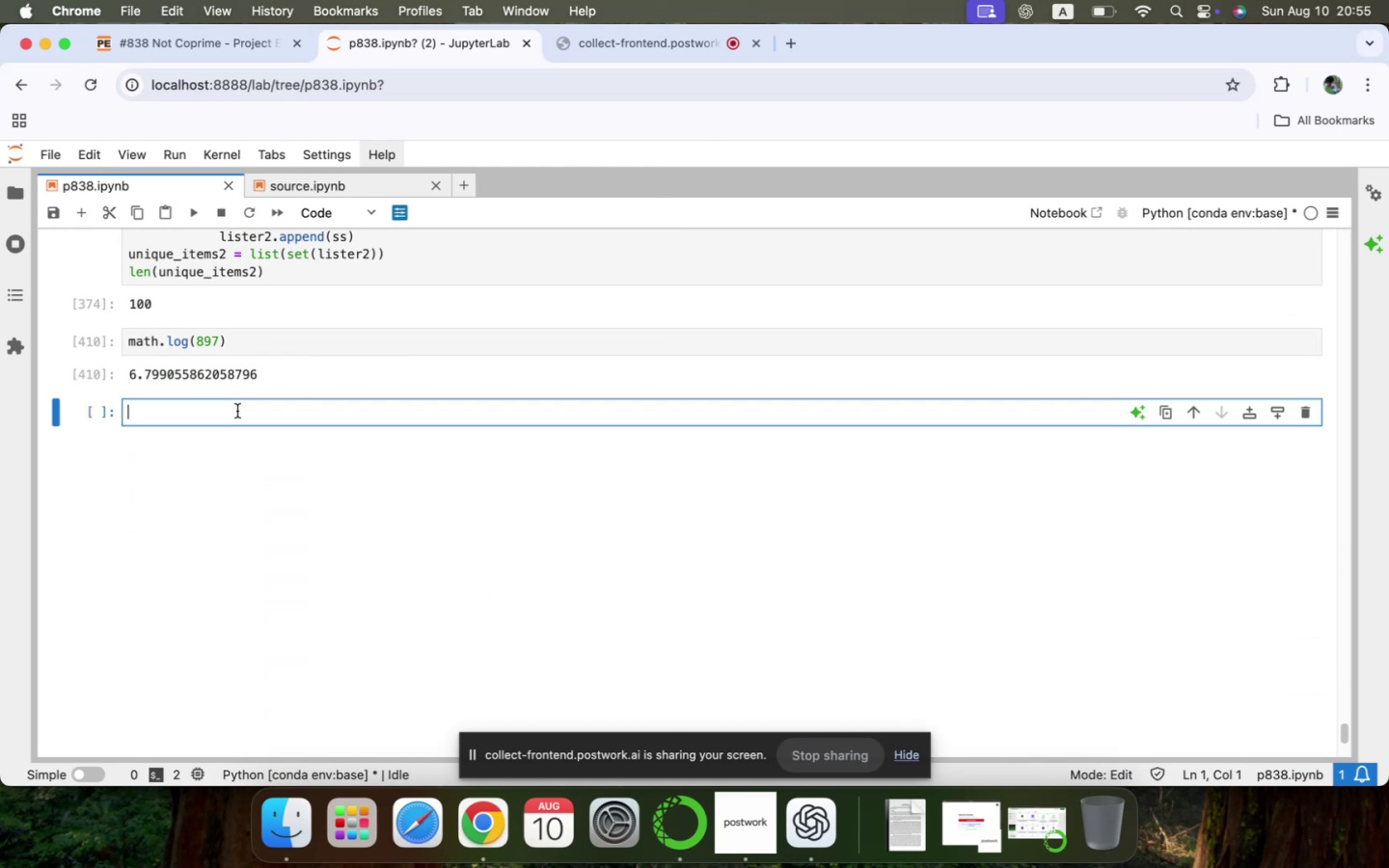 
key(Meta+V)
 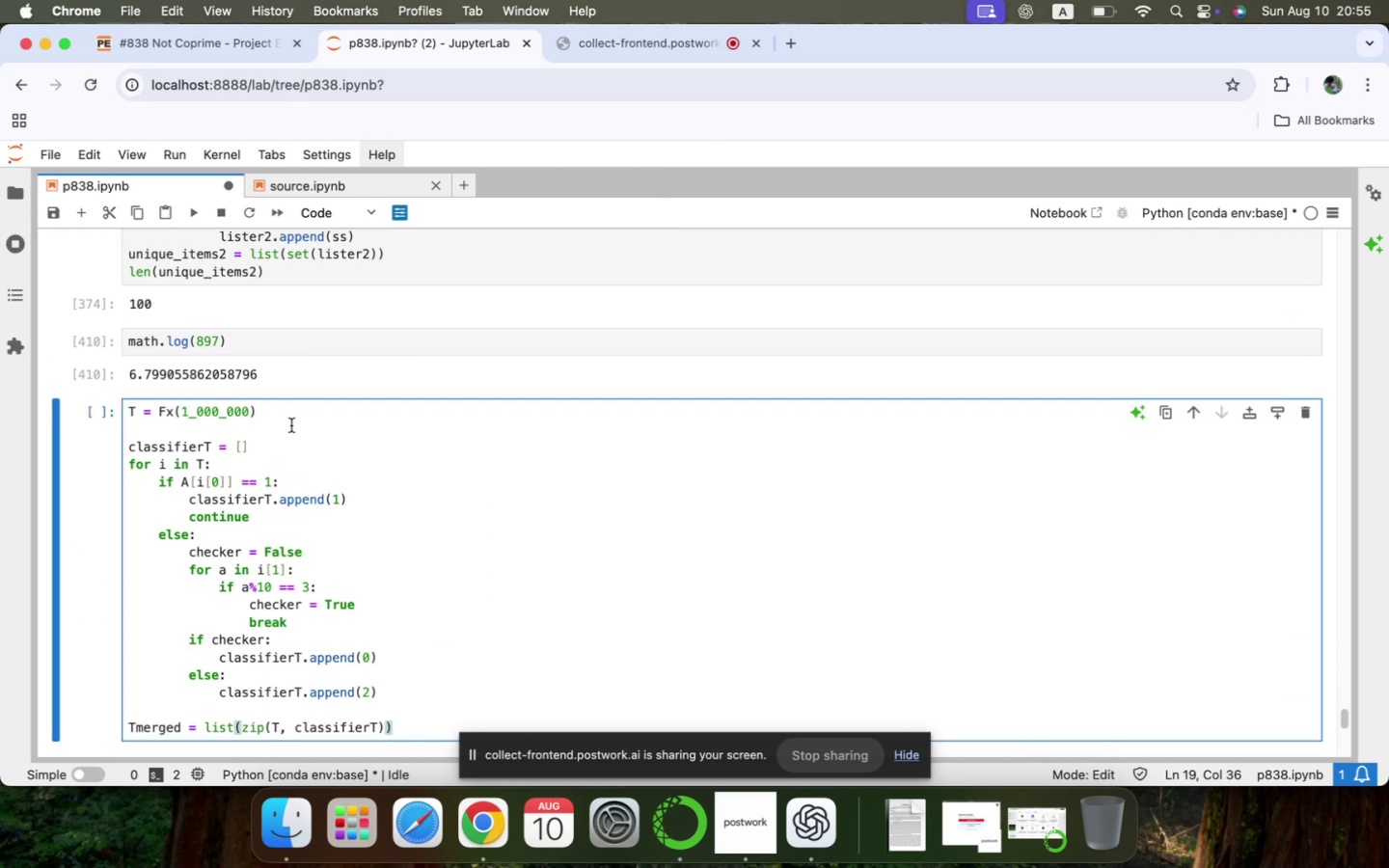 
left_click([298, 415])
 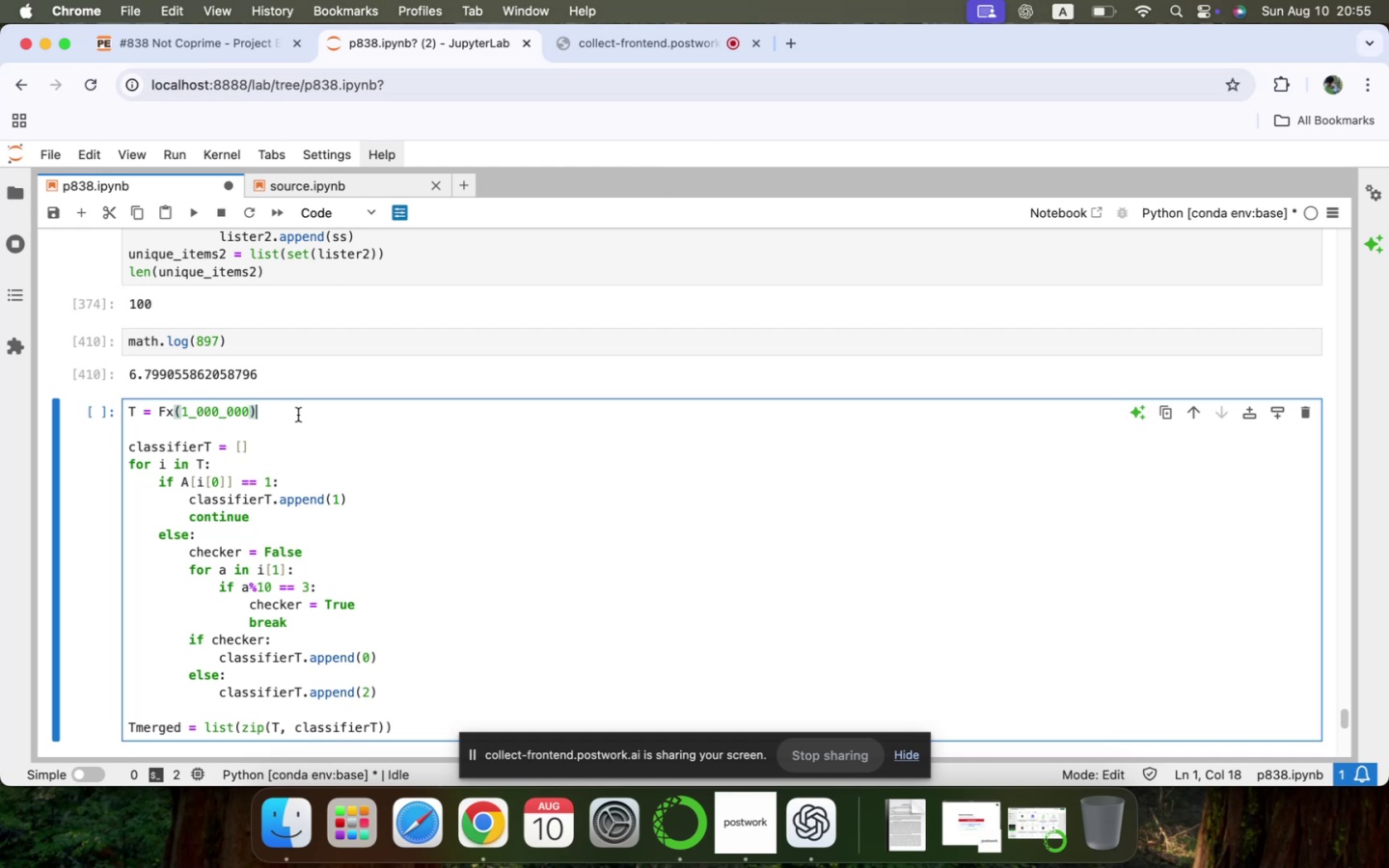 
key(ArrowRight)
 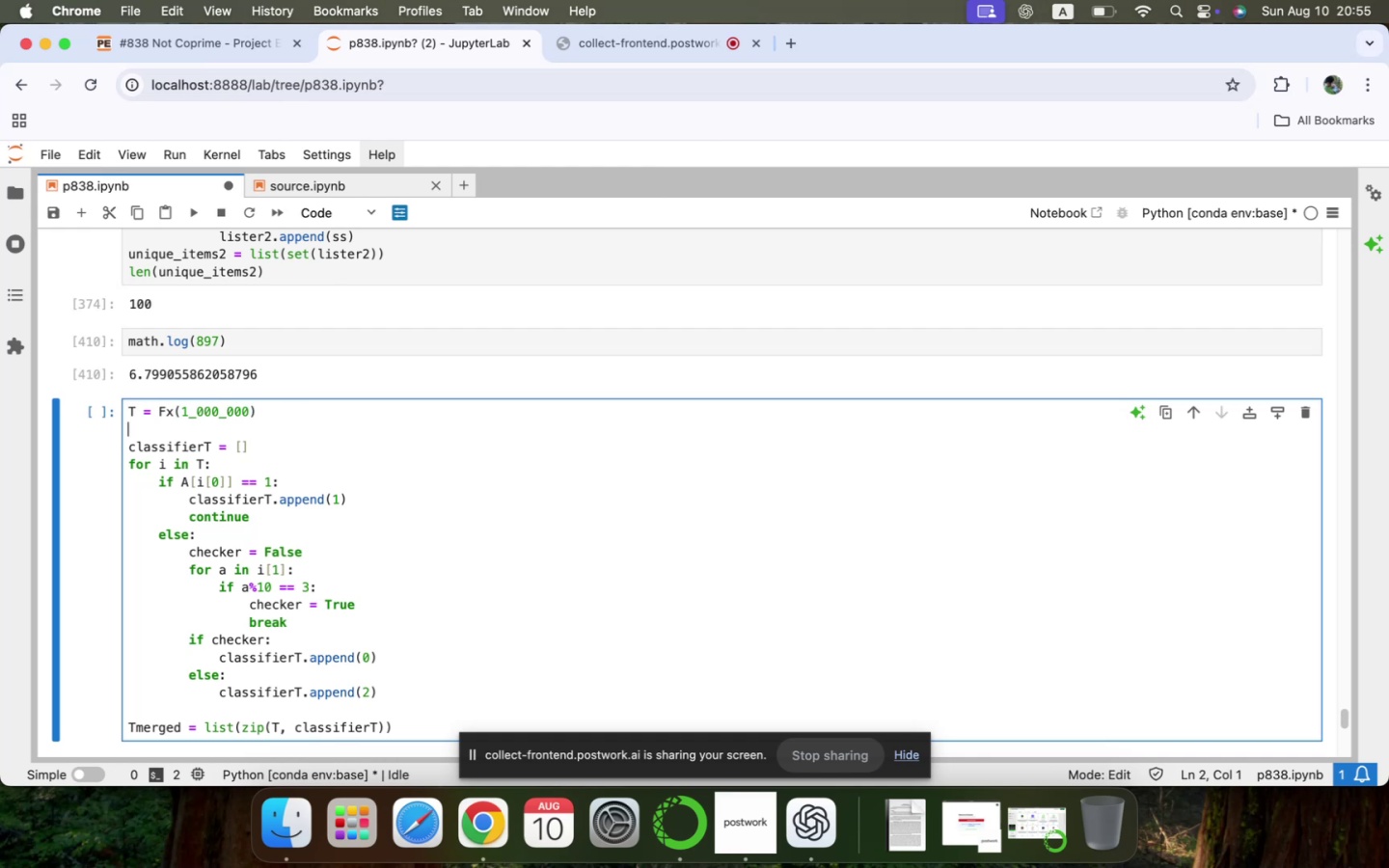 
key(ArrowUp)
 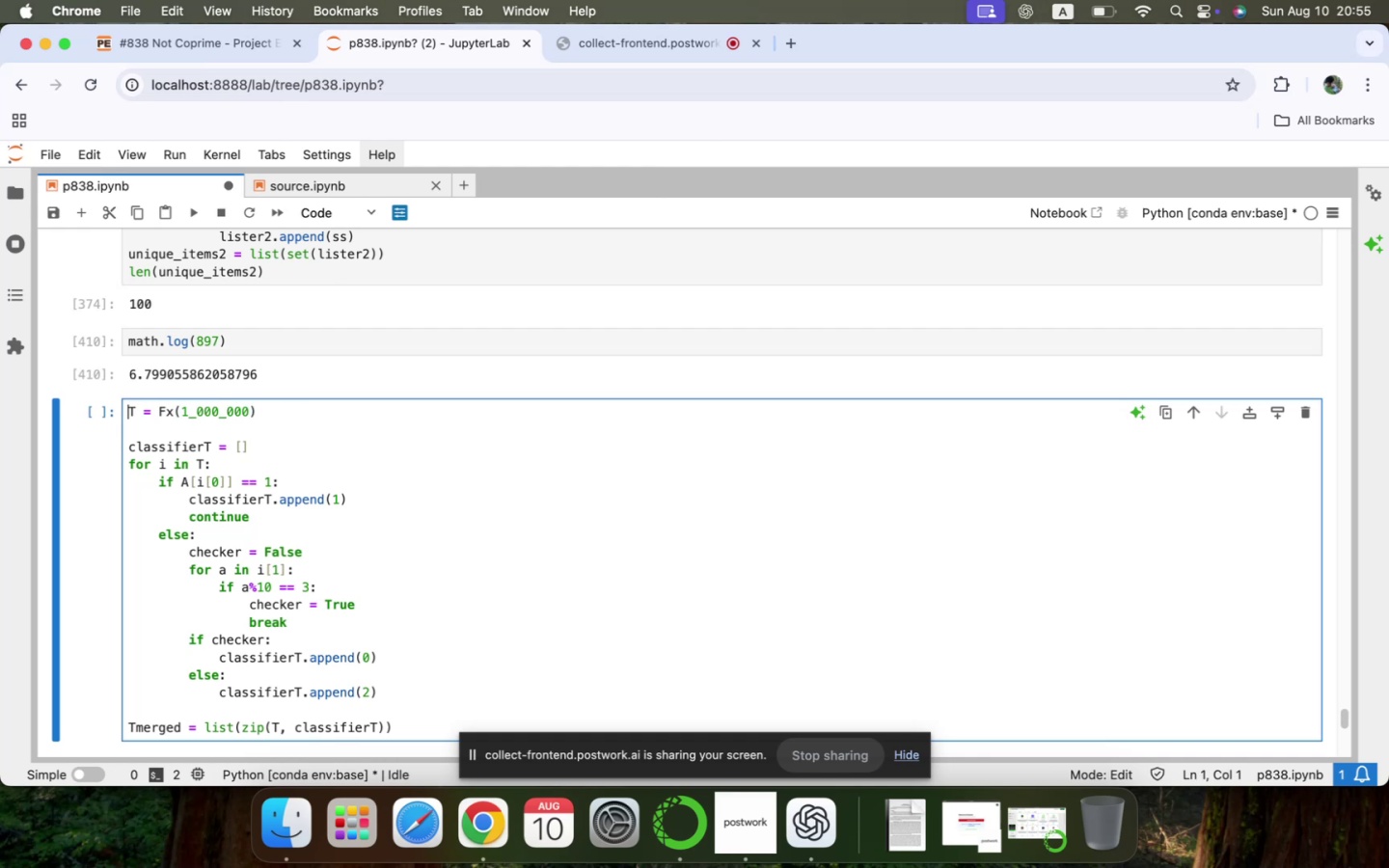 
key(Enter)
 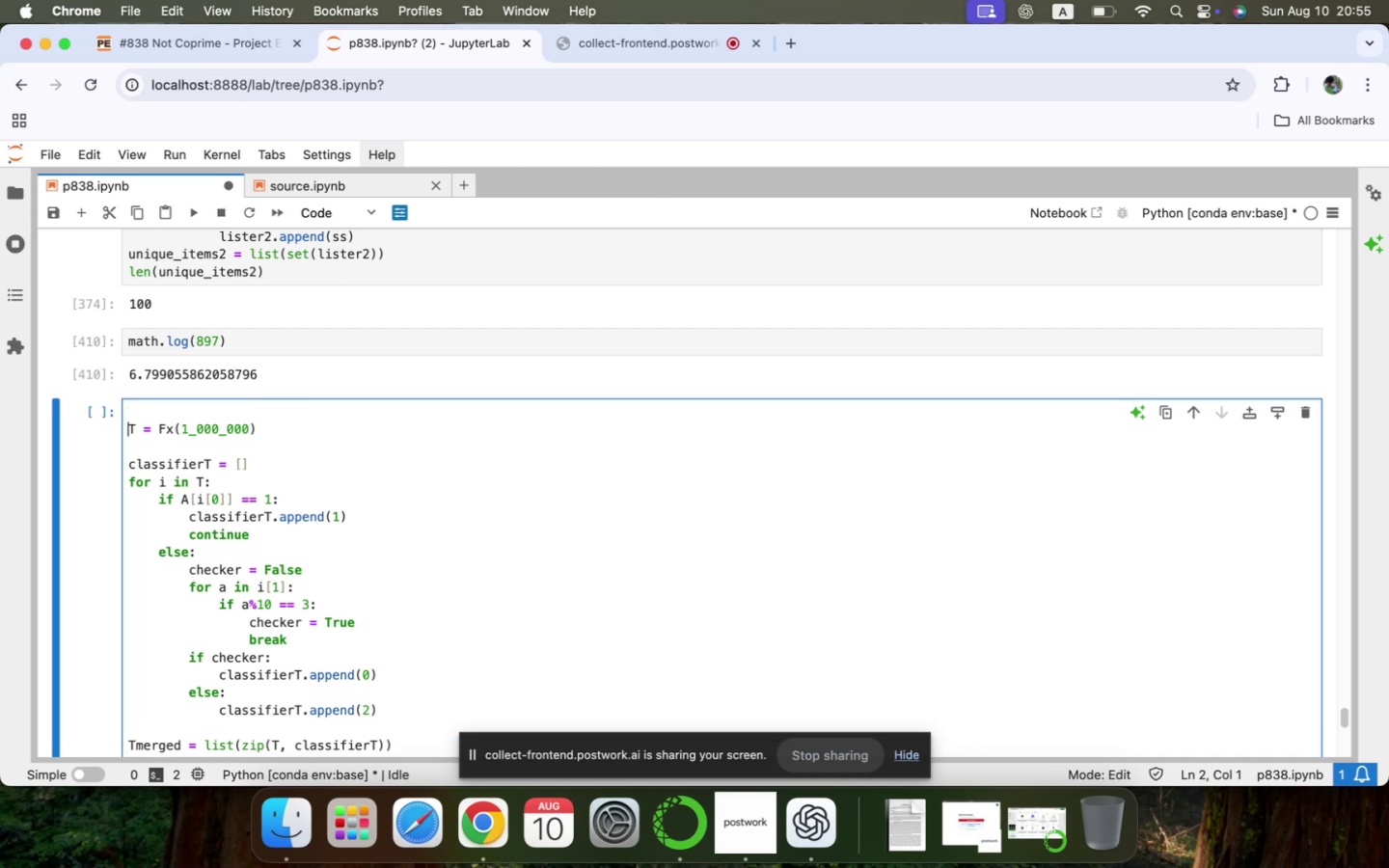 
key(Enter)
 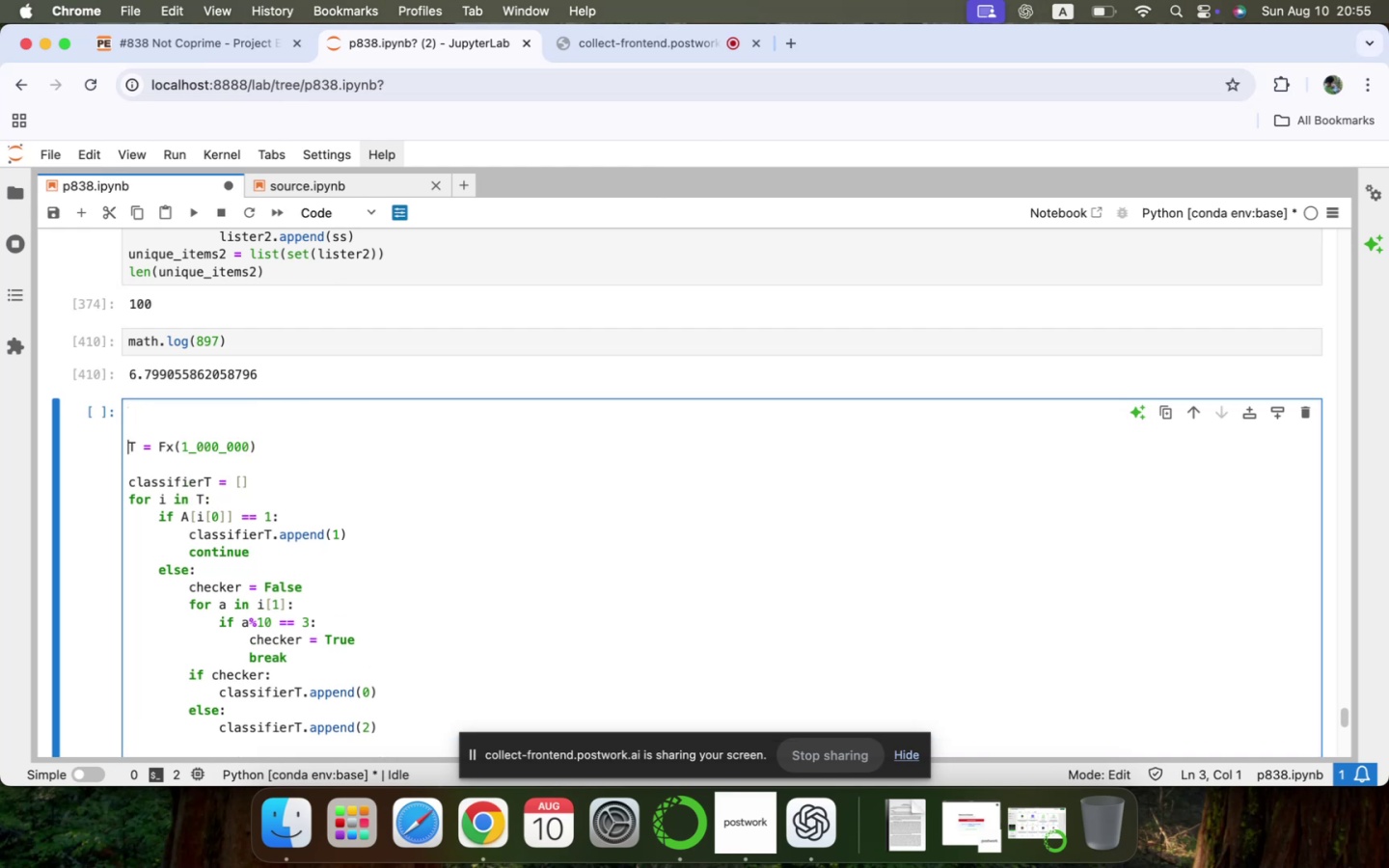 
key(ArrowUp)
 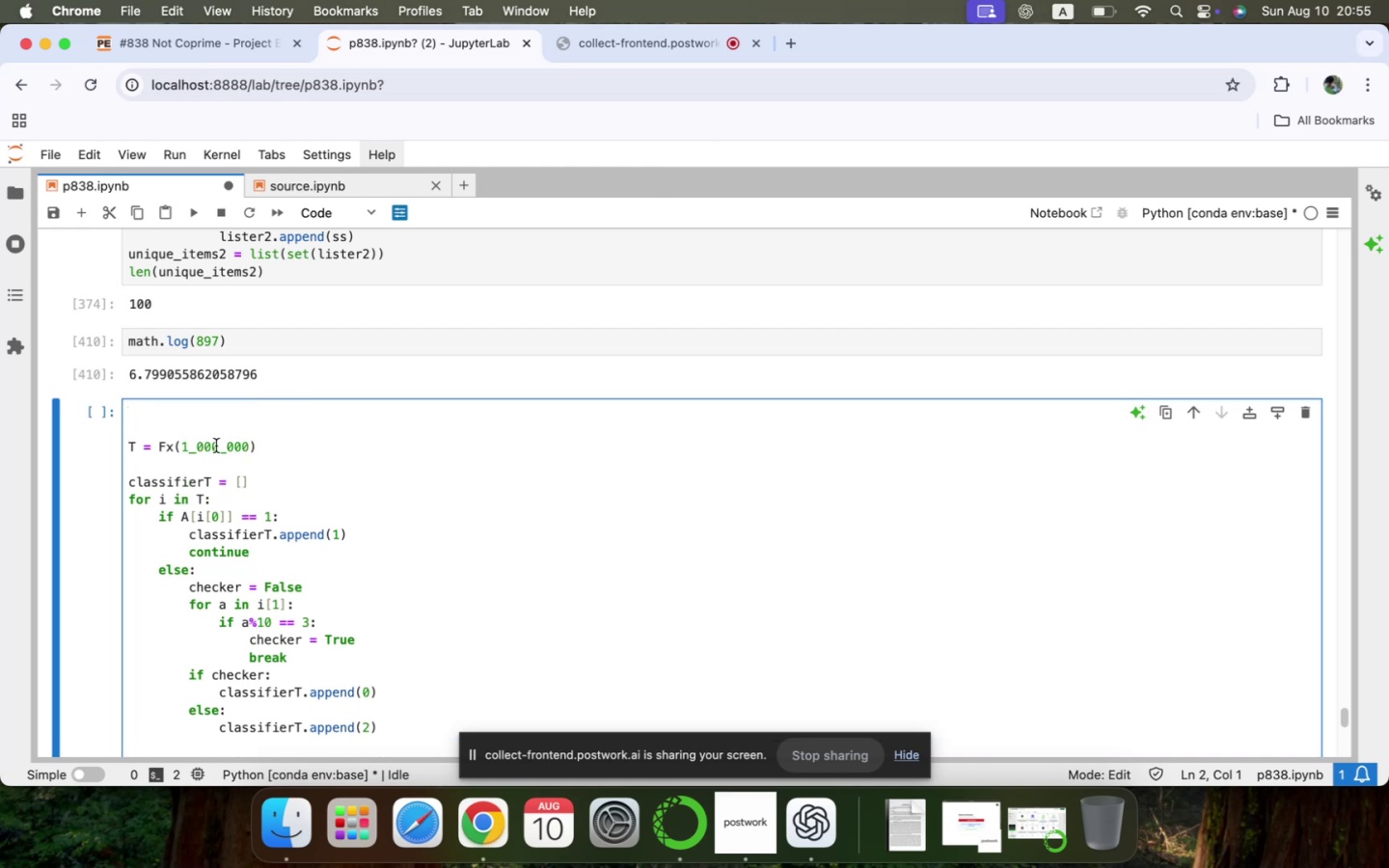 
double_click([206, 451])
 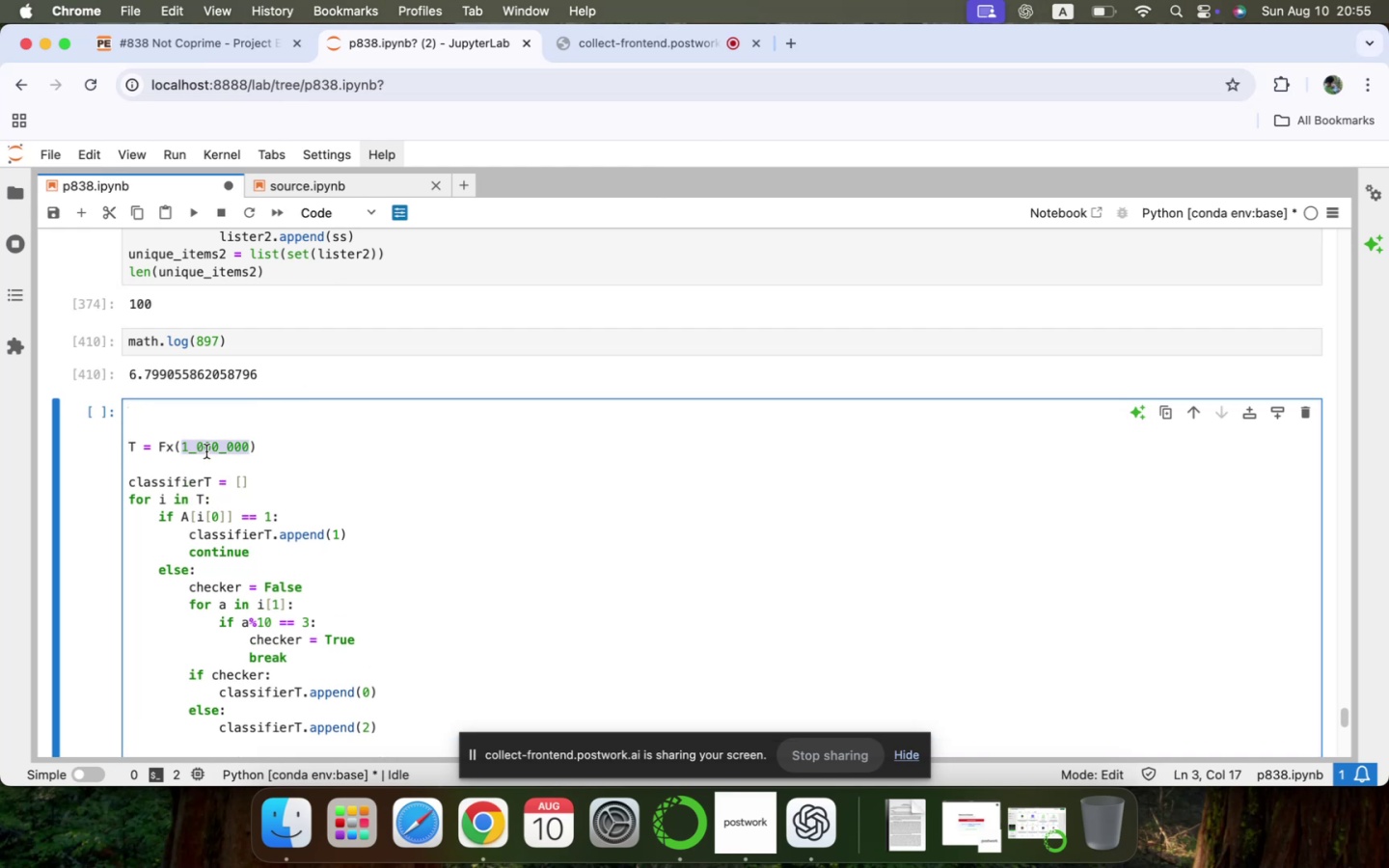 
key(Backspace)
 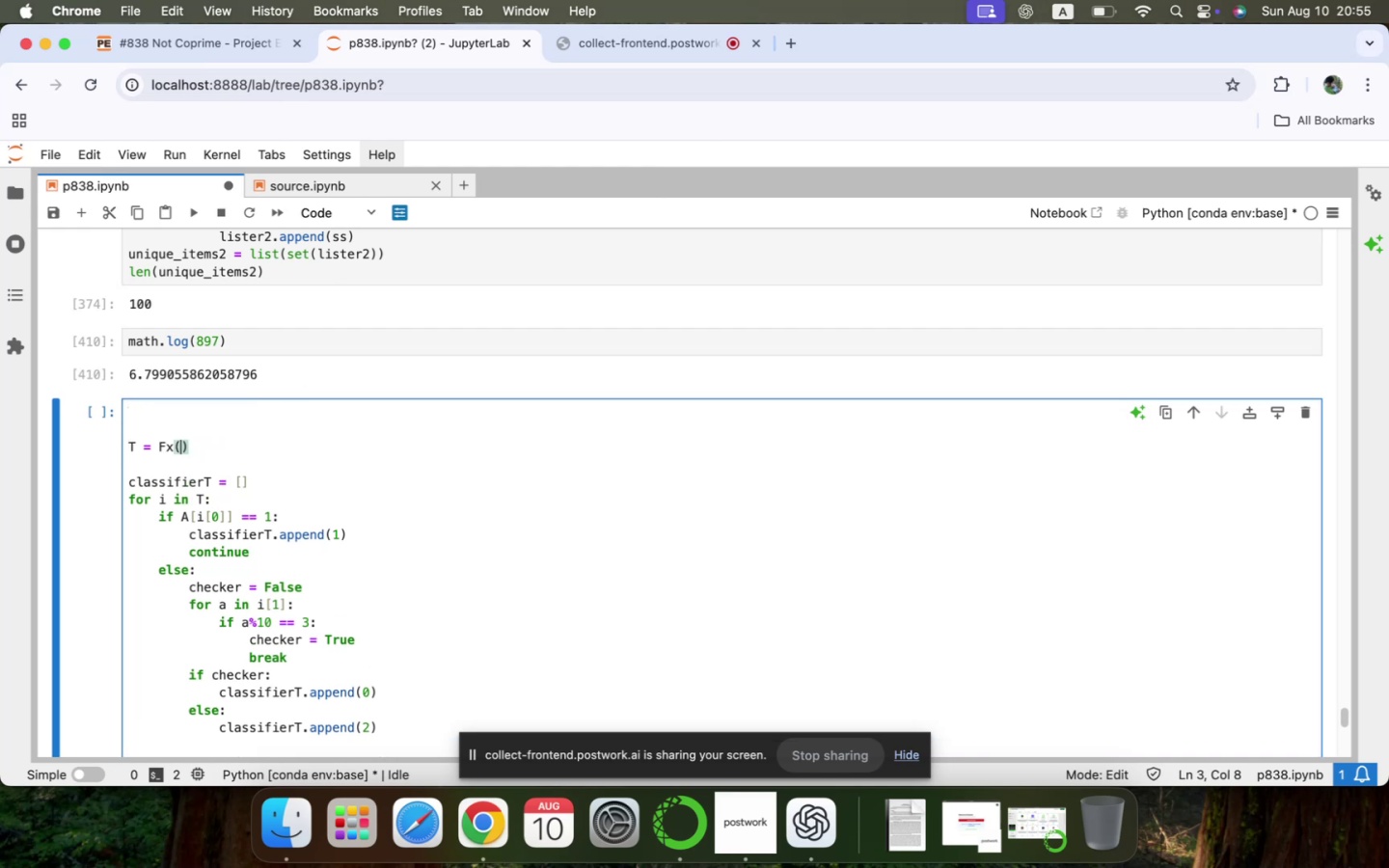 
key(Shift+N)
 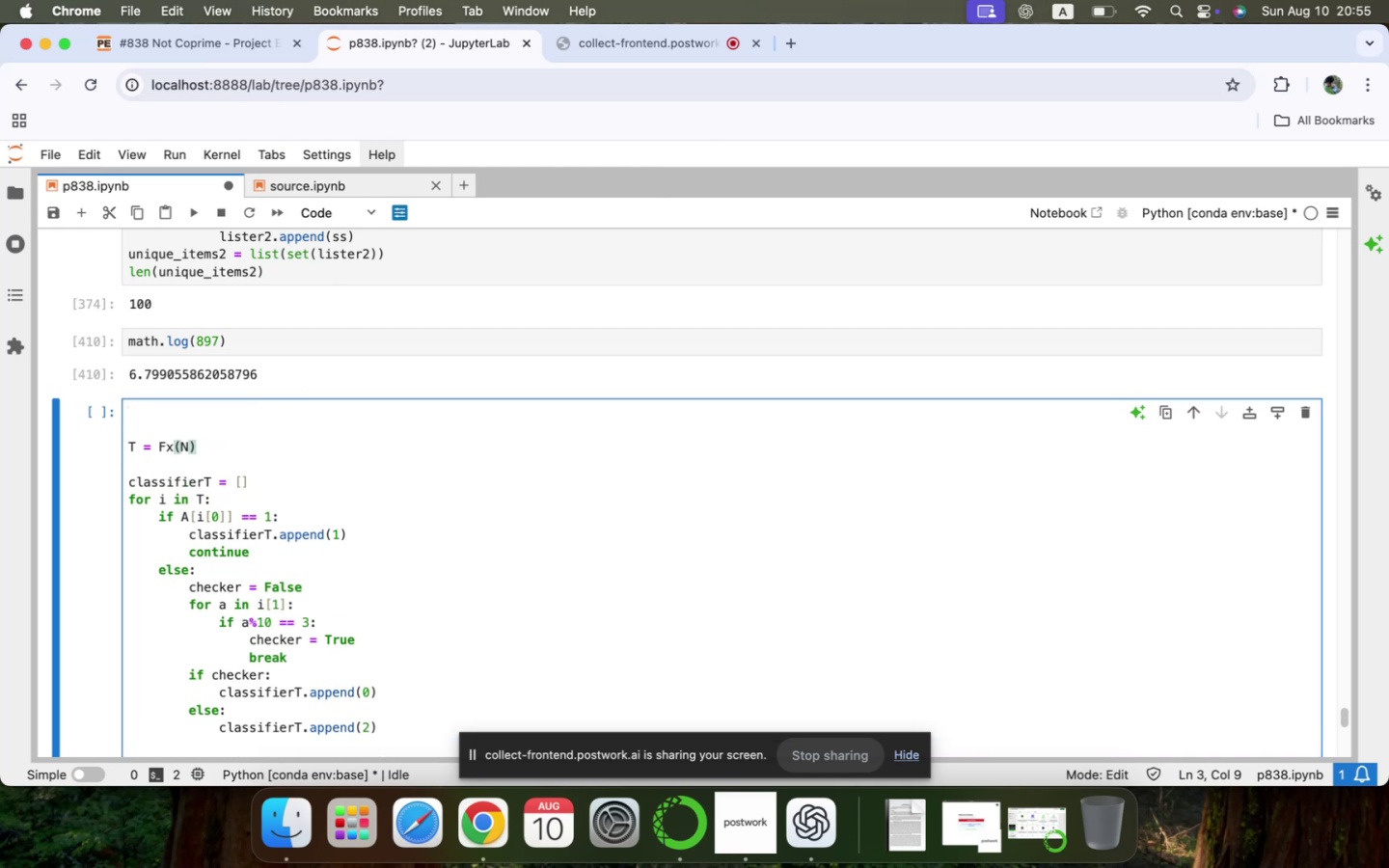 
key(ArrowUp)
 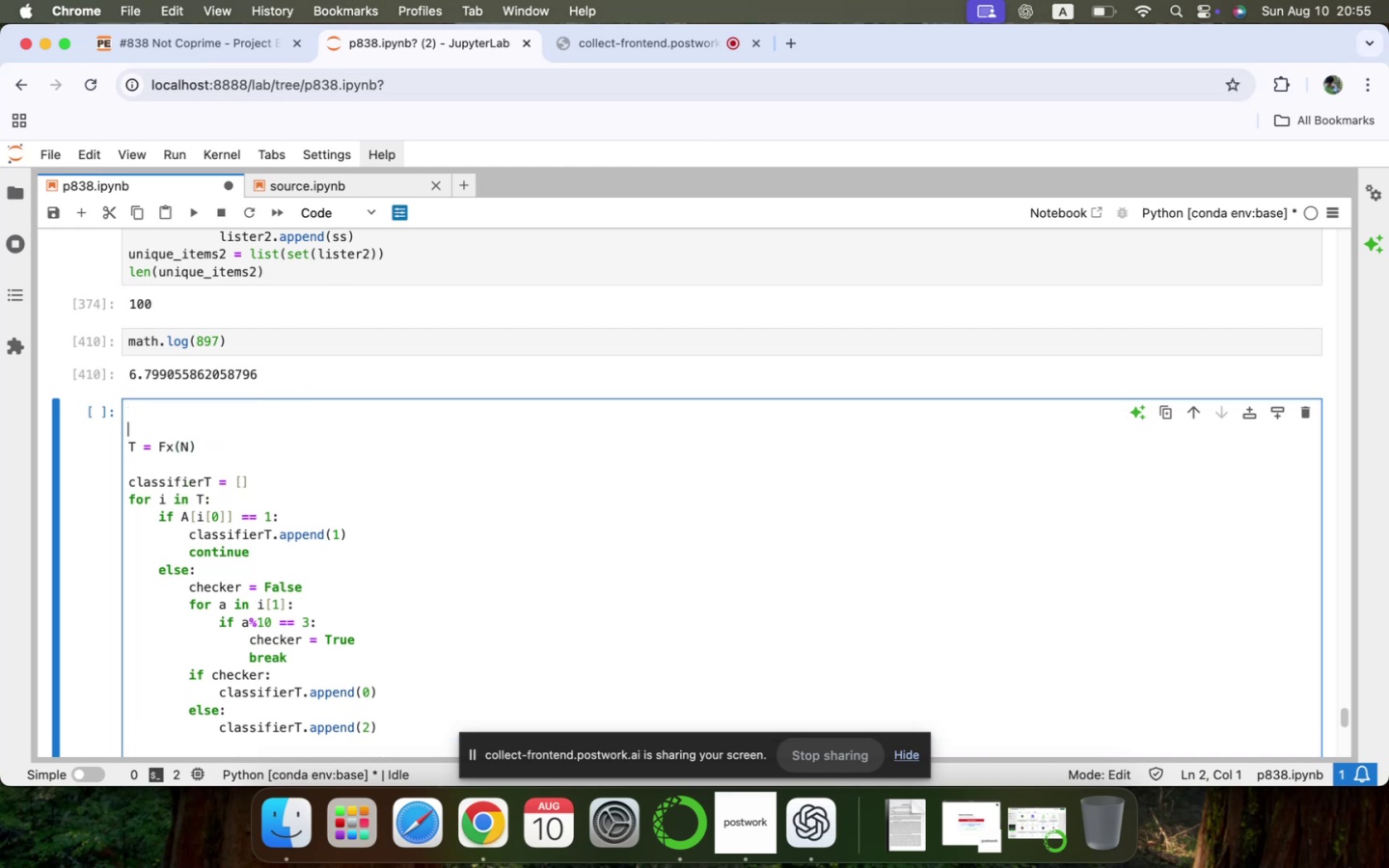 
key(ArrowUp)
 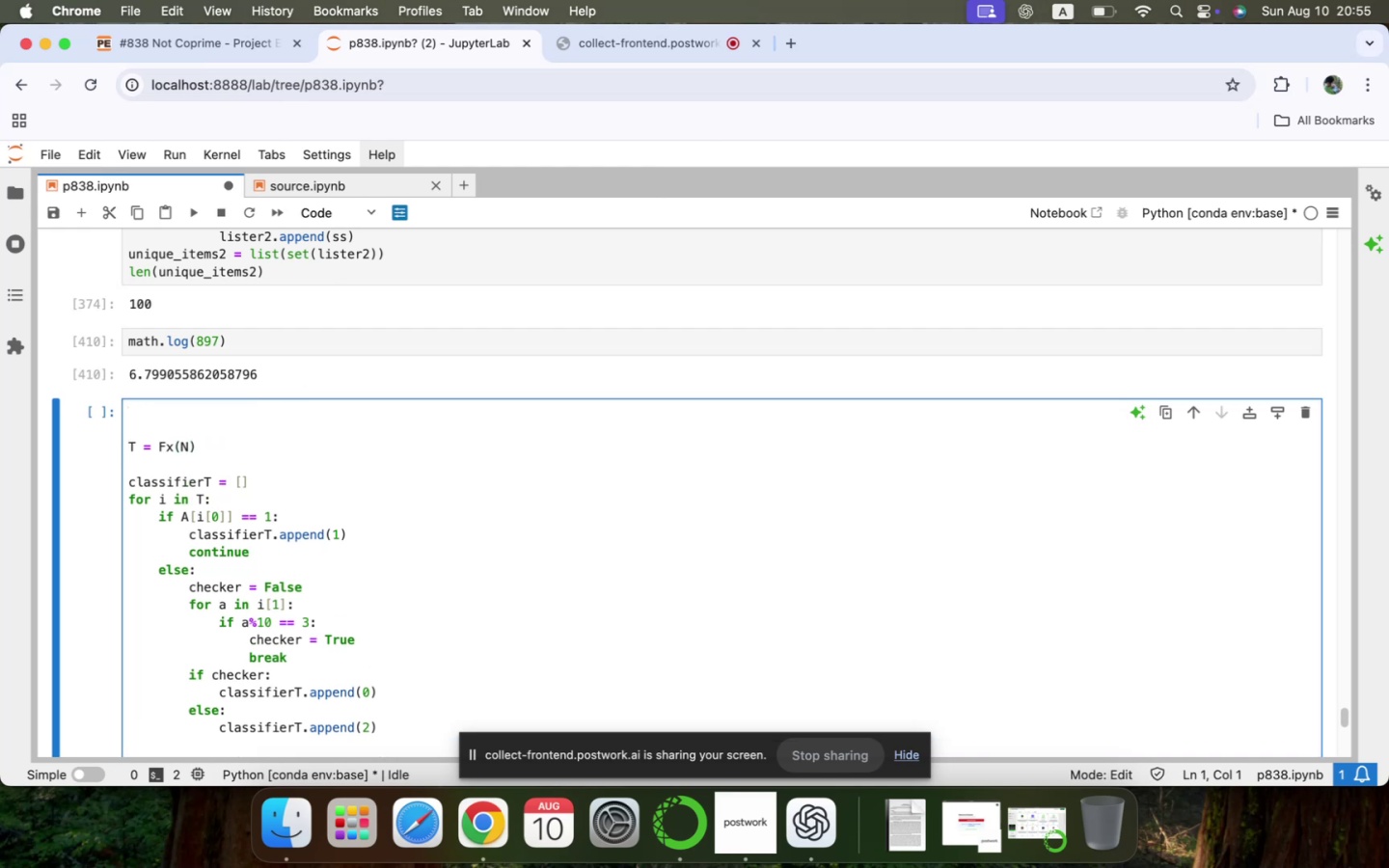 
type(N = 2800)
 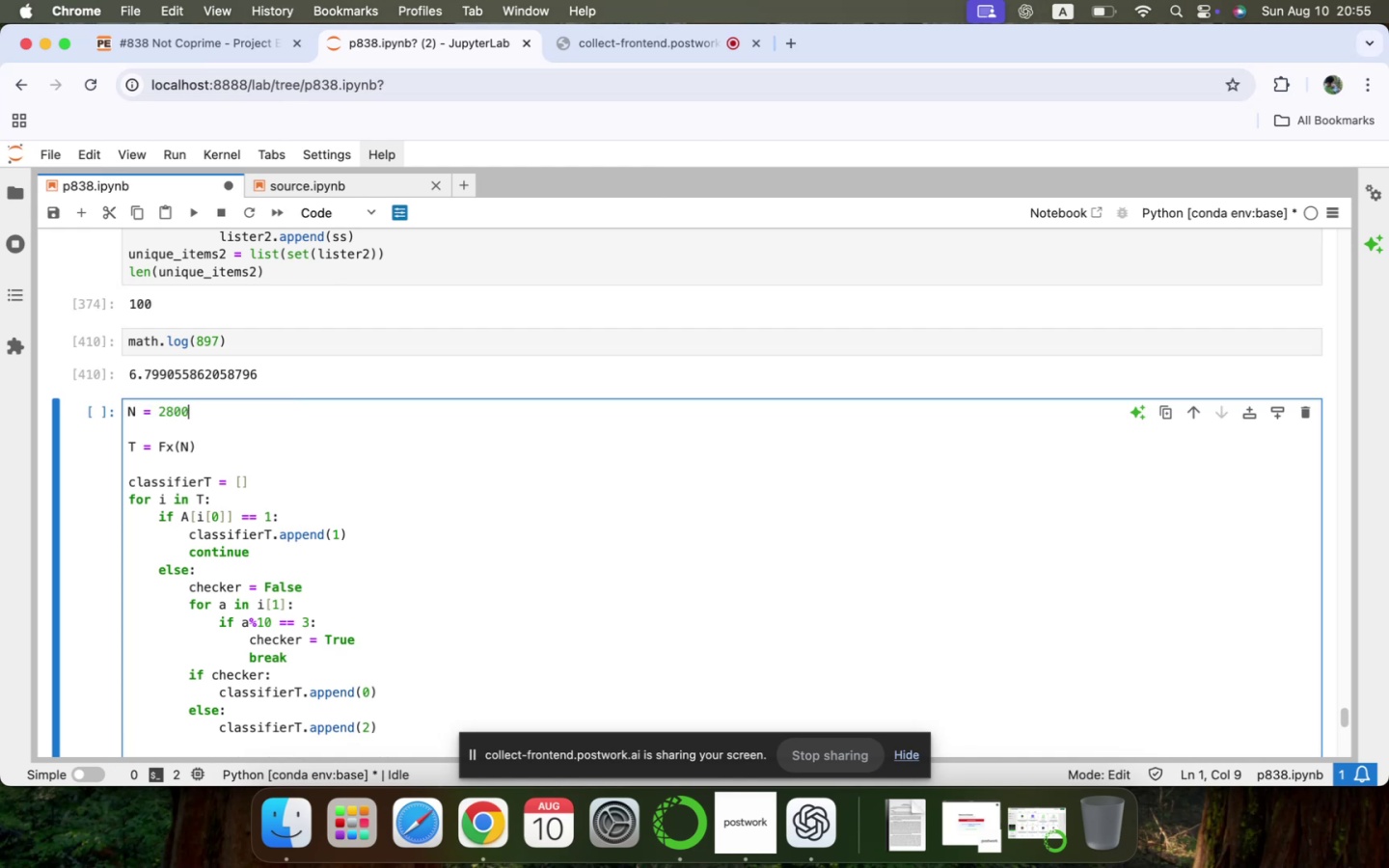 
key(ArrowLeft)
 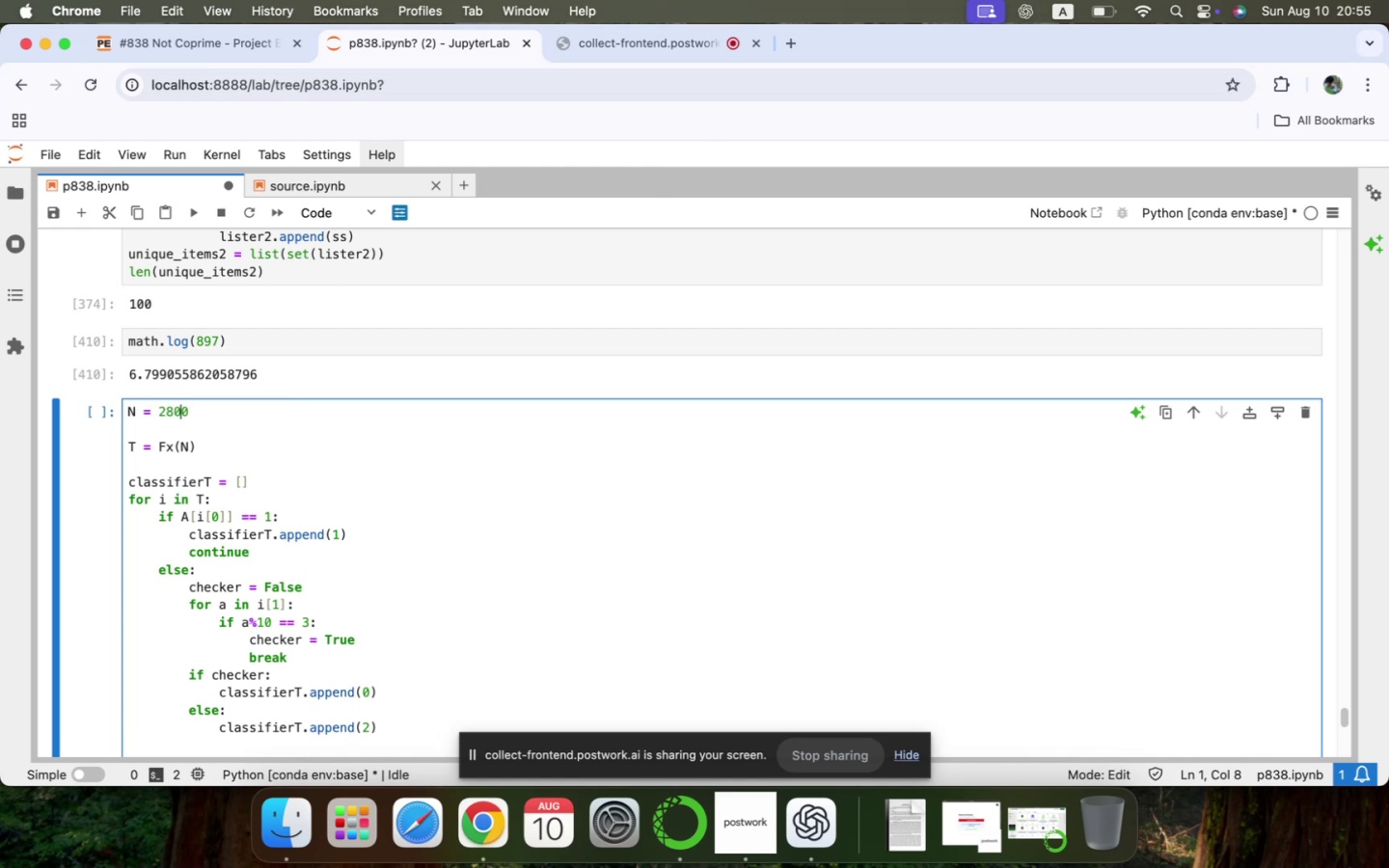 
key(ArrowLeft)
 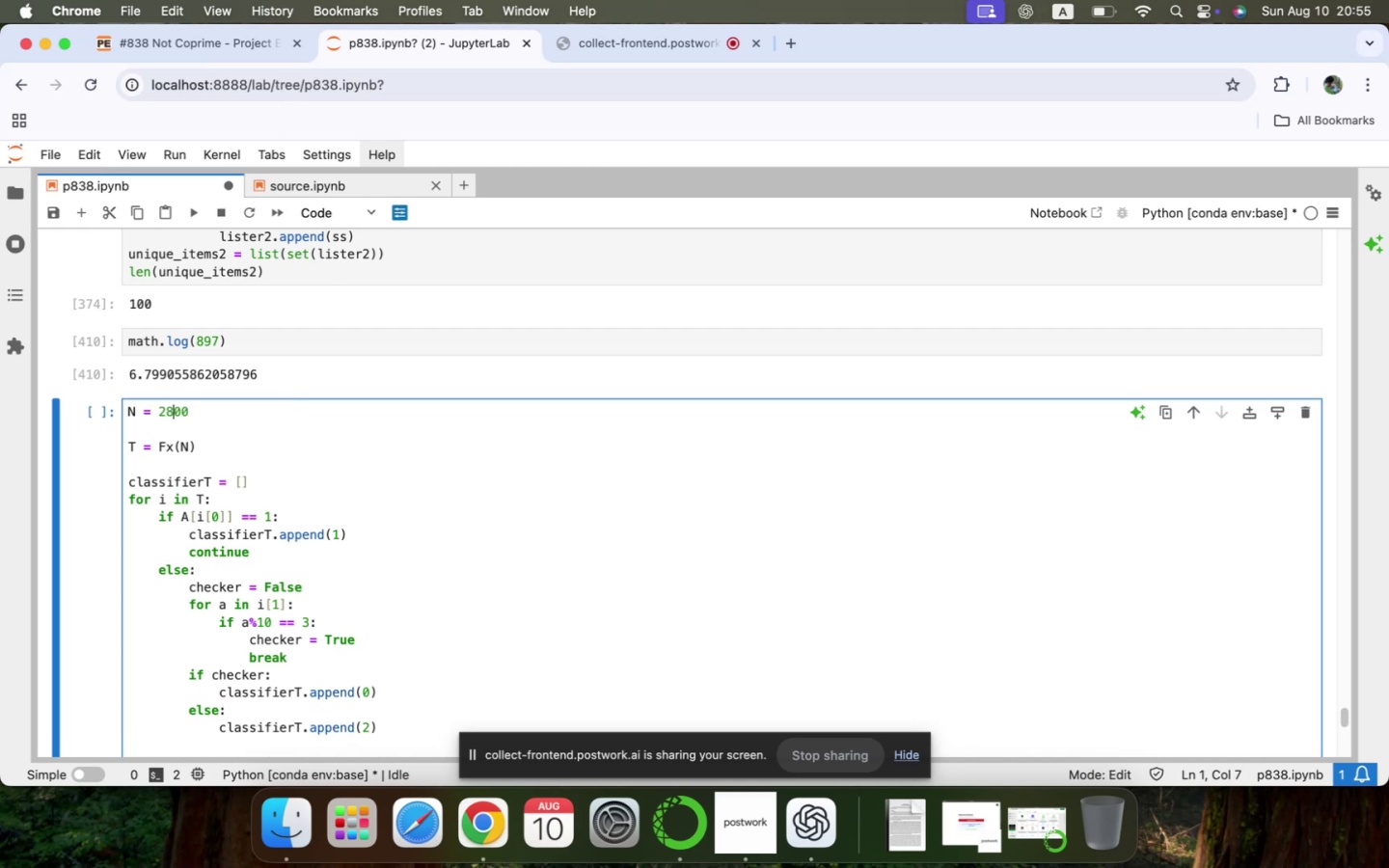 
key(ArrowLeft)
 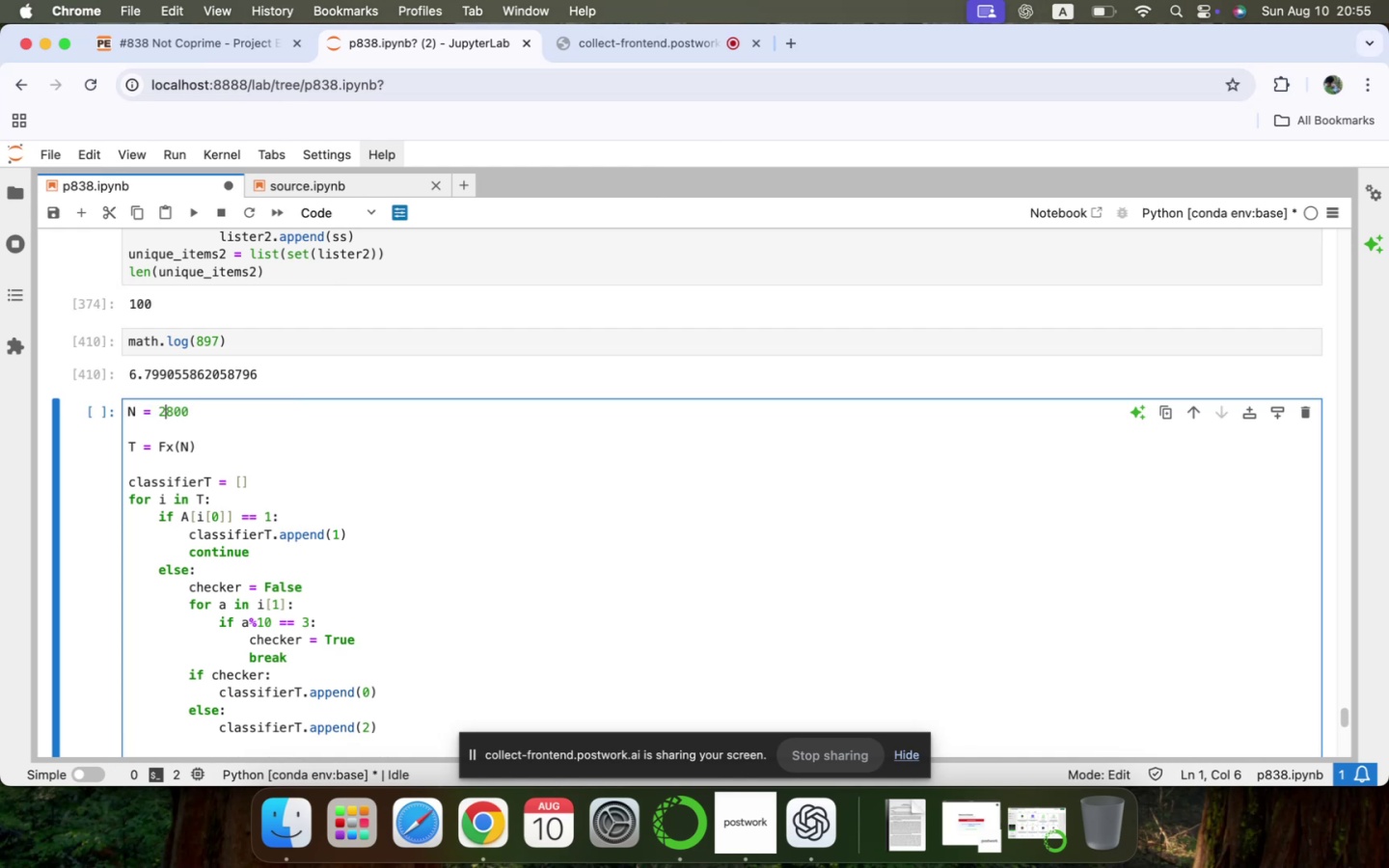 
key(ArrowLeft)
 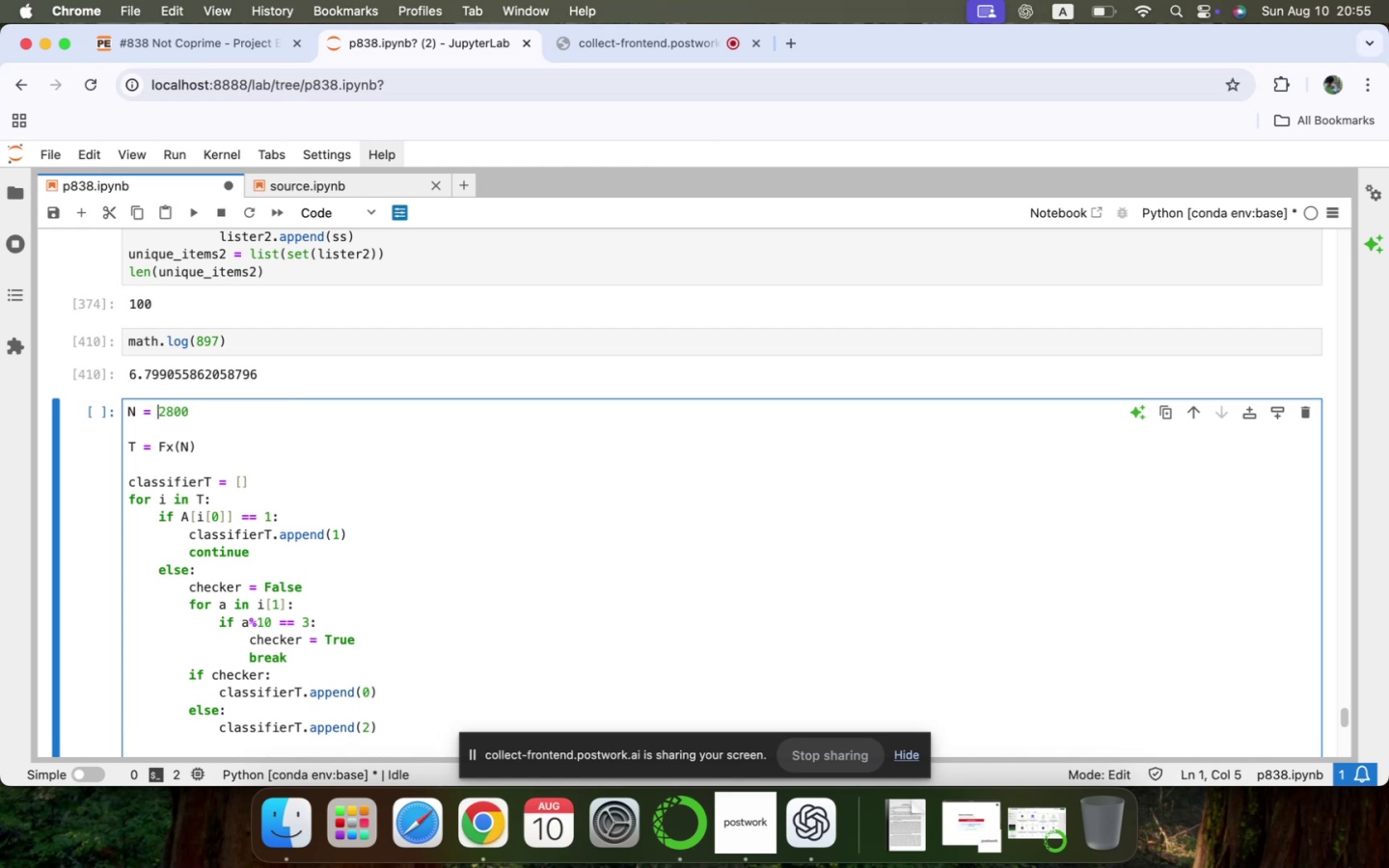 
type(int()
 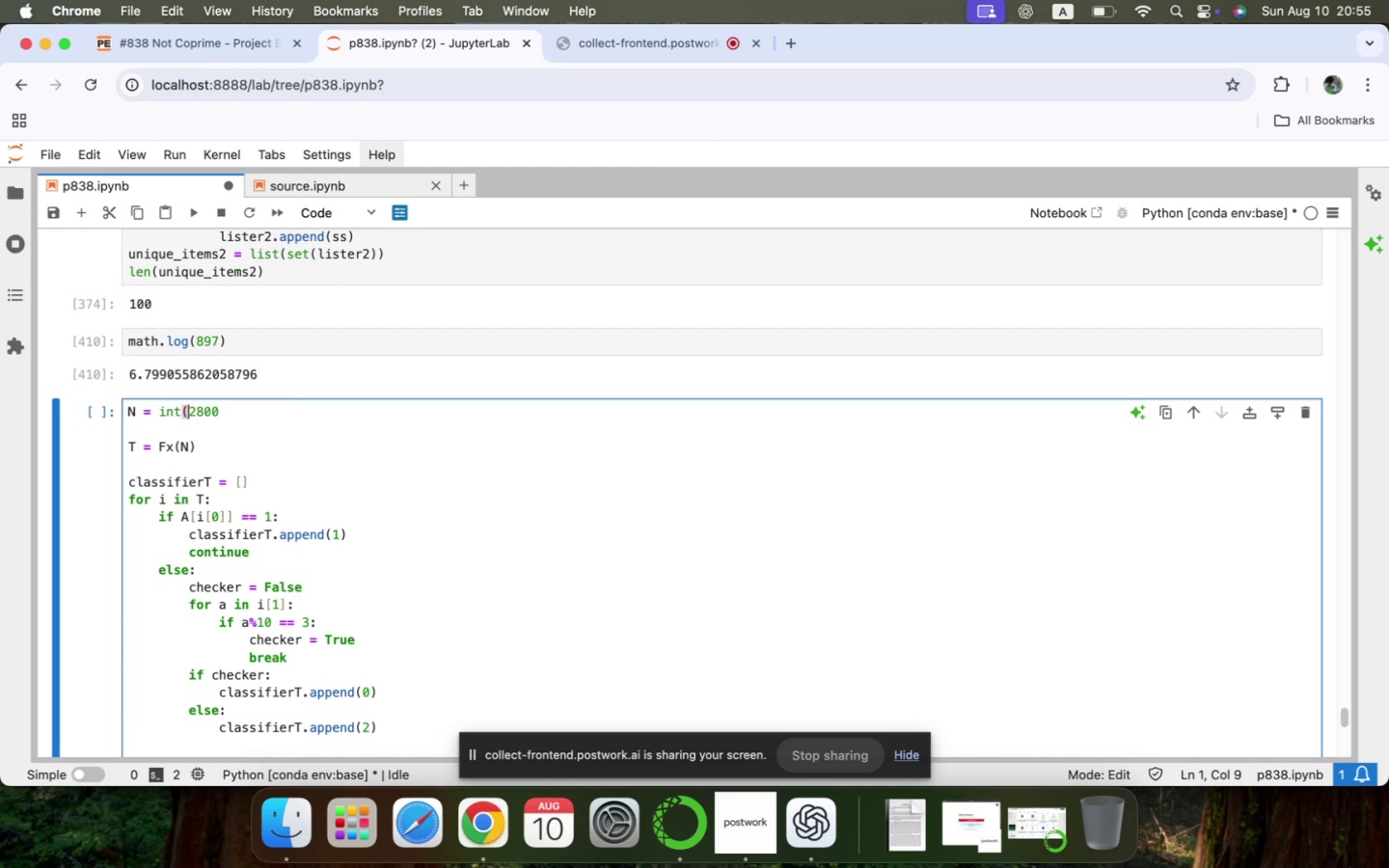 
key(ArrowRight)
 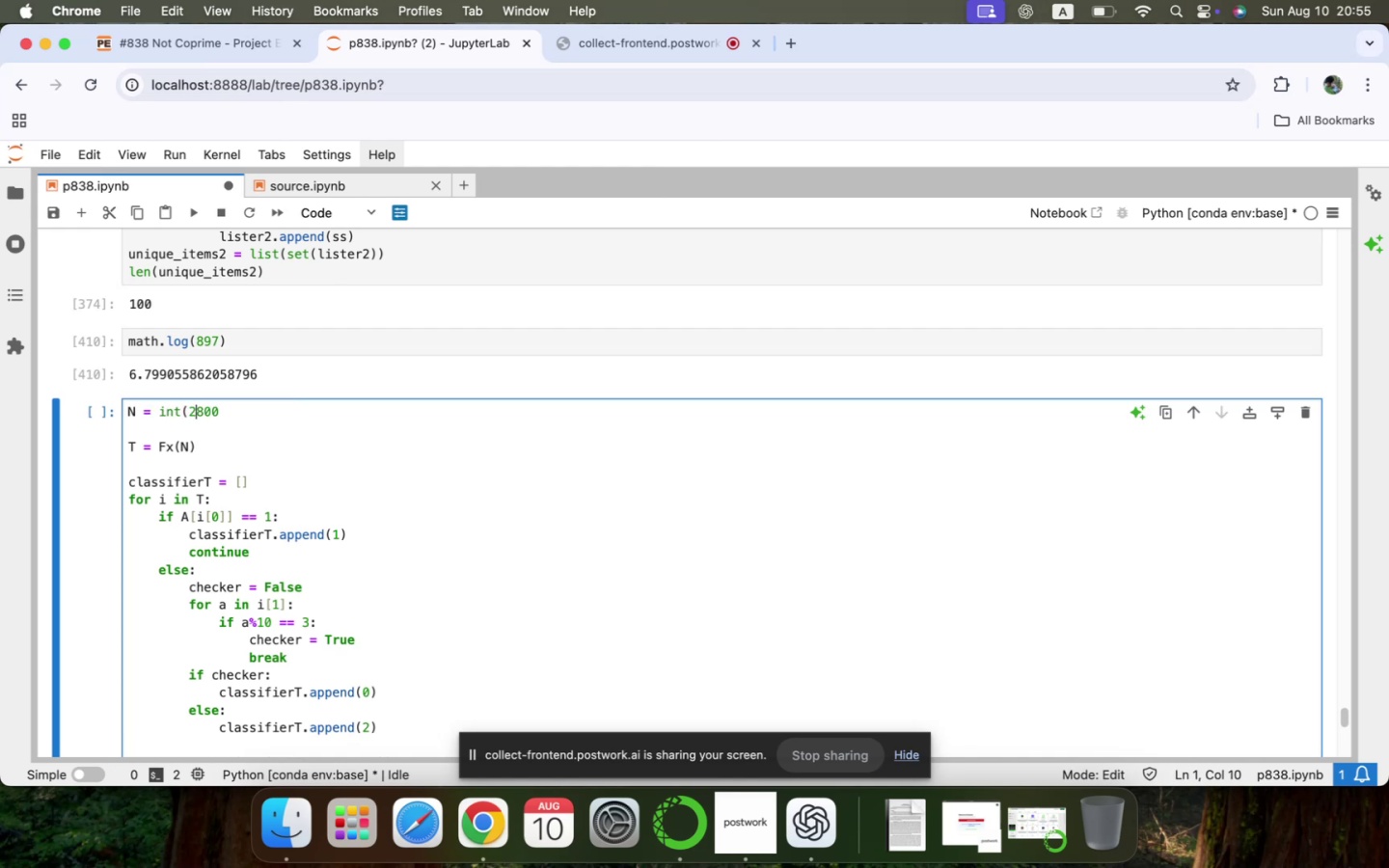 
key(ArrowDown)
 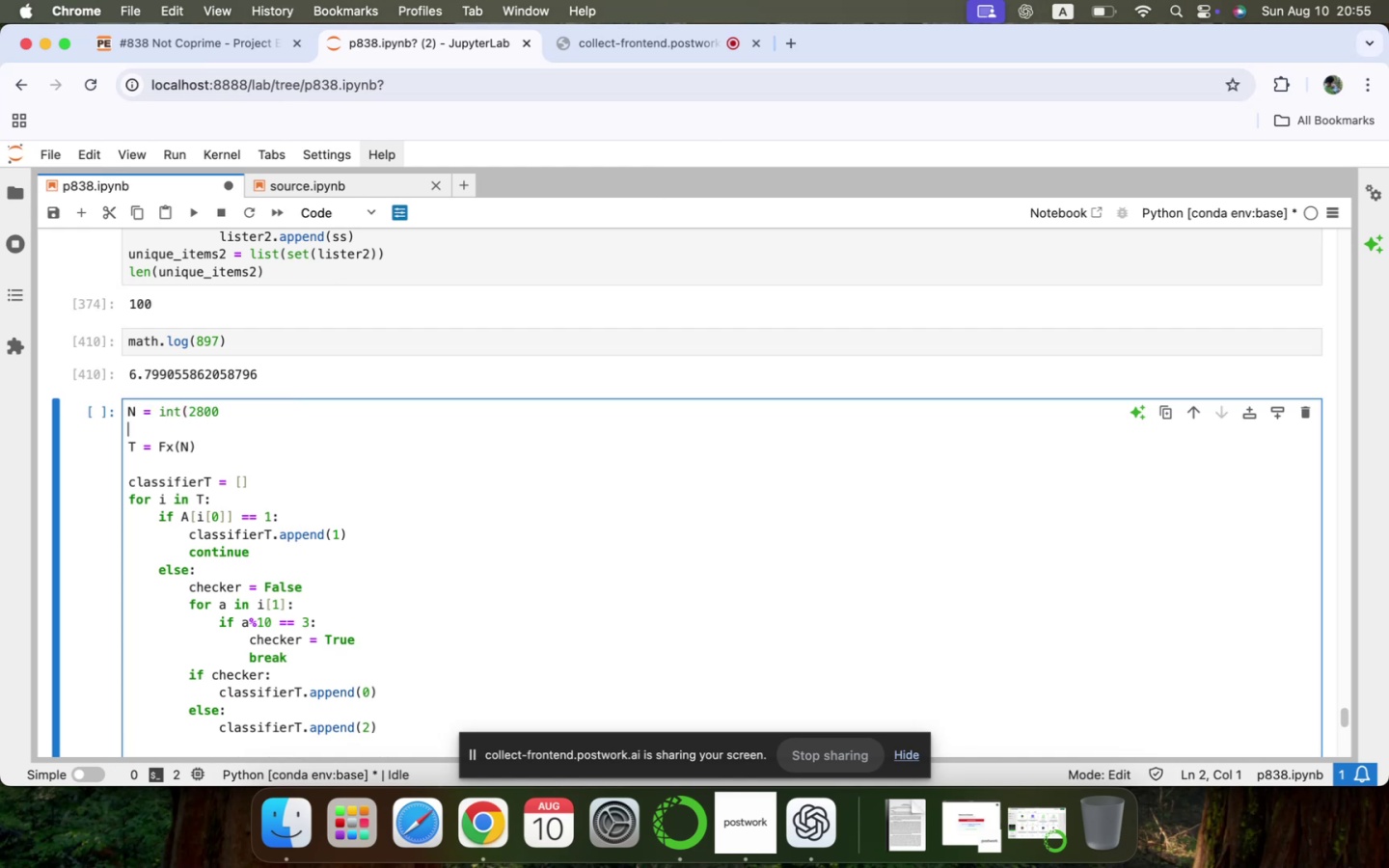 
key(ArrowLeft)
 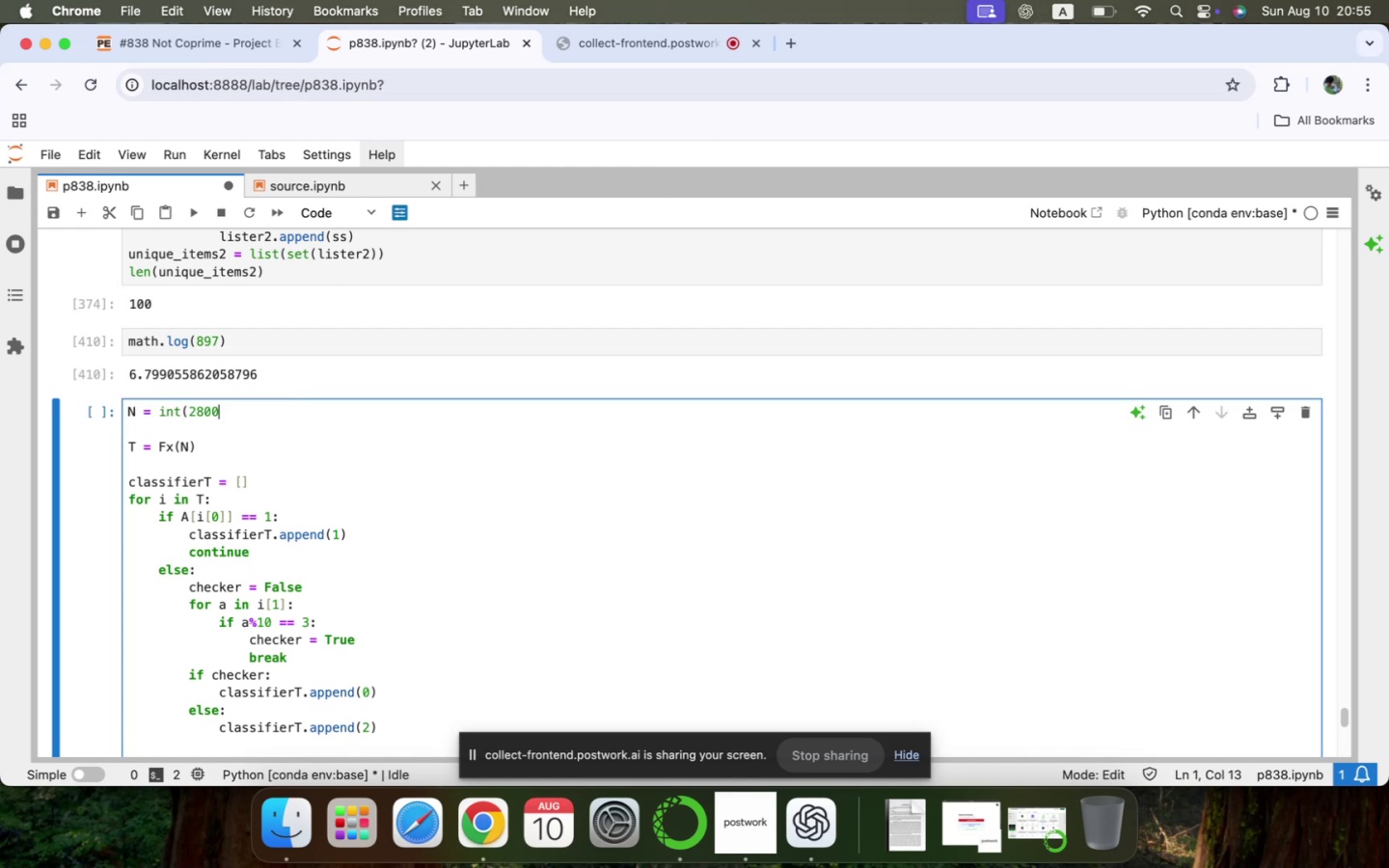 
key(Shift+0)
 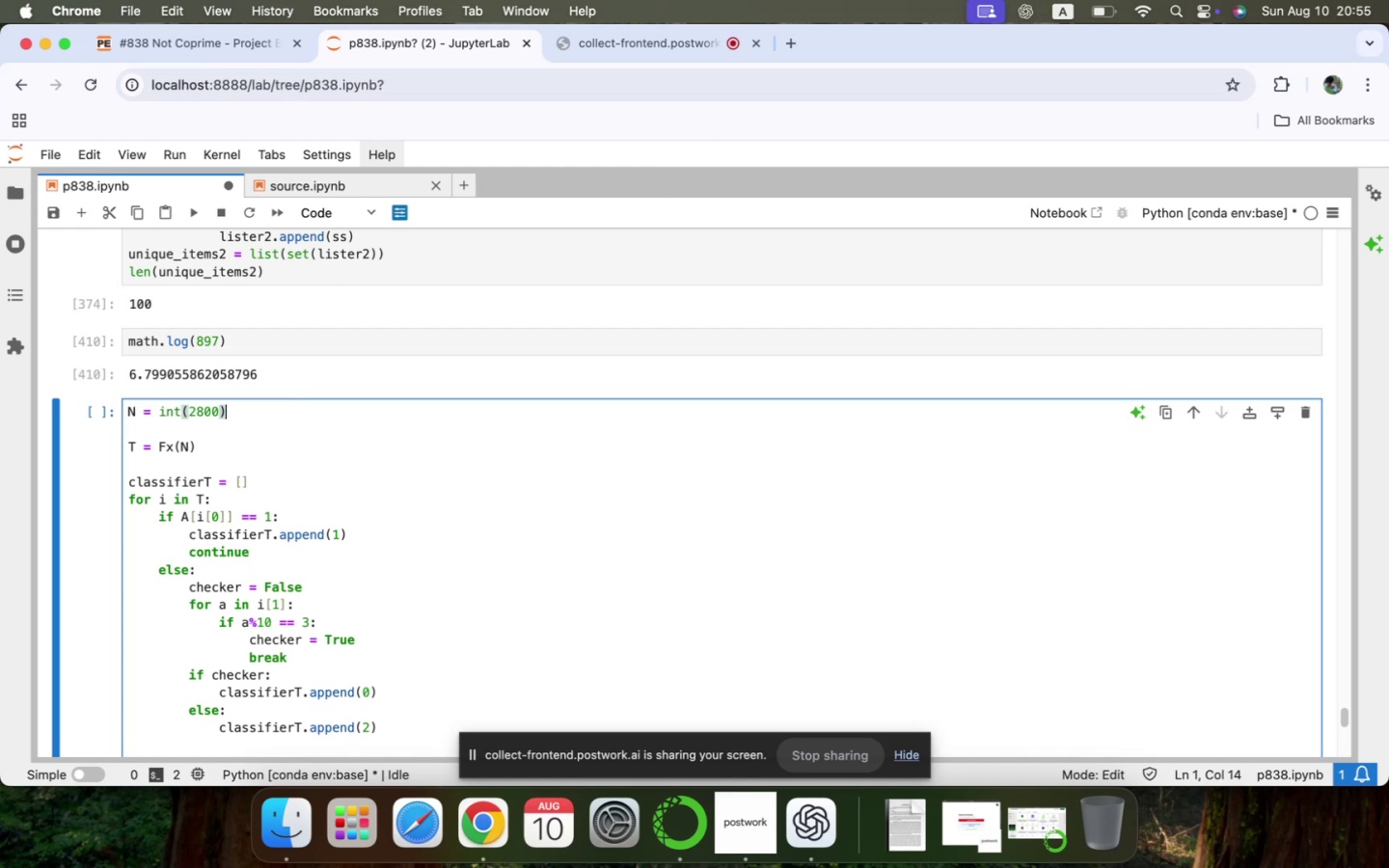 
key(ArrowRight)
 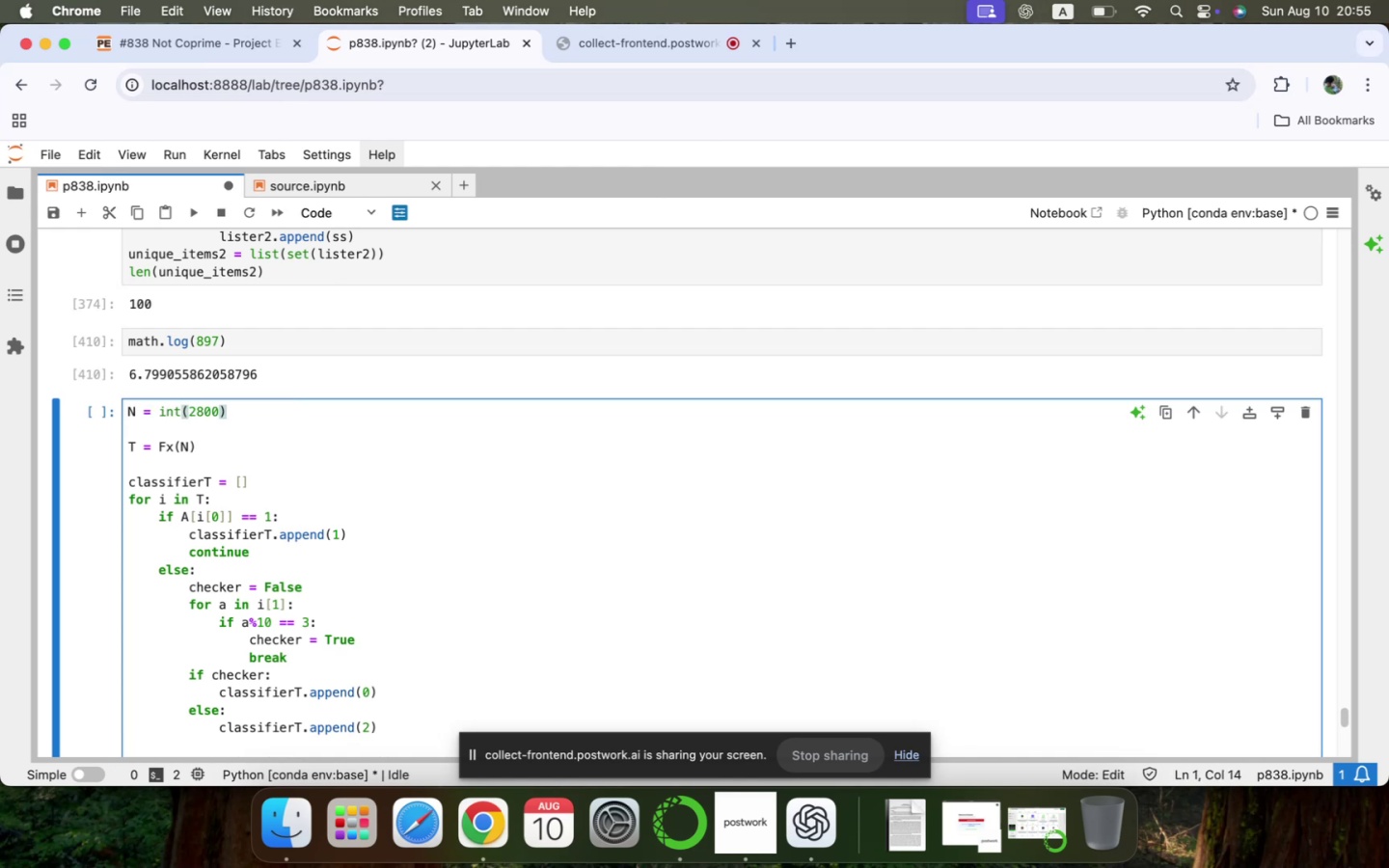 
key(ArrowDown)
 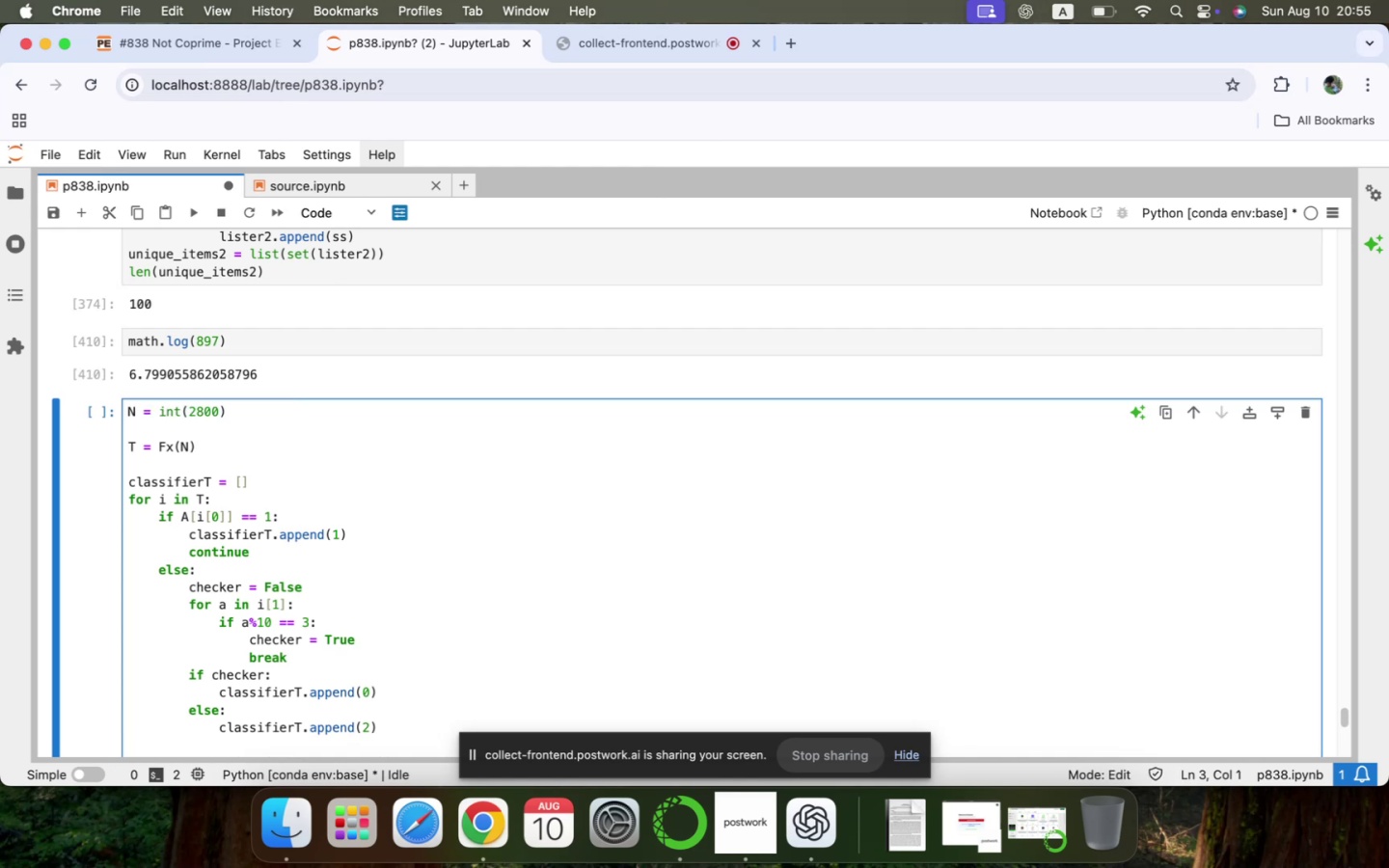 
scroll: coordinate [298, 422], scroll_direction: down, amount: 16.0
 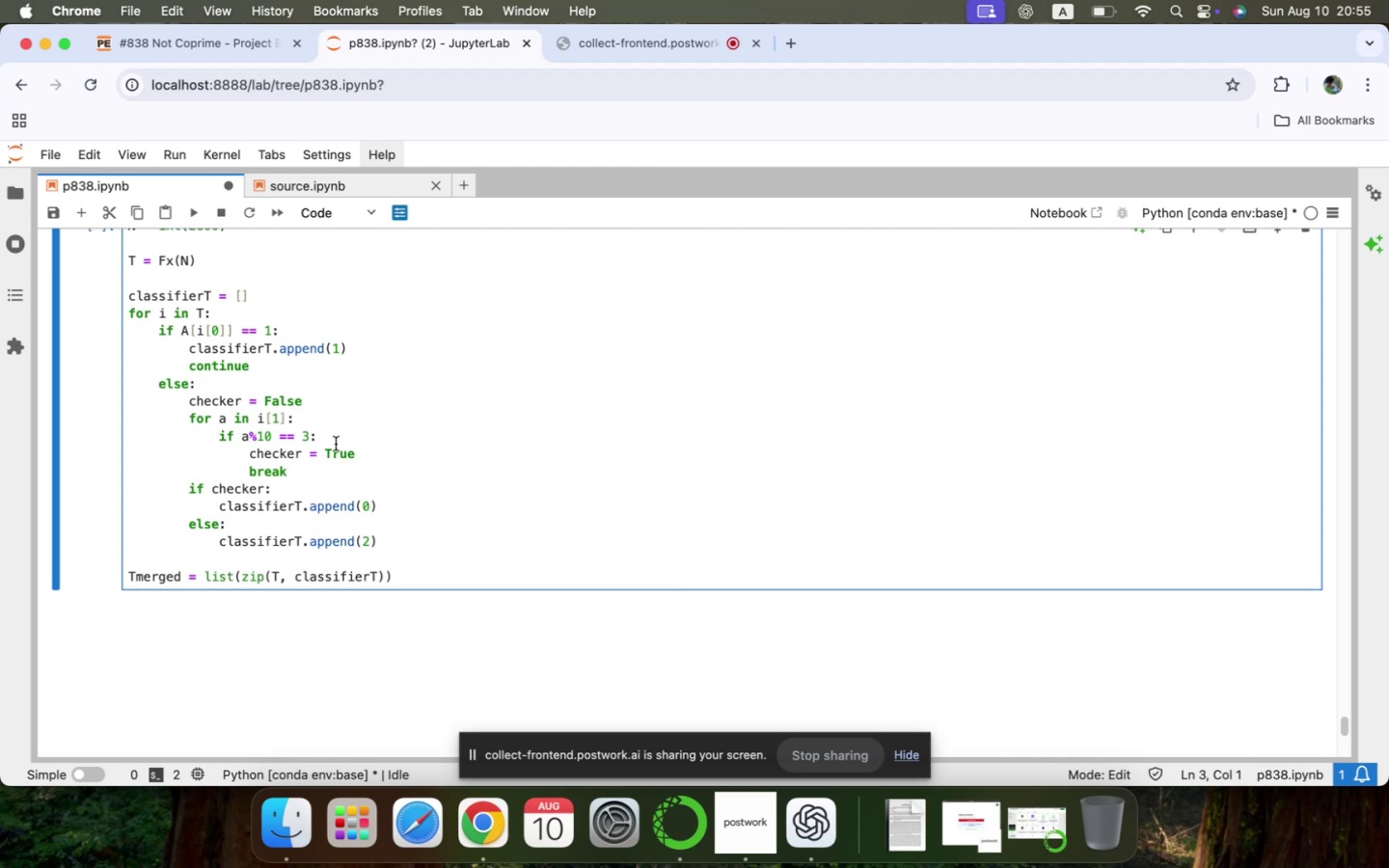 
scroll: coordinate [336, 444], scroll_direction: up, amount: 7.0
 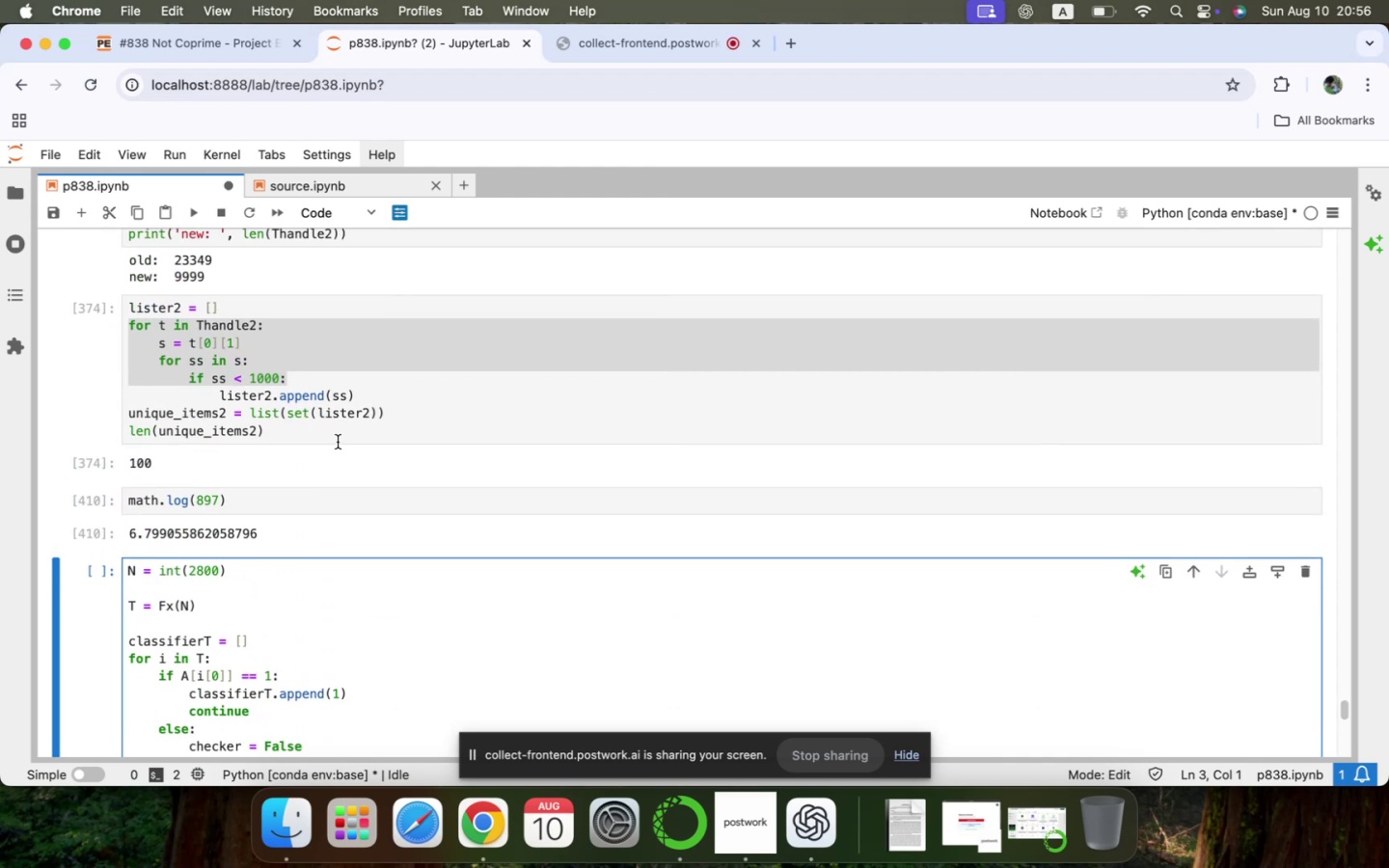 
scroll: coordinate [343, 436], scroll_direction: down, amount: 11.0
 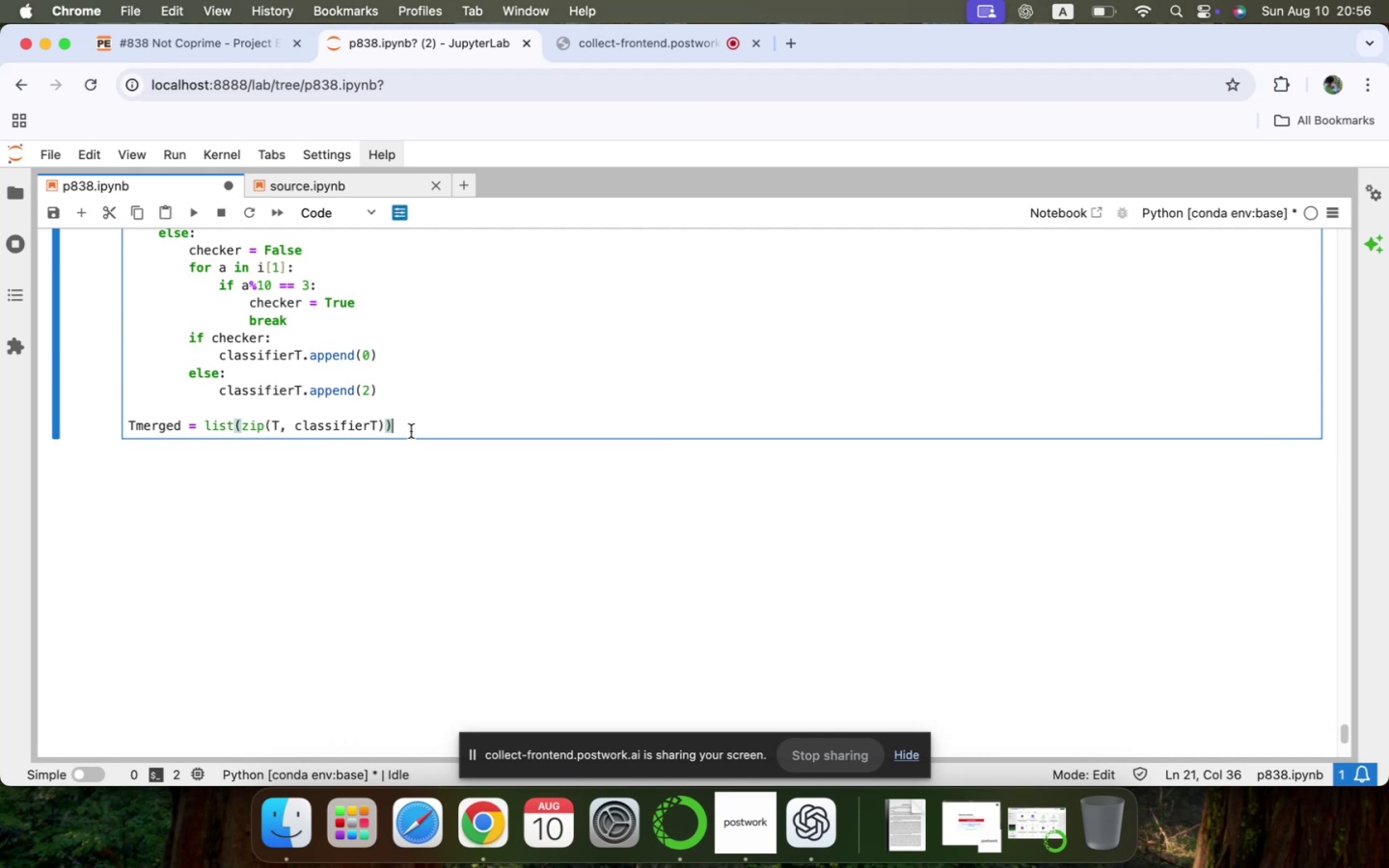 
key(Enter)
 